 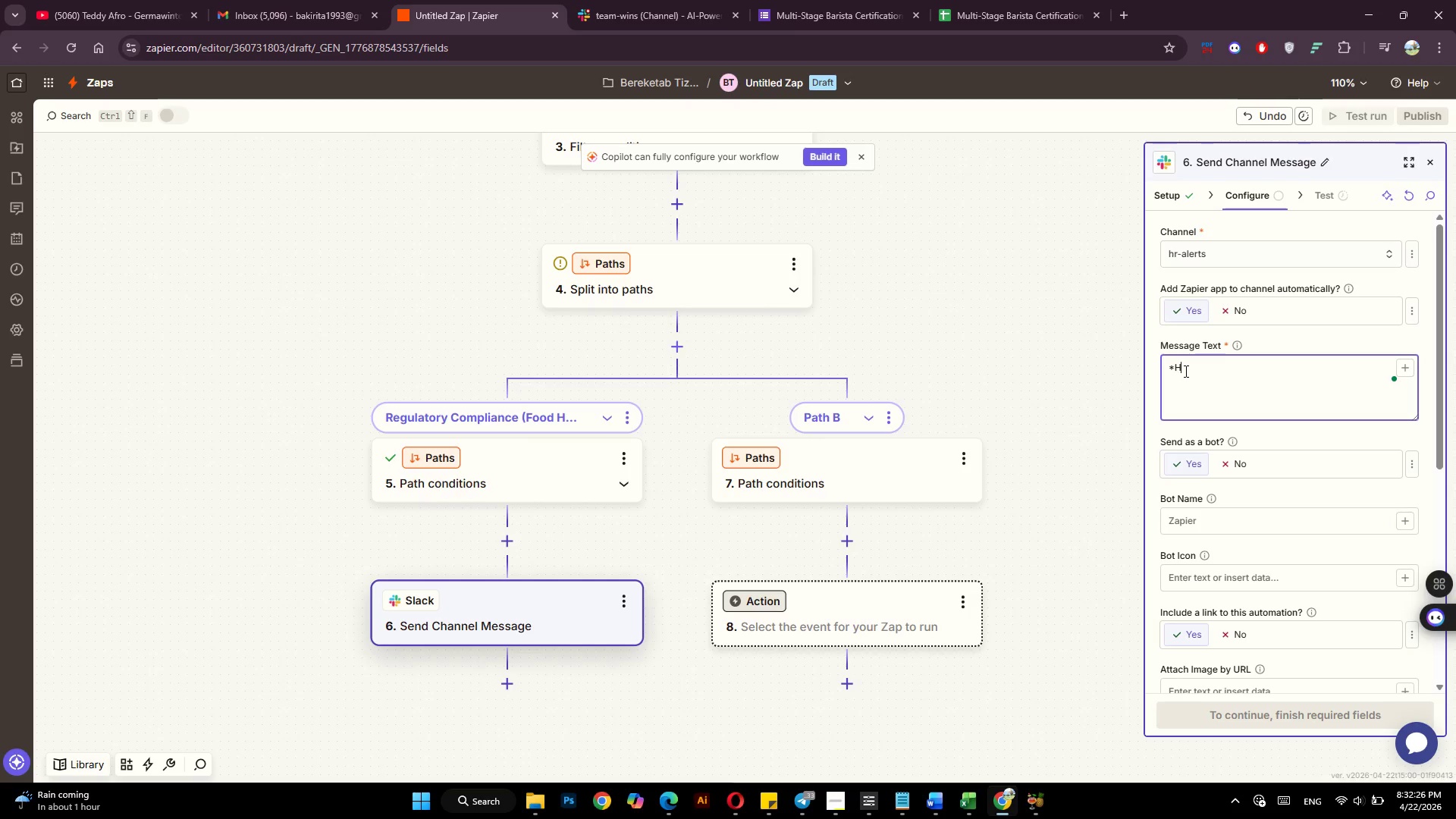 
type(IGH PRIORITY)
 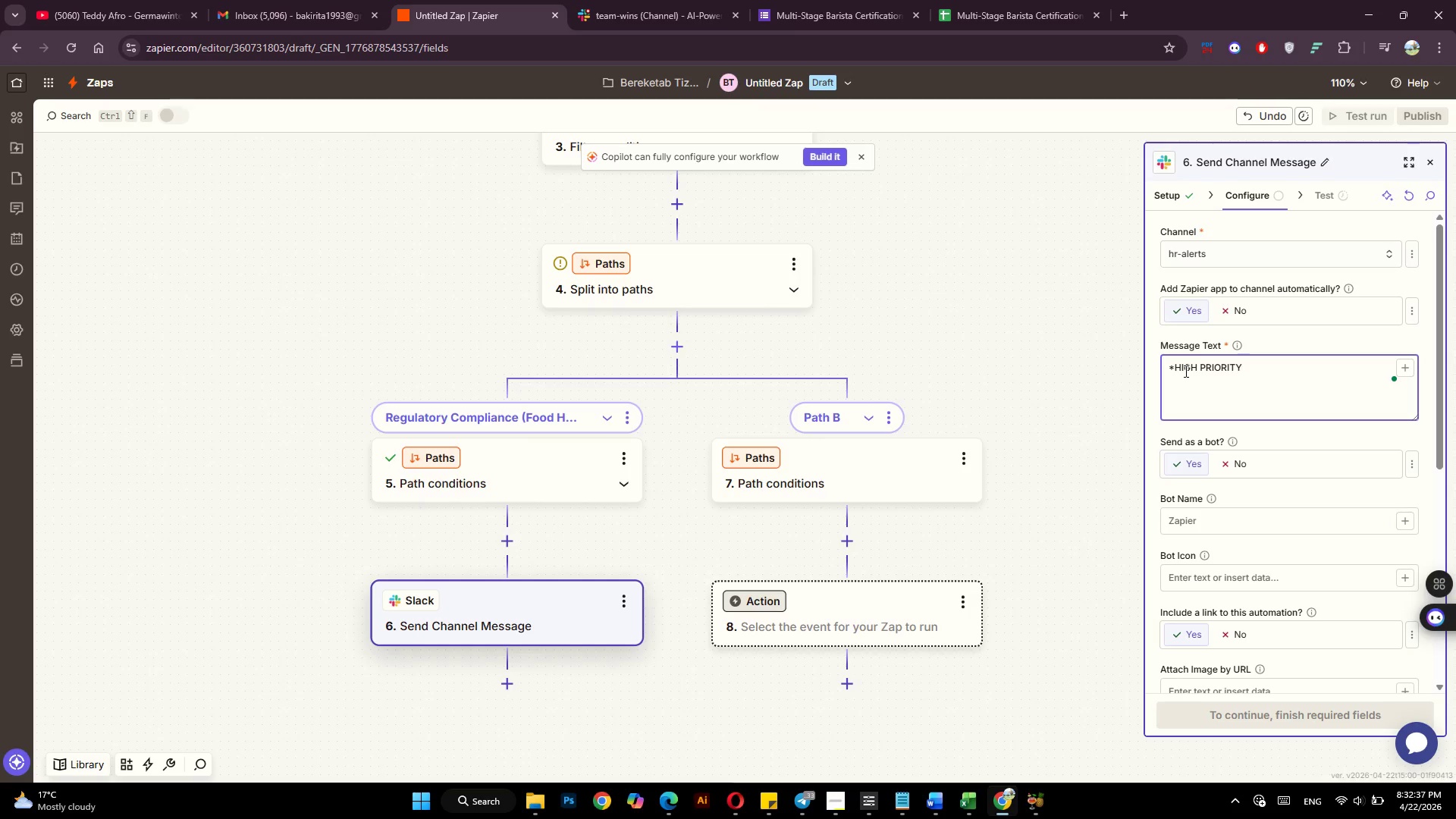 
type( - Food Handler)
 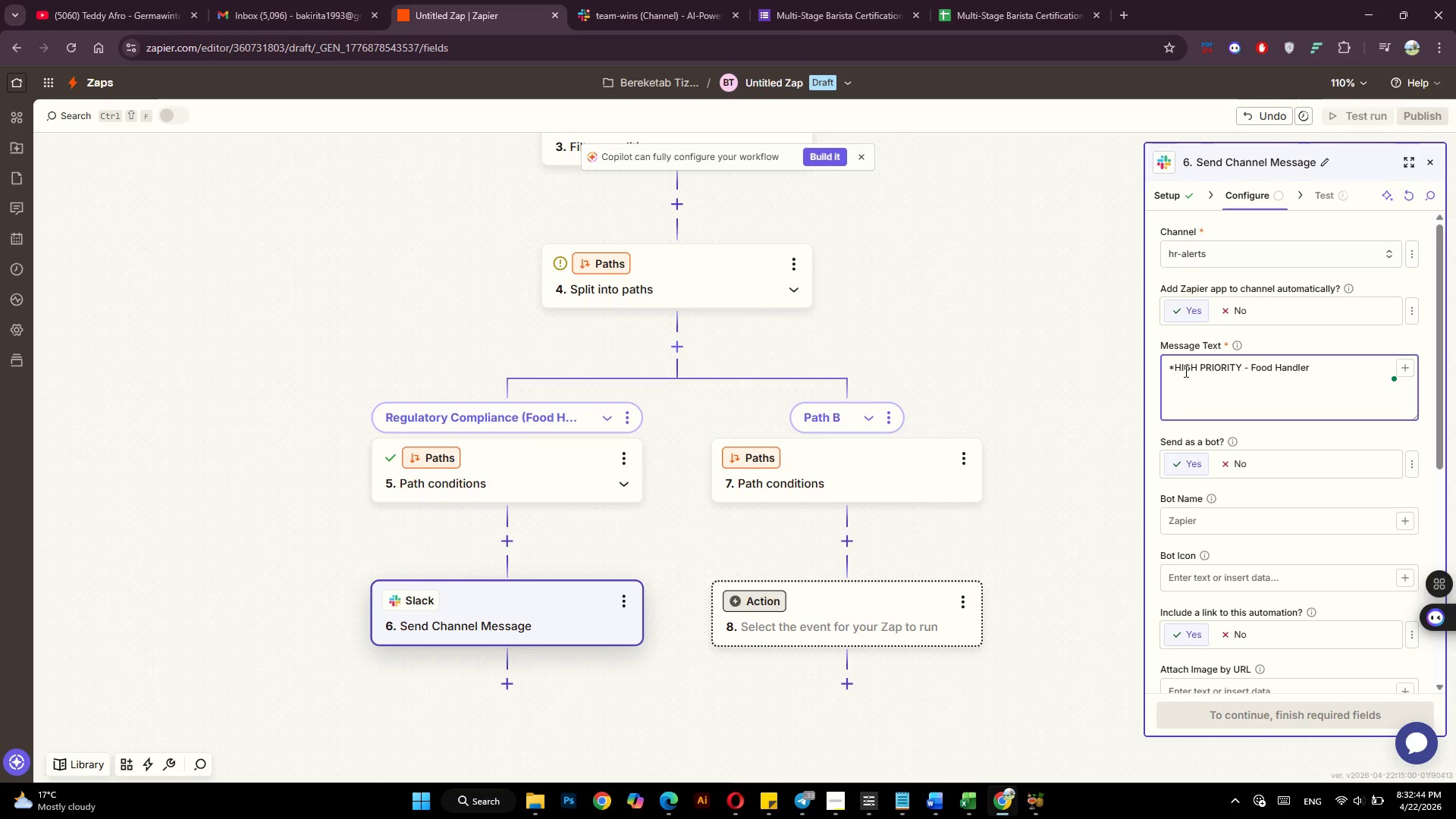 
type( Permit Submitted)
 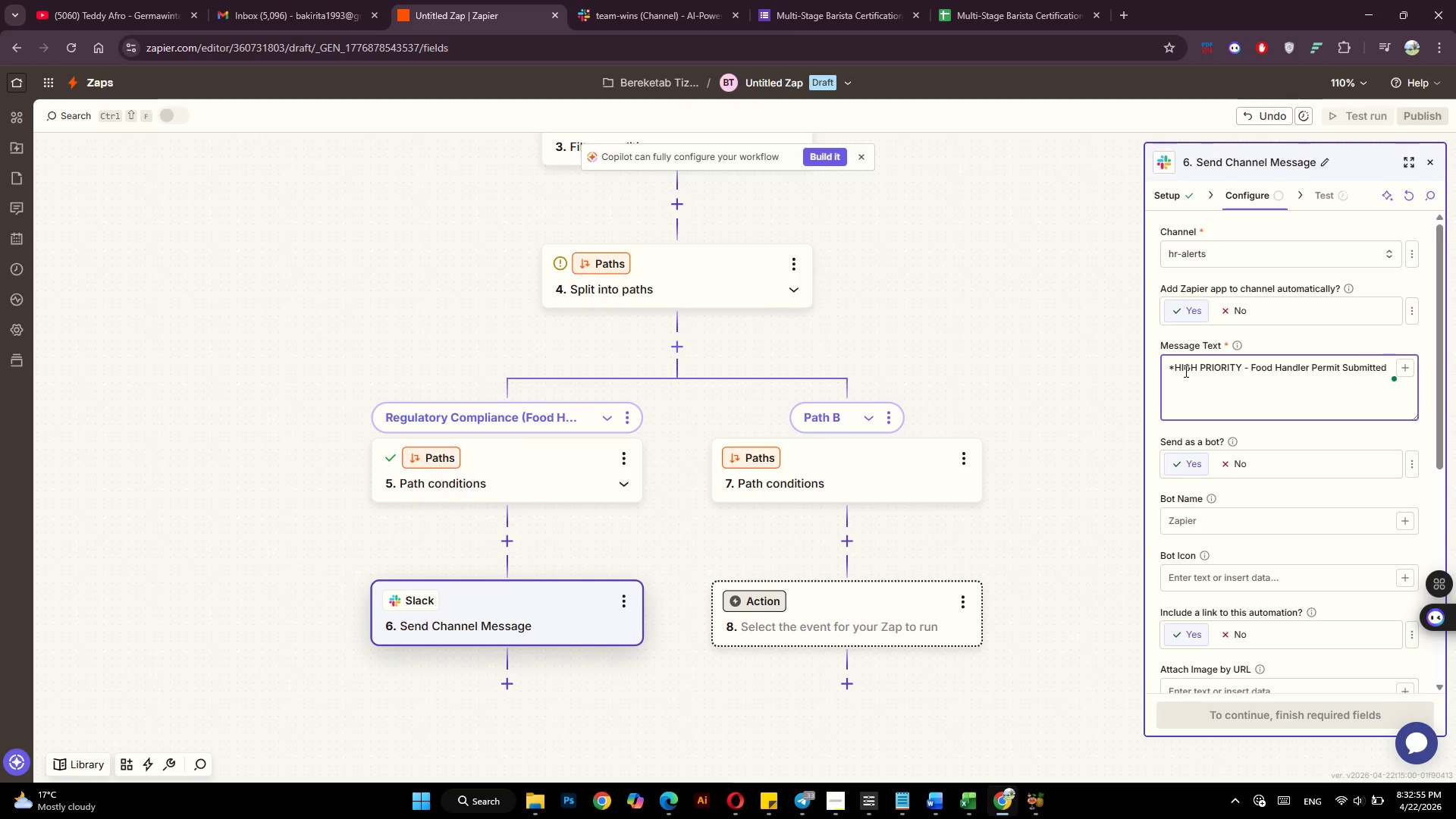 
key(Shift+ShiftLeft)
 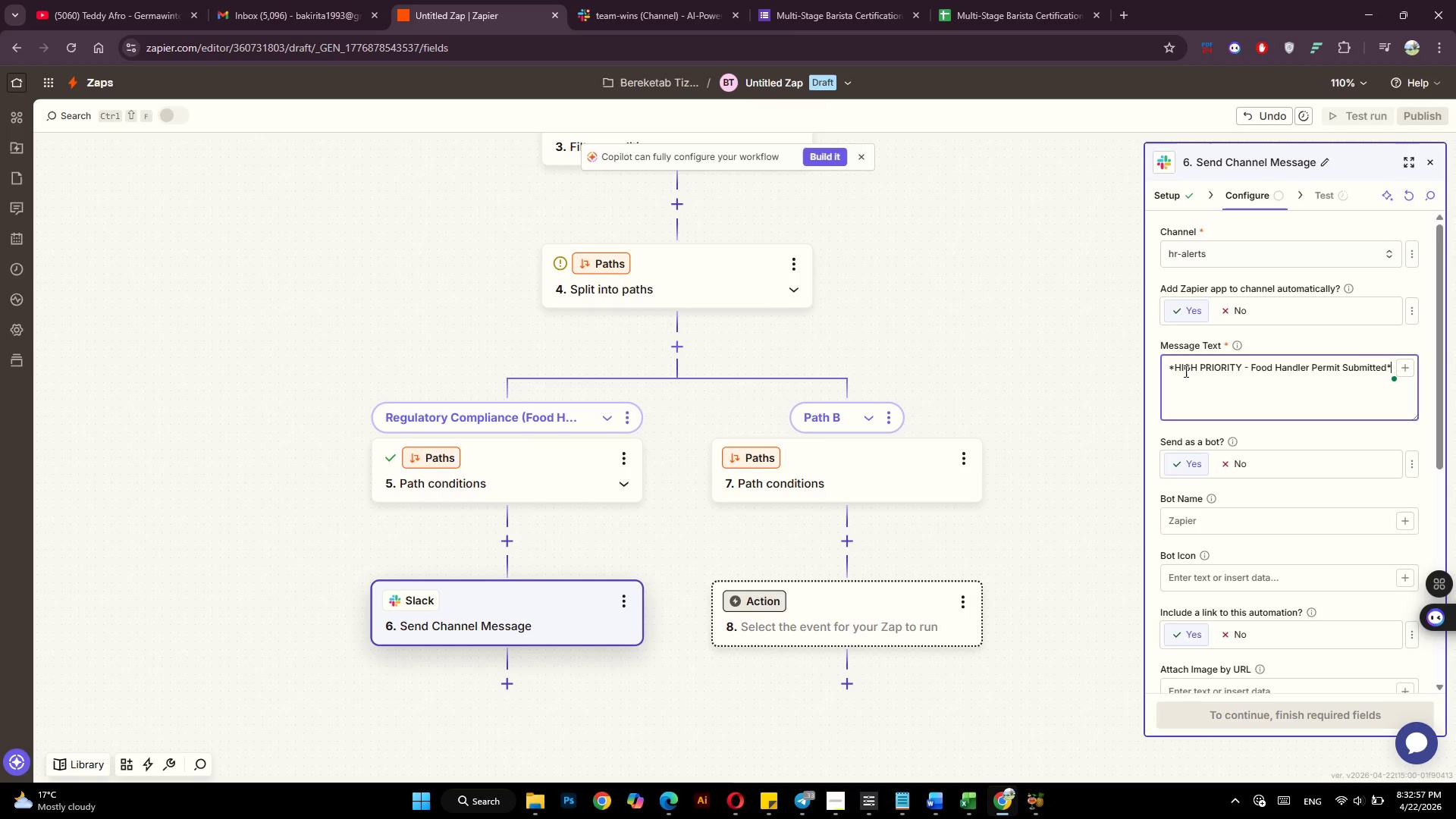 
key(Shift+8)
 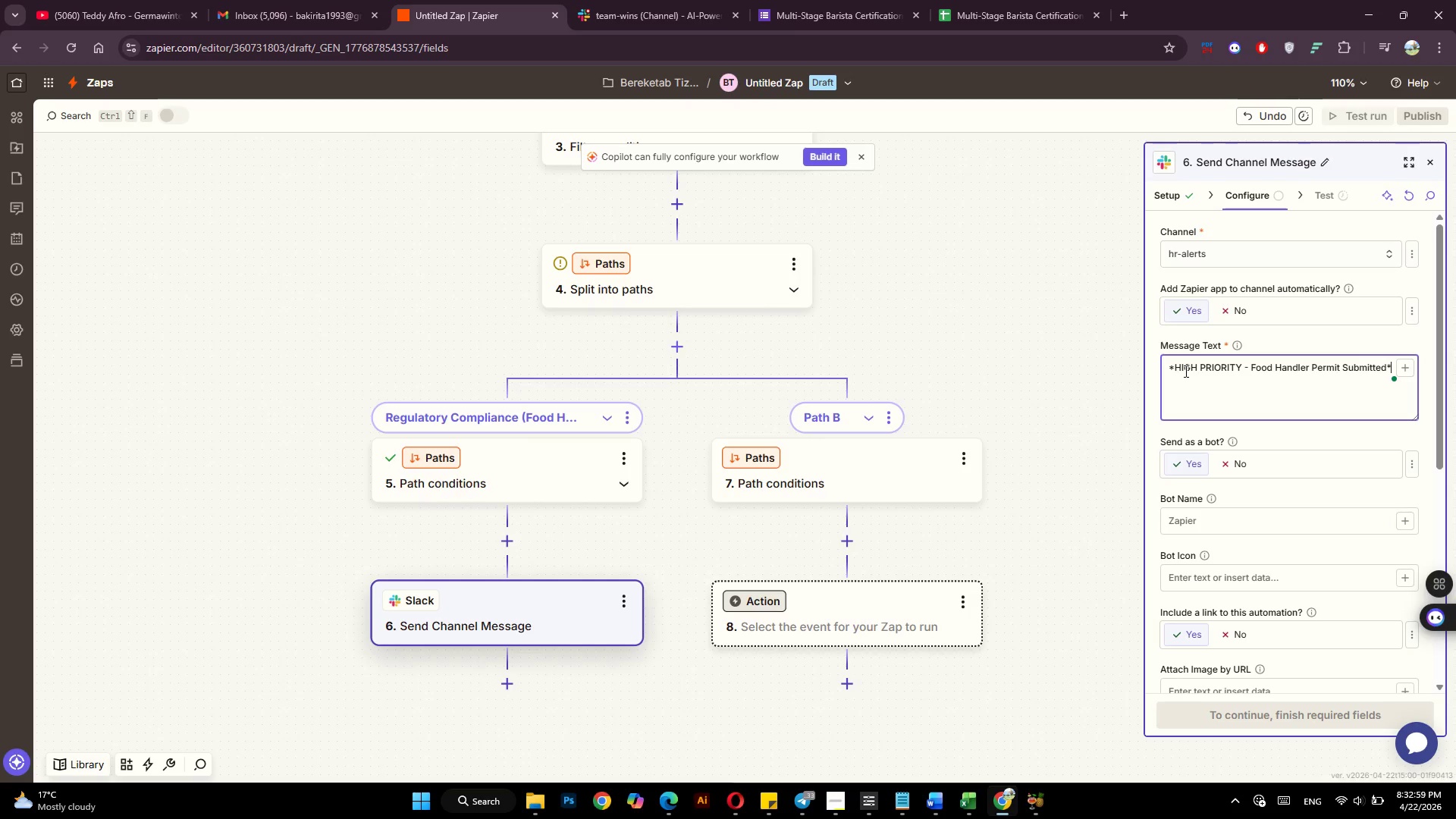 
key(Enter)
 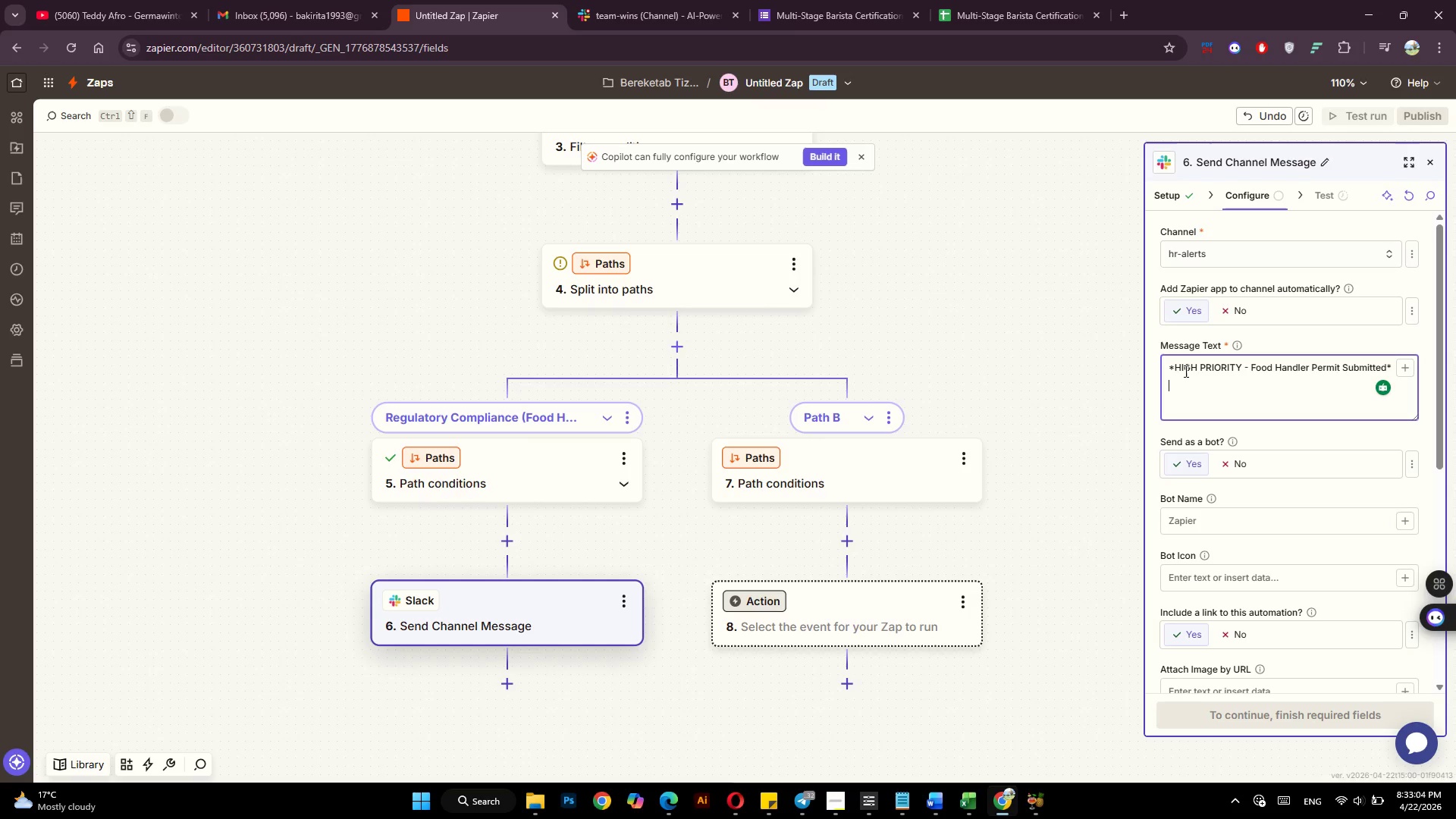 
wait(5.98)
 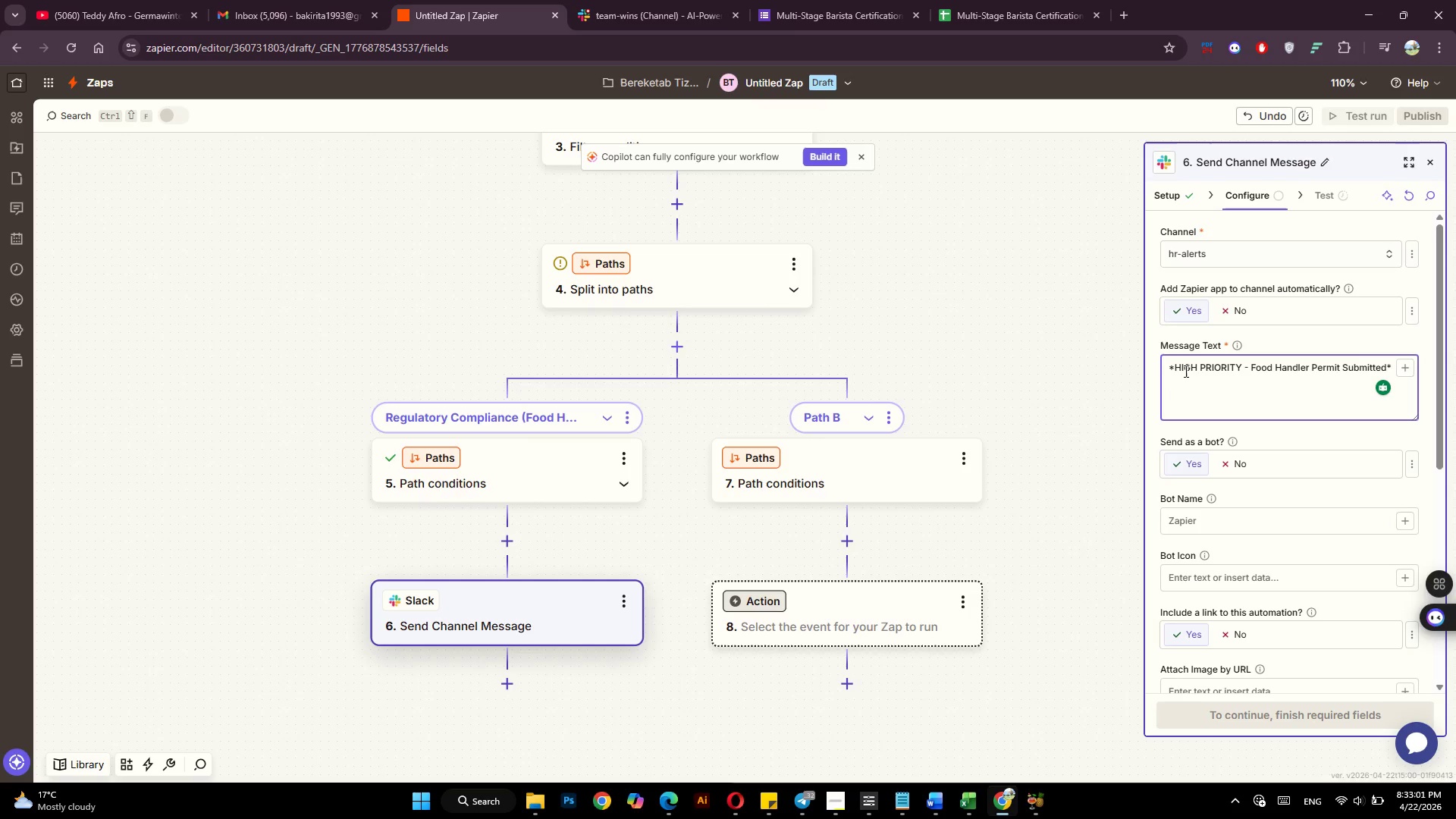 
key(Enter)
 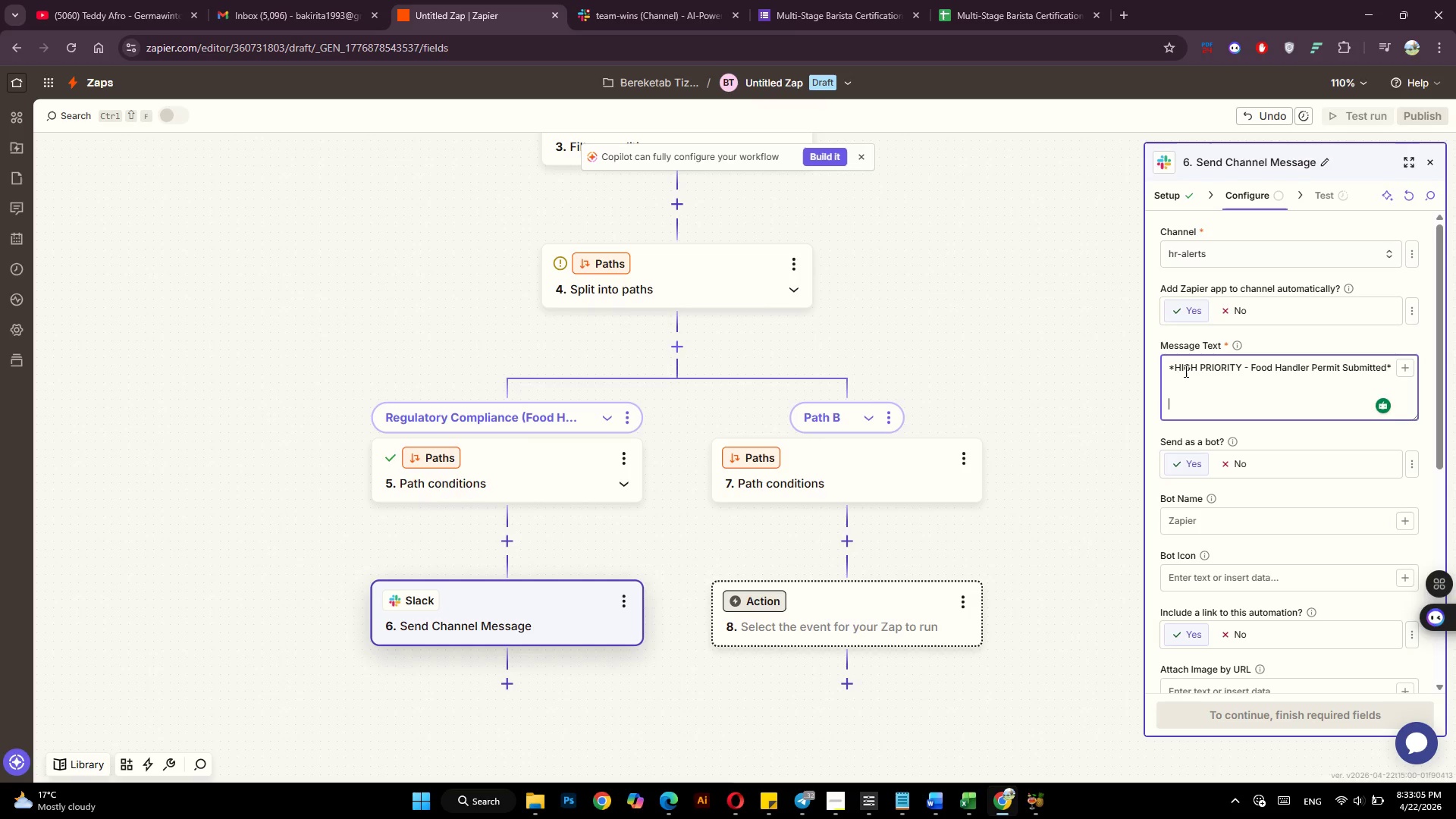 
type(Name: )
 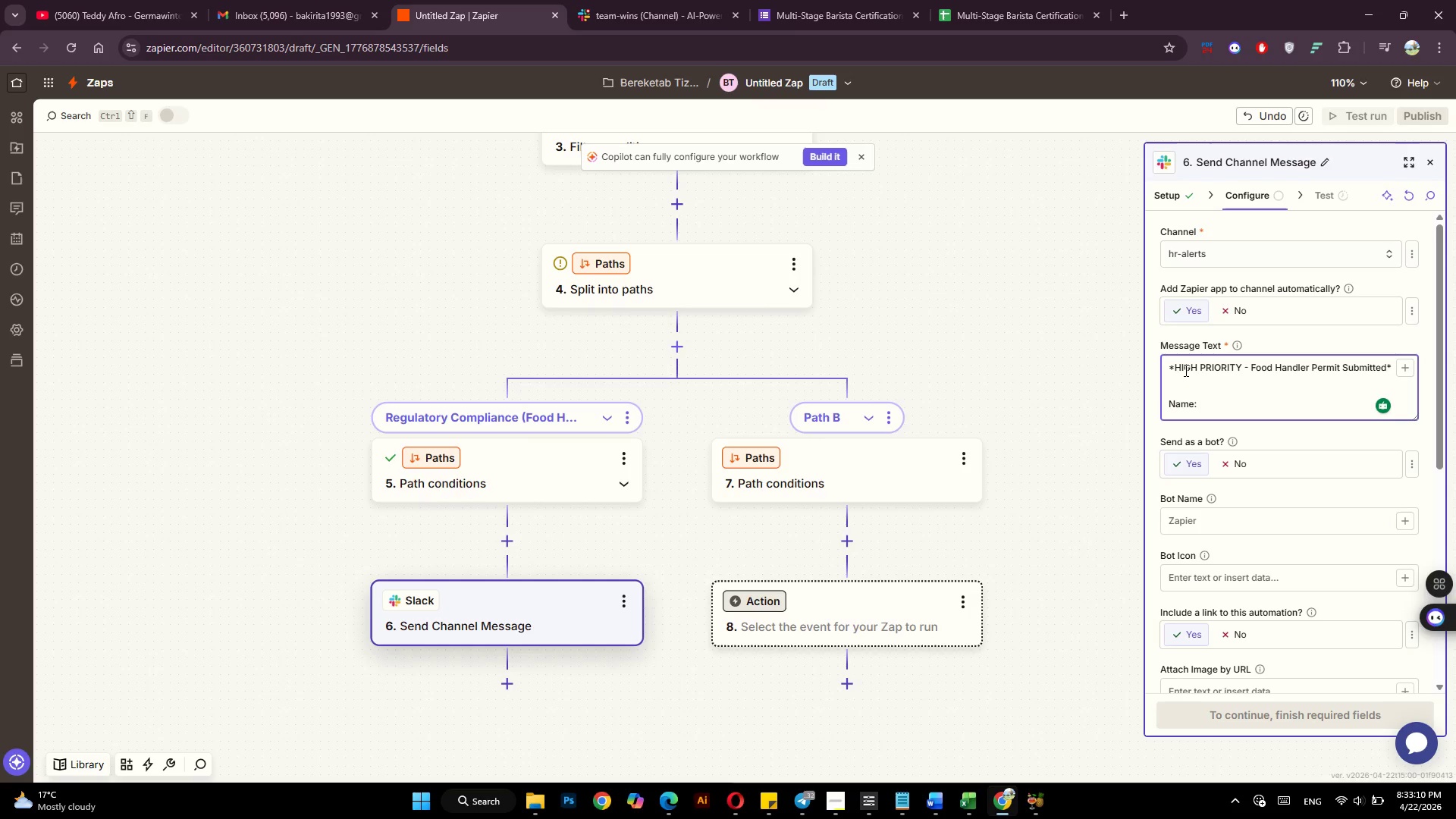 
wait(11.48)
 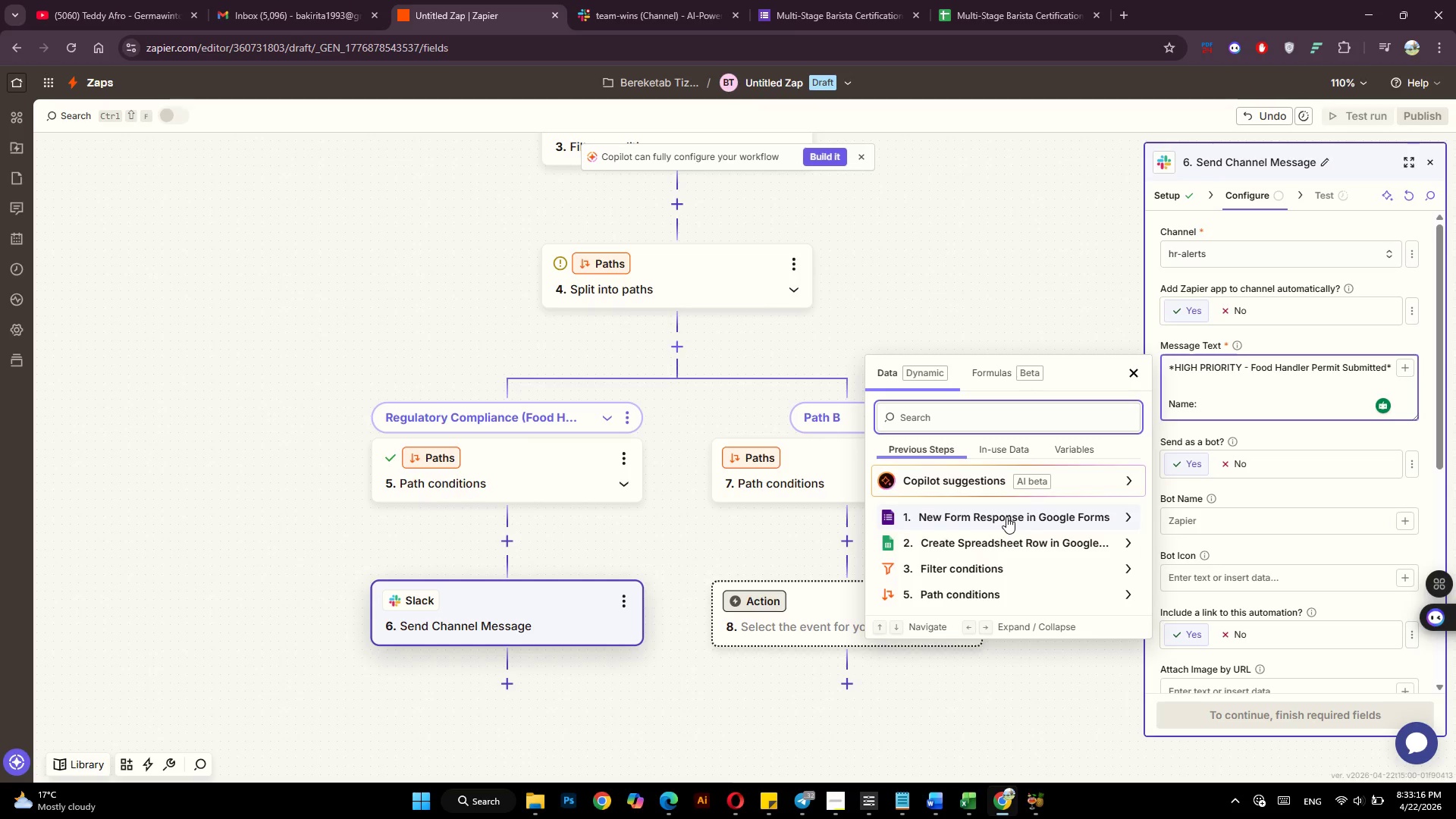 
left_click([1006, 516])
 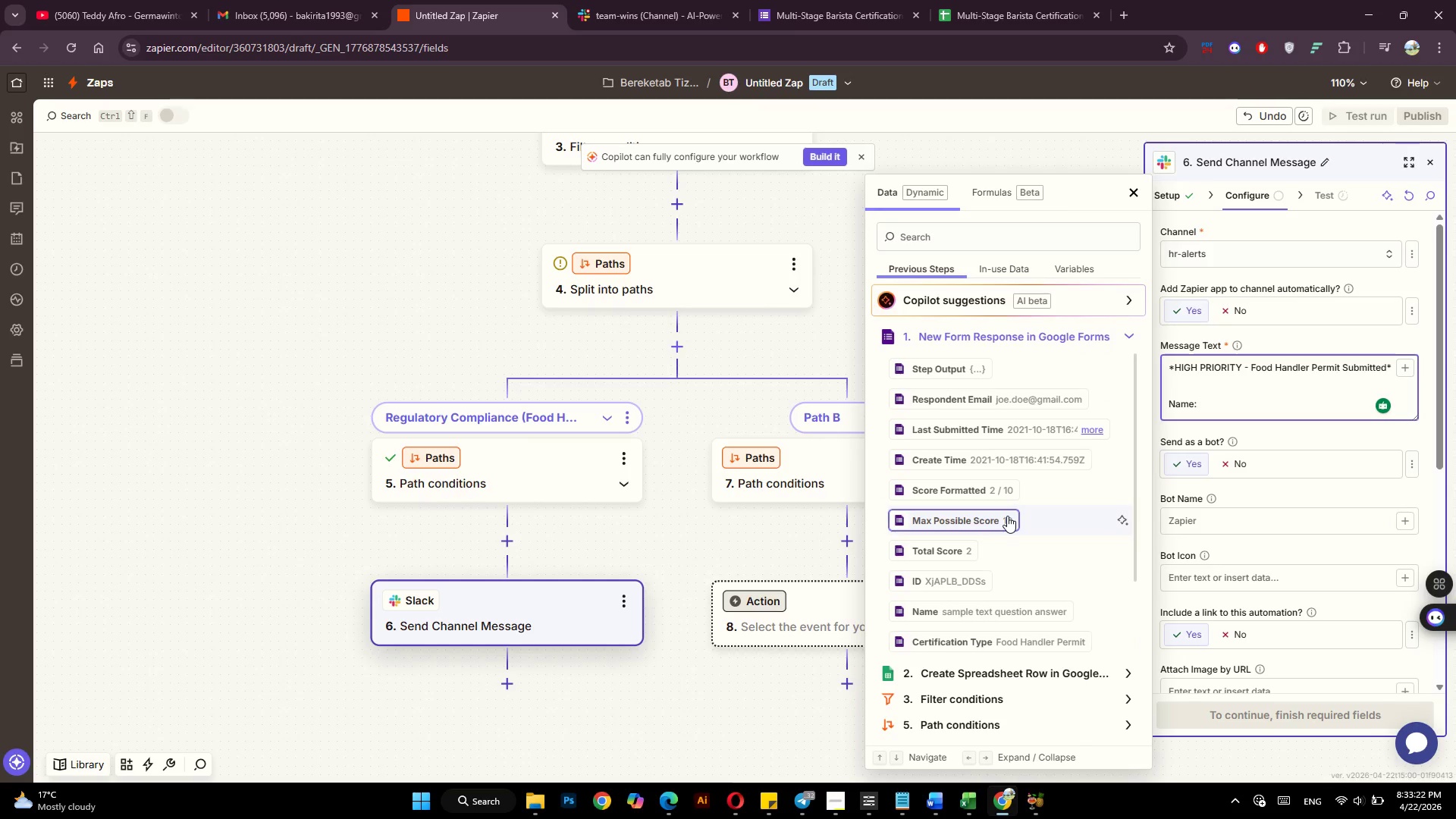 
scroll: coordinate [1007, 516], scroll_direction: down, amount: 6.0
 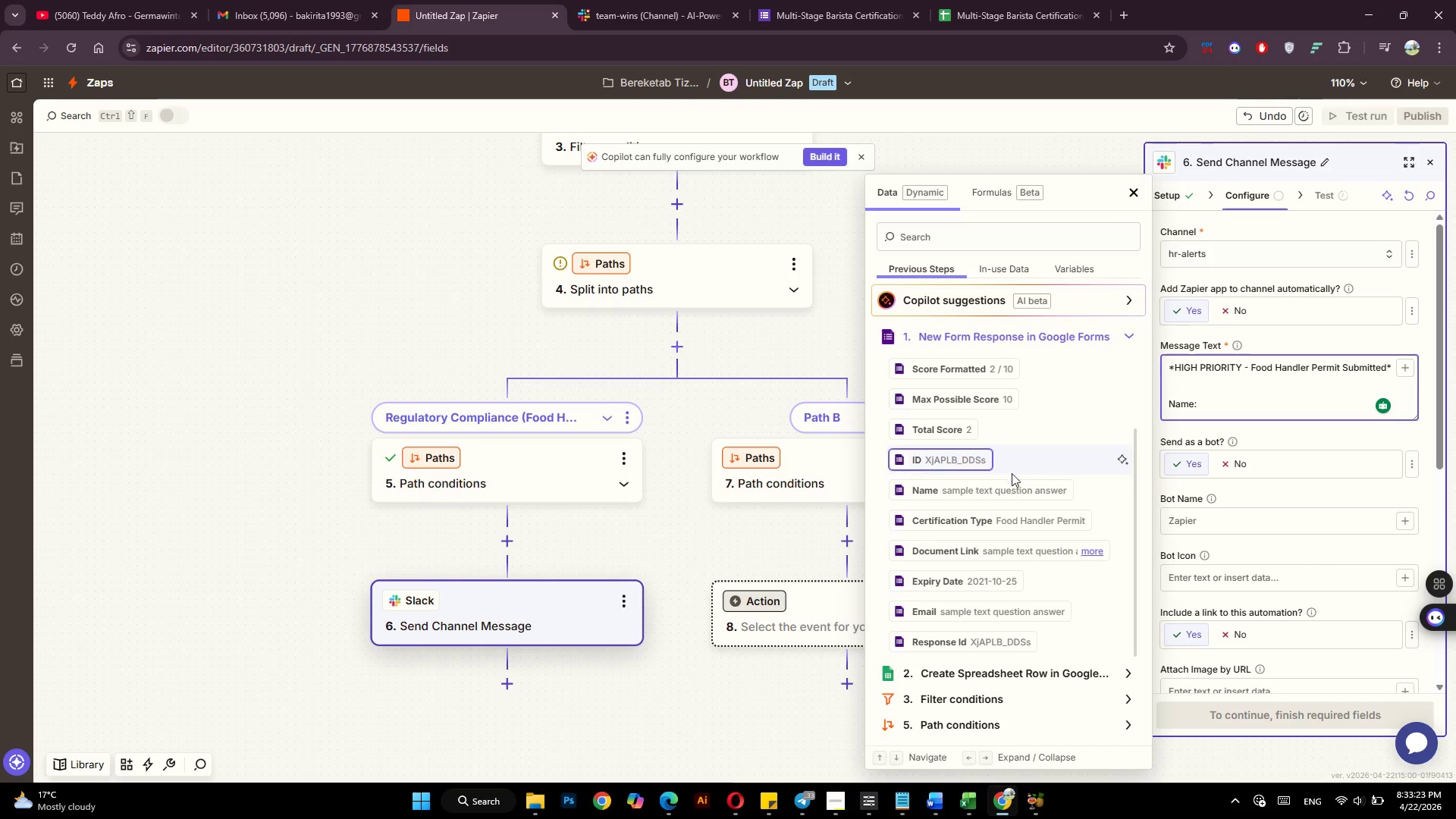 
left_click([1004, 488])
 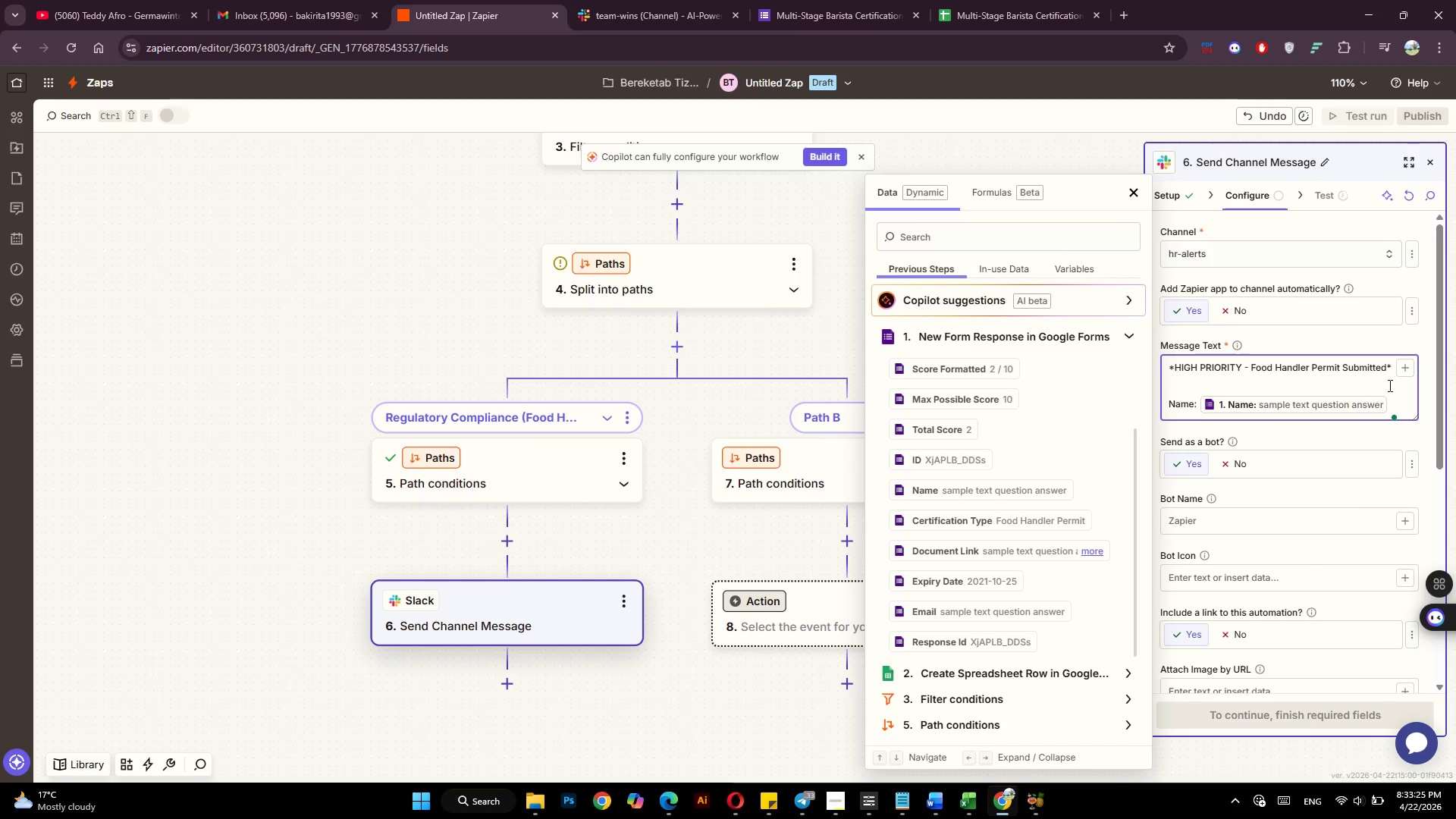 
key(Enter)
 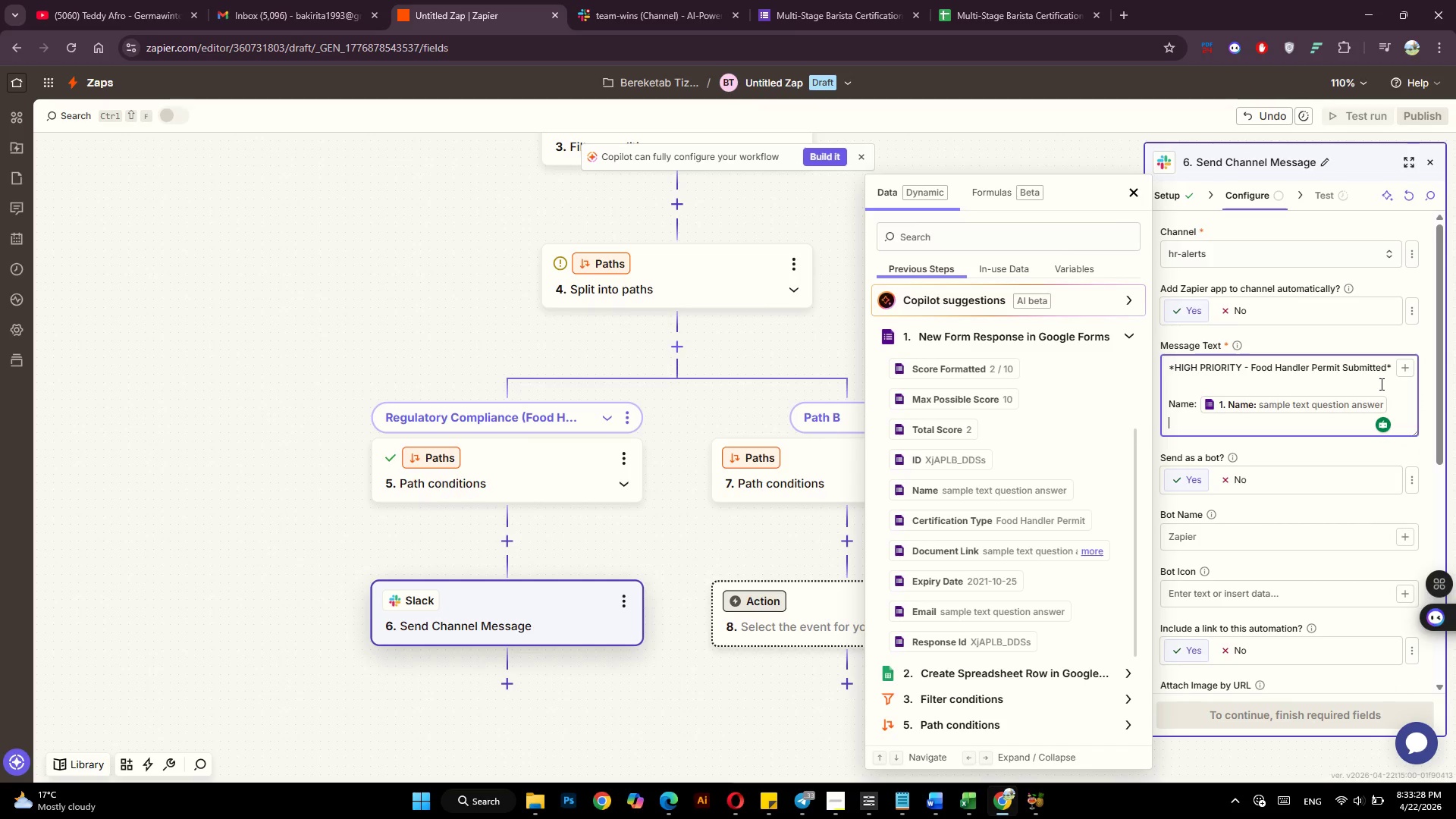 
type(Email: )
 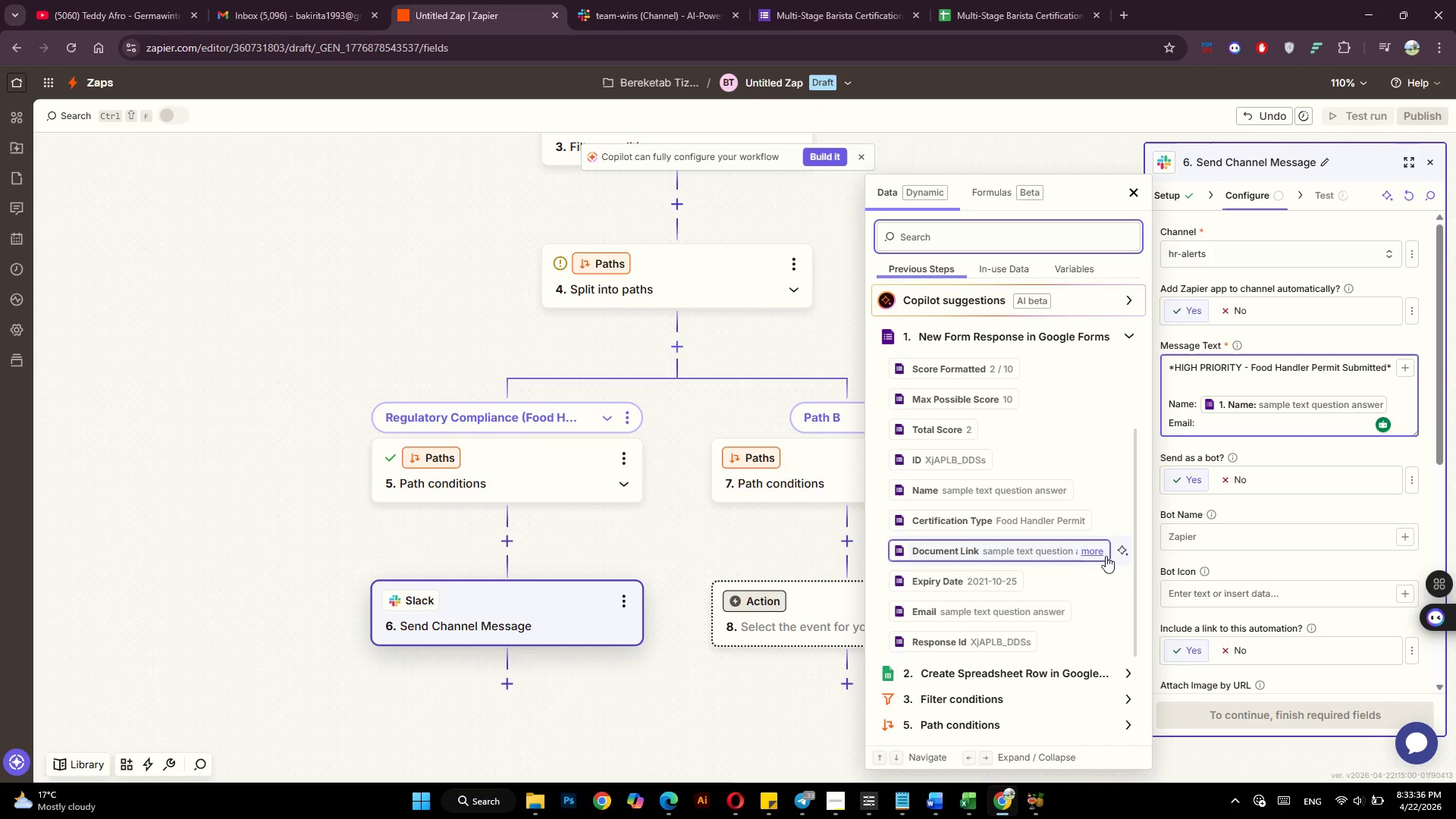 
left_click([1008, 609])
 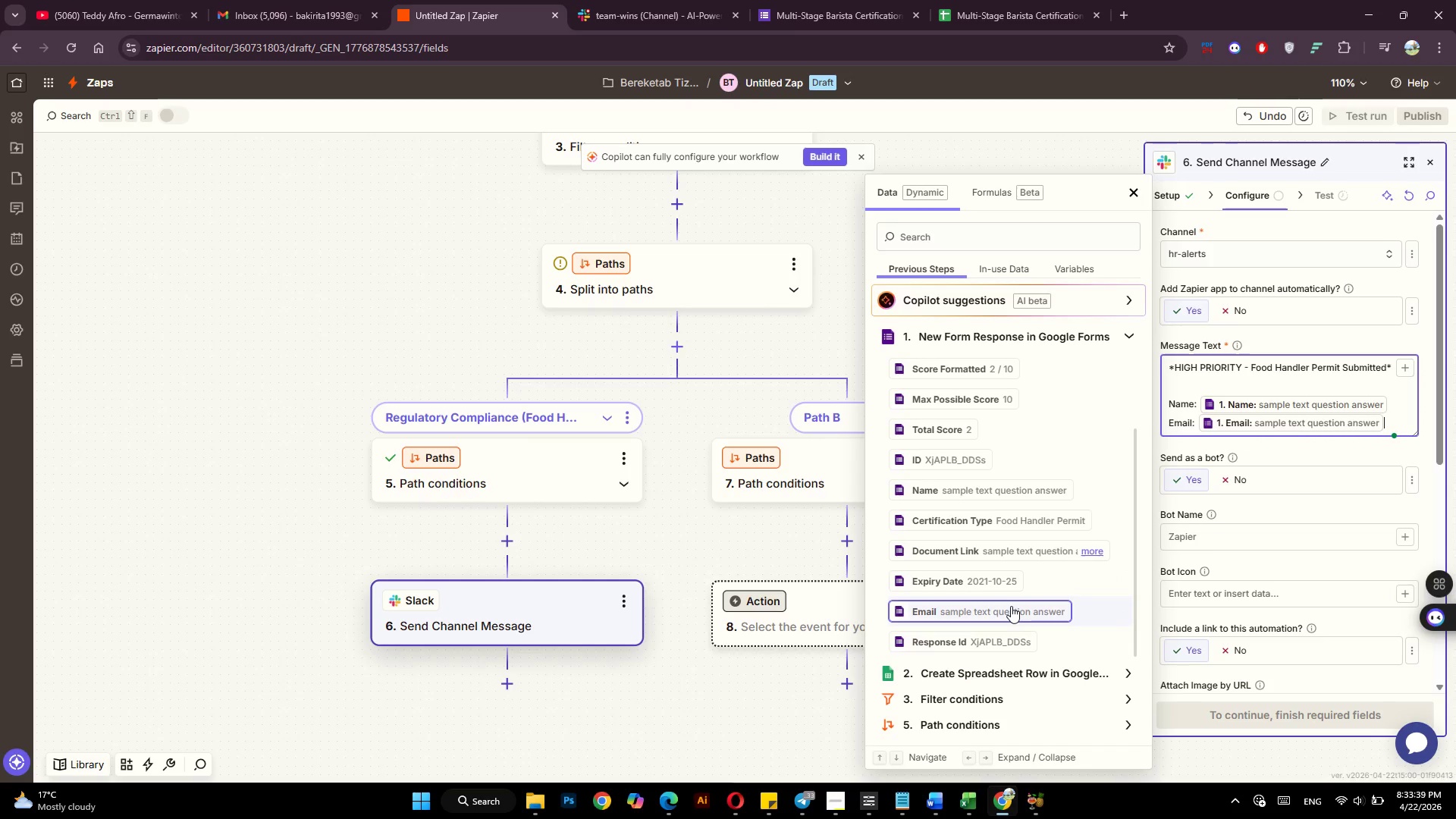 
key(Enter)
 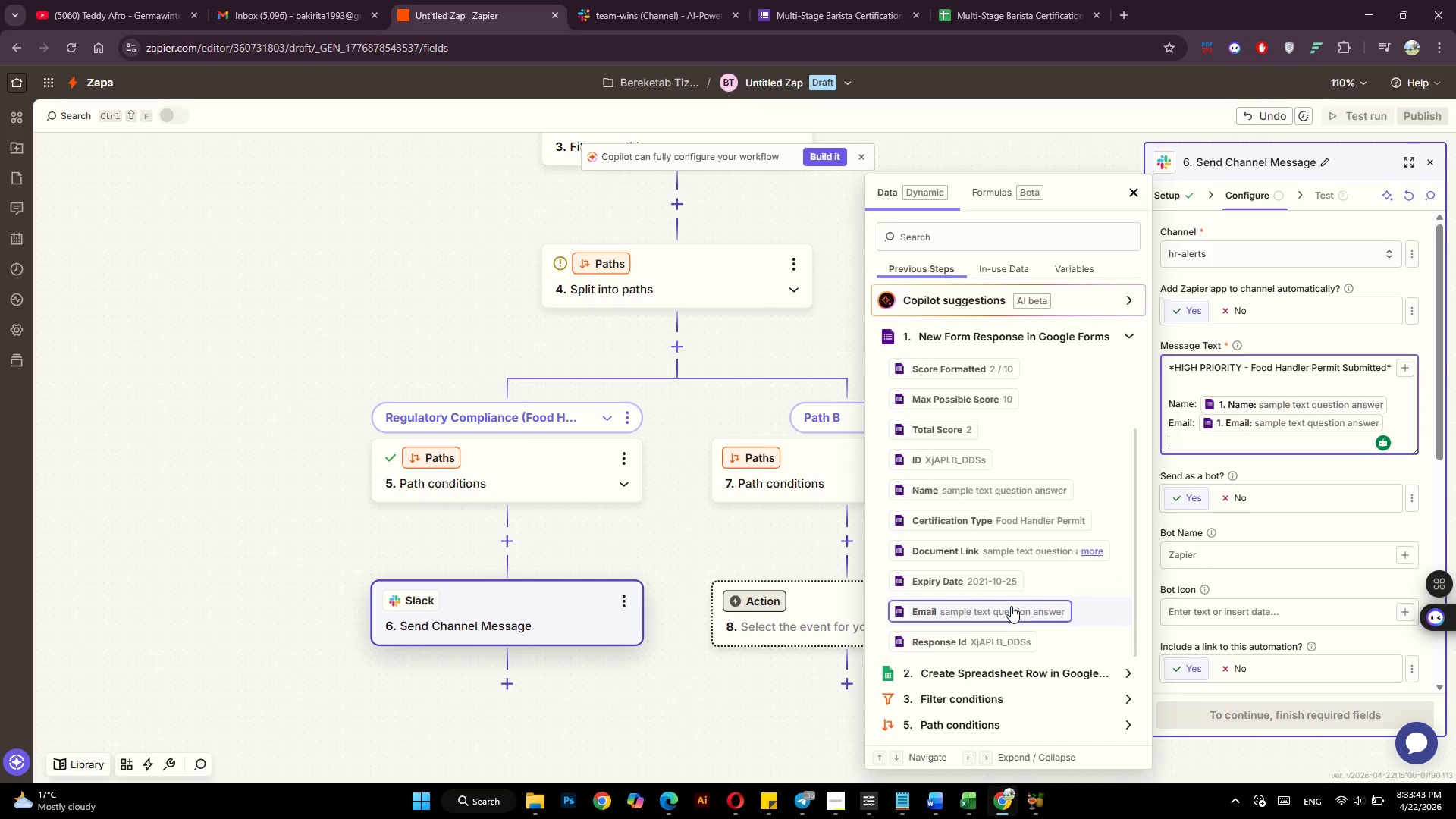 
type(Expiry Date: )
 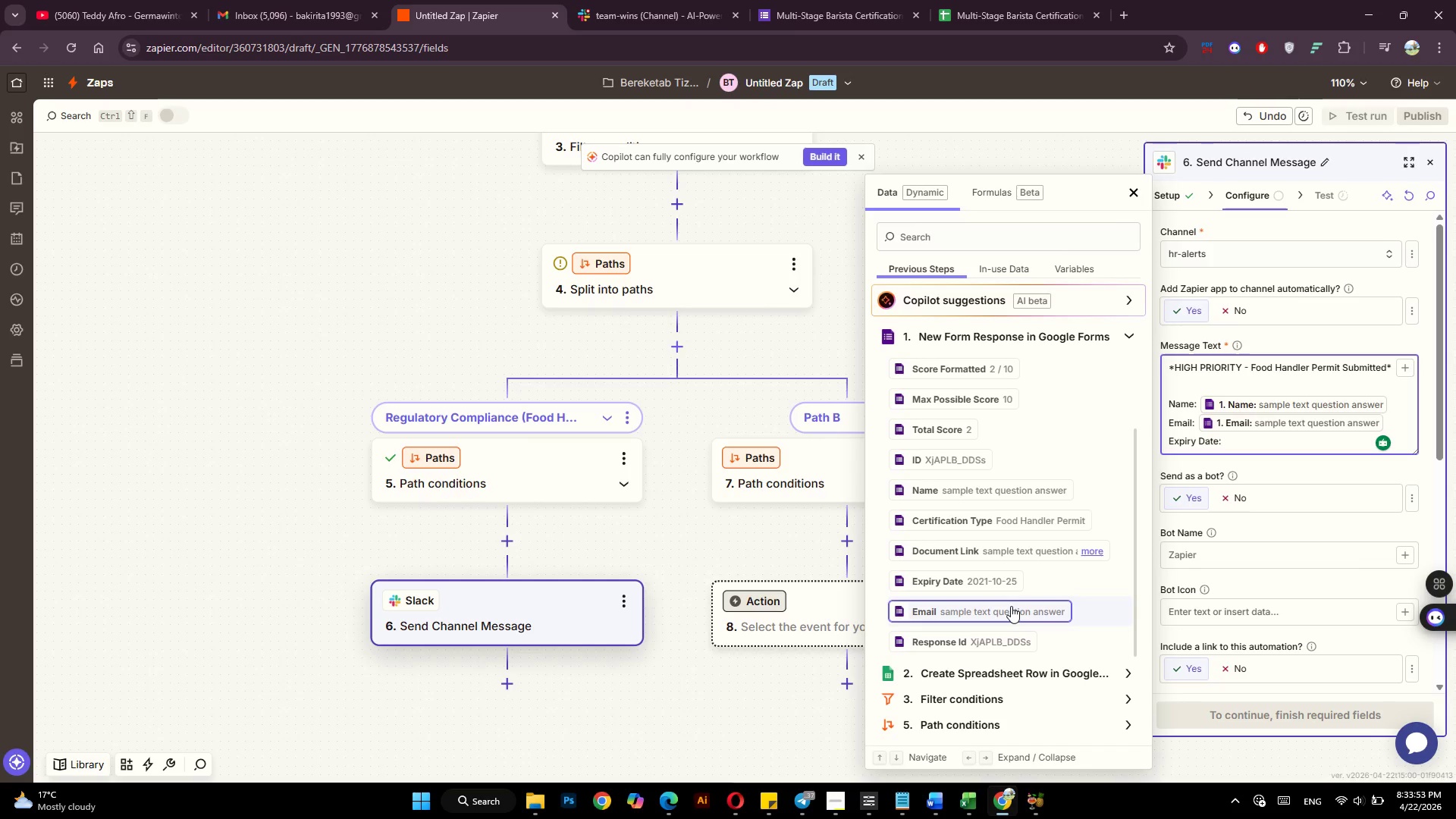 
wait(5.08)
 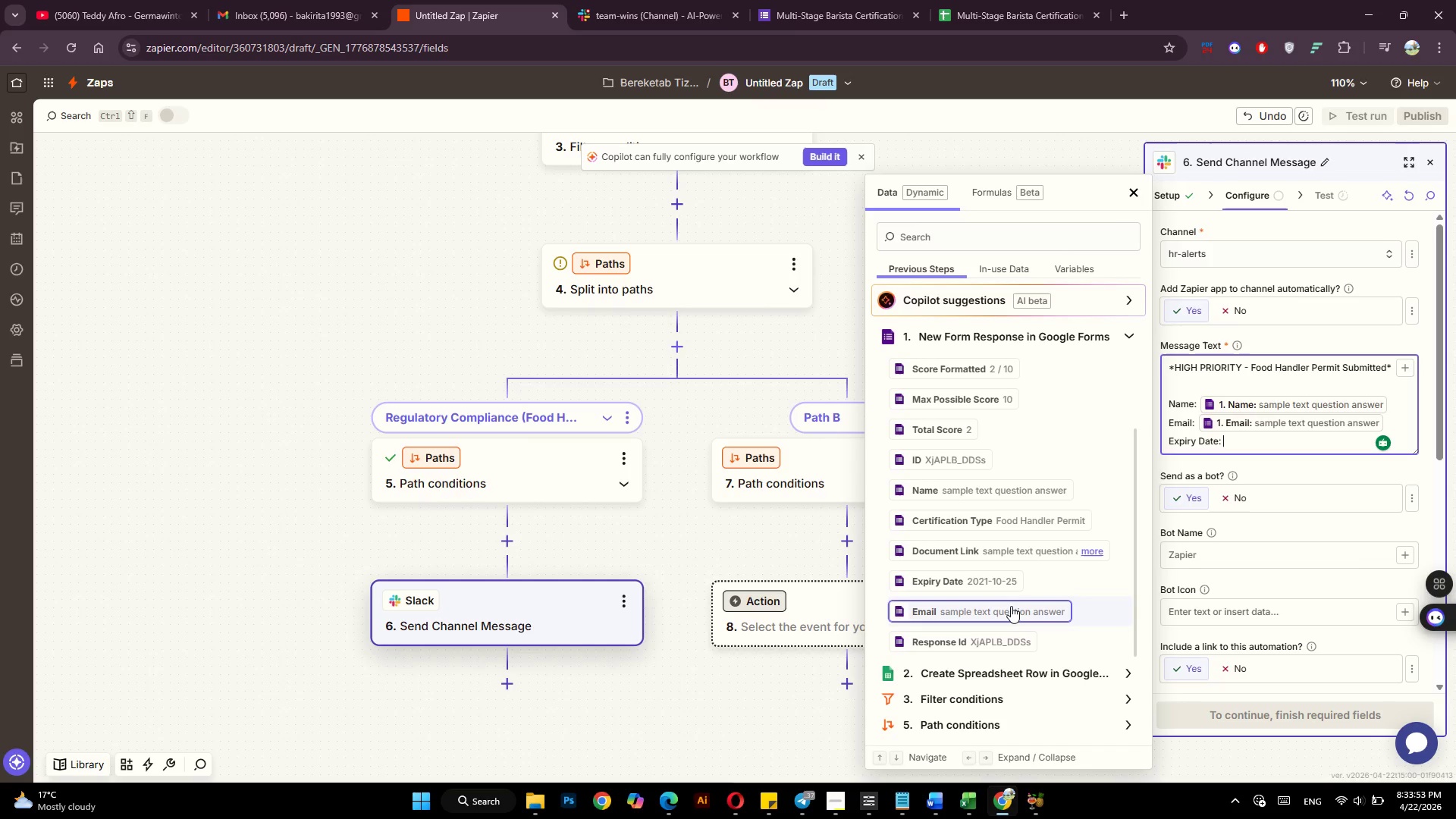 
left_click([1403, 370])
 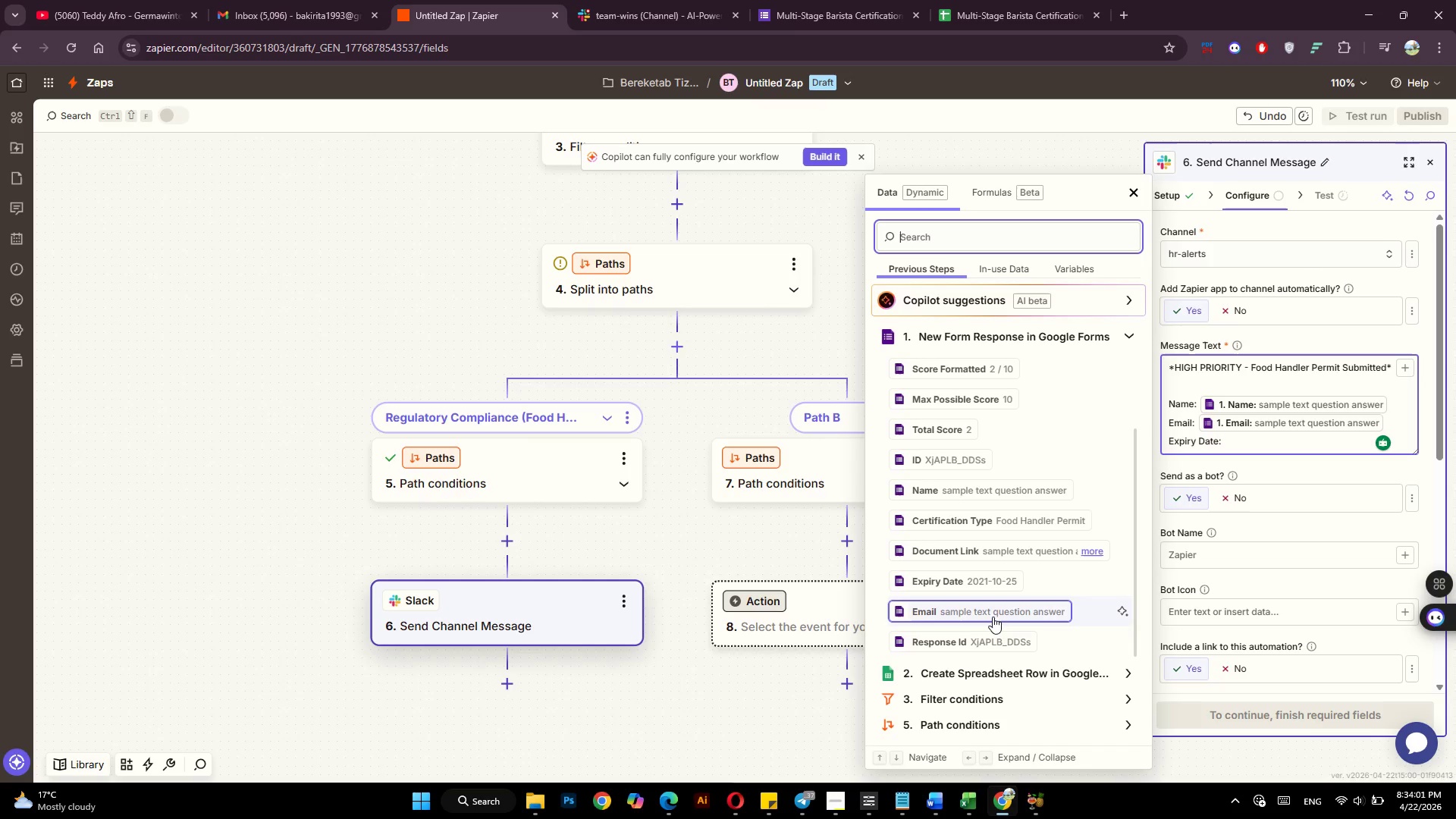 
left_click([1010, 578])
 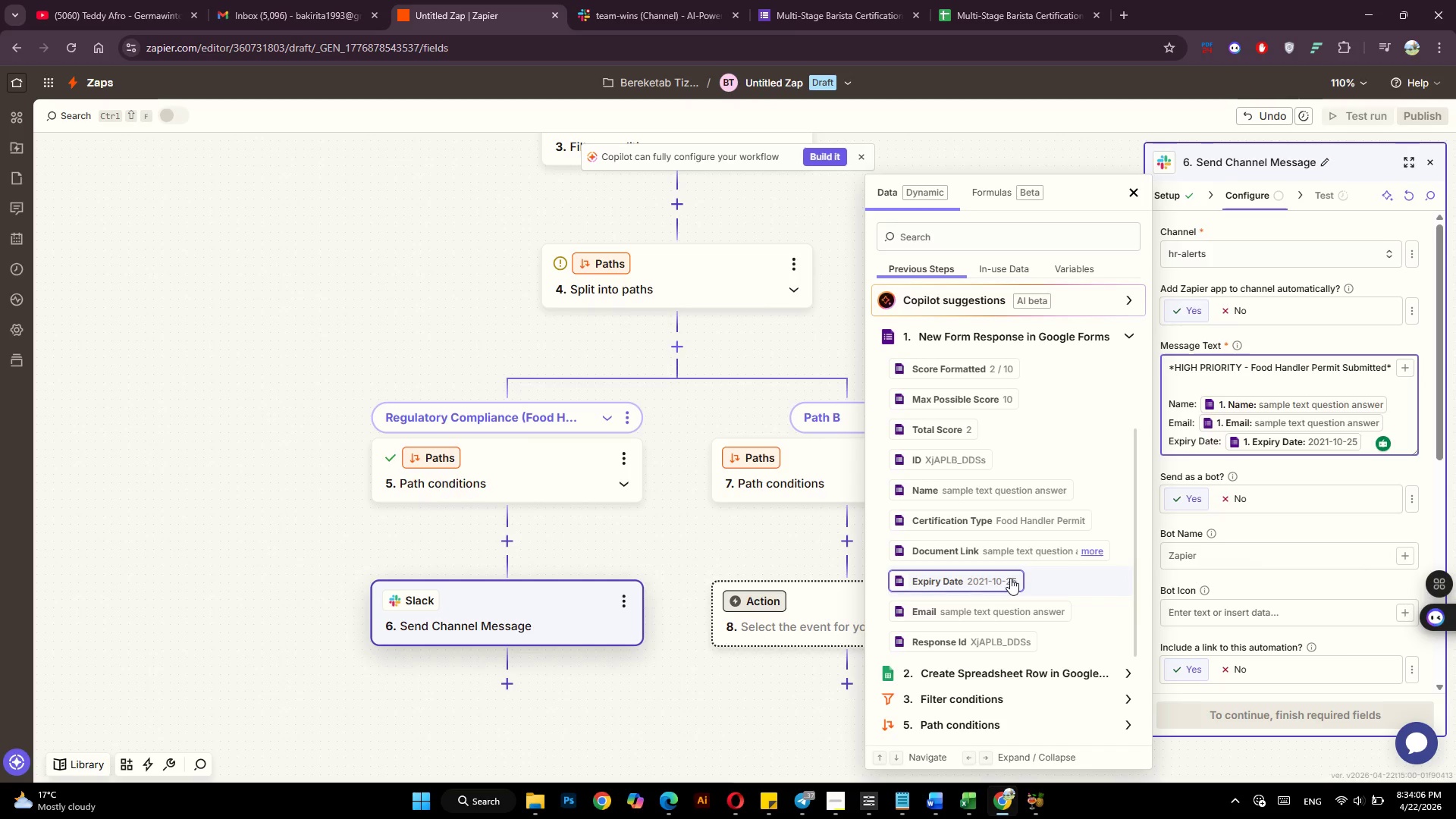 
wait(9.22)
 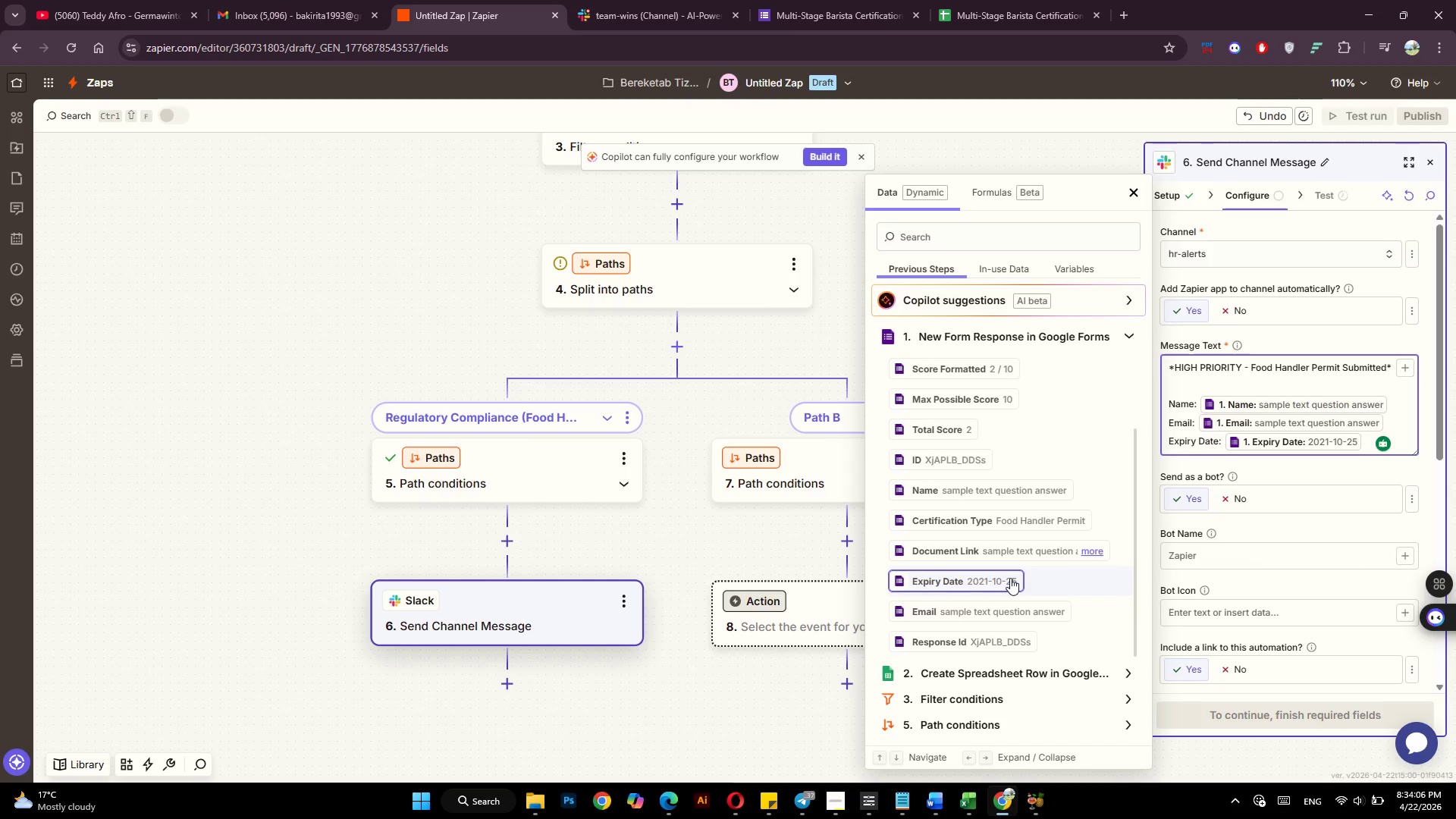 
key(Enter)
 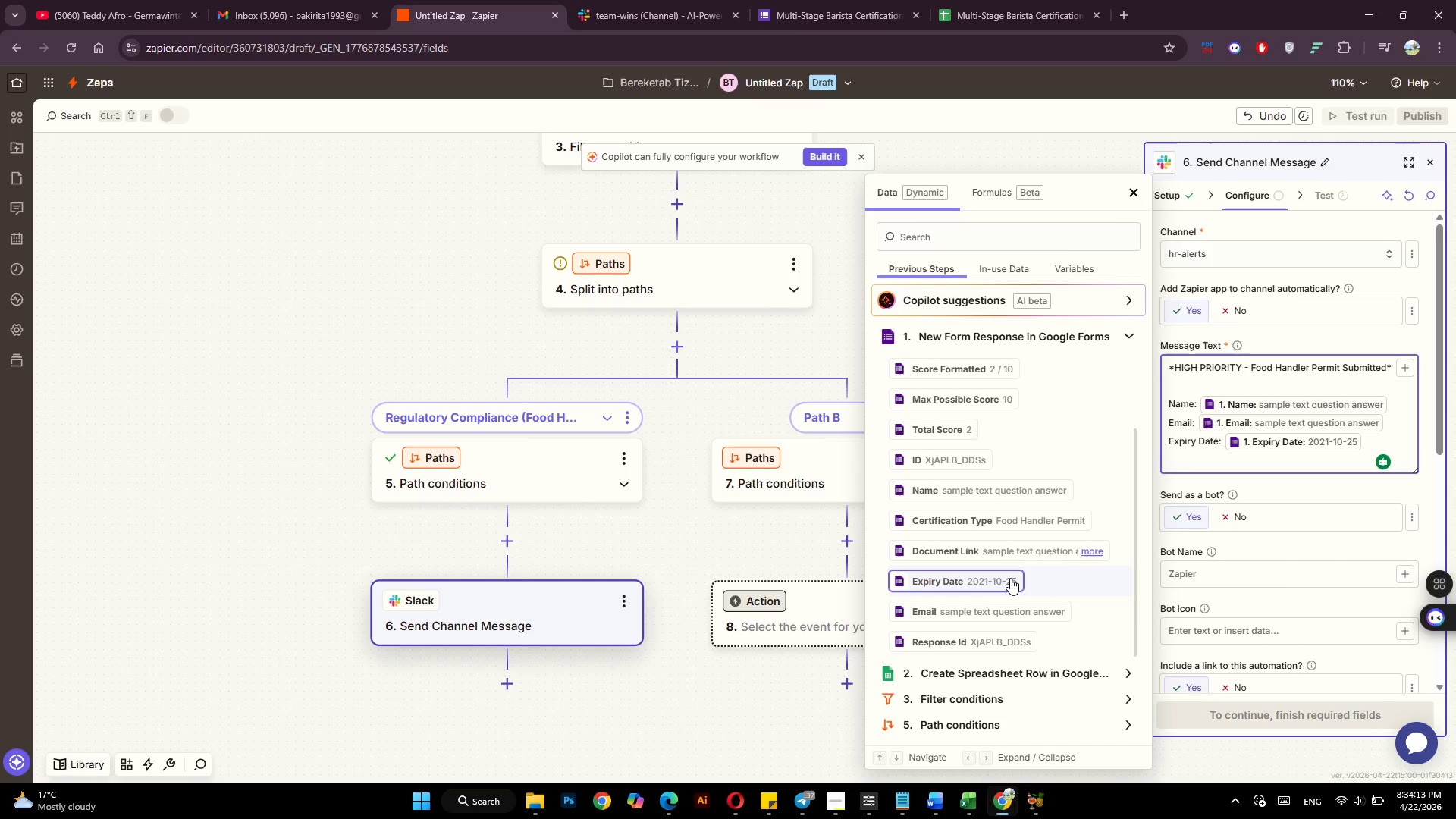 
type(Document )
key(Backspace)
type(: )
 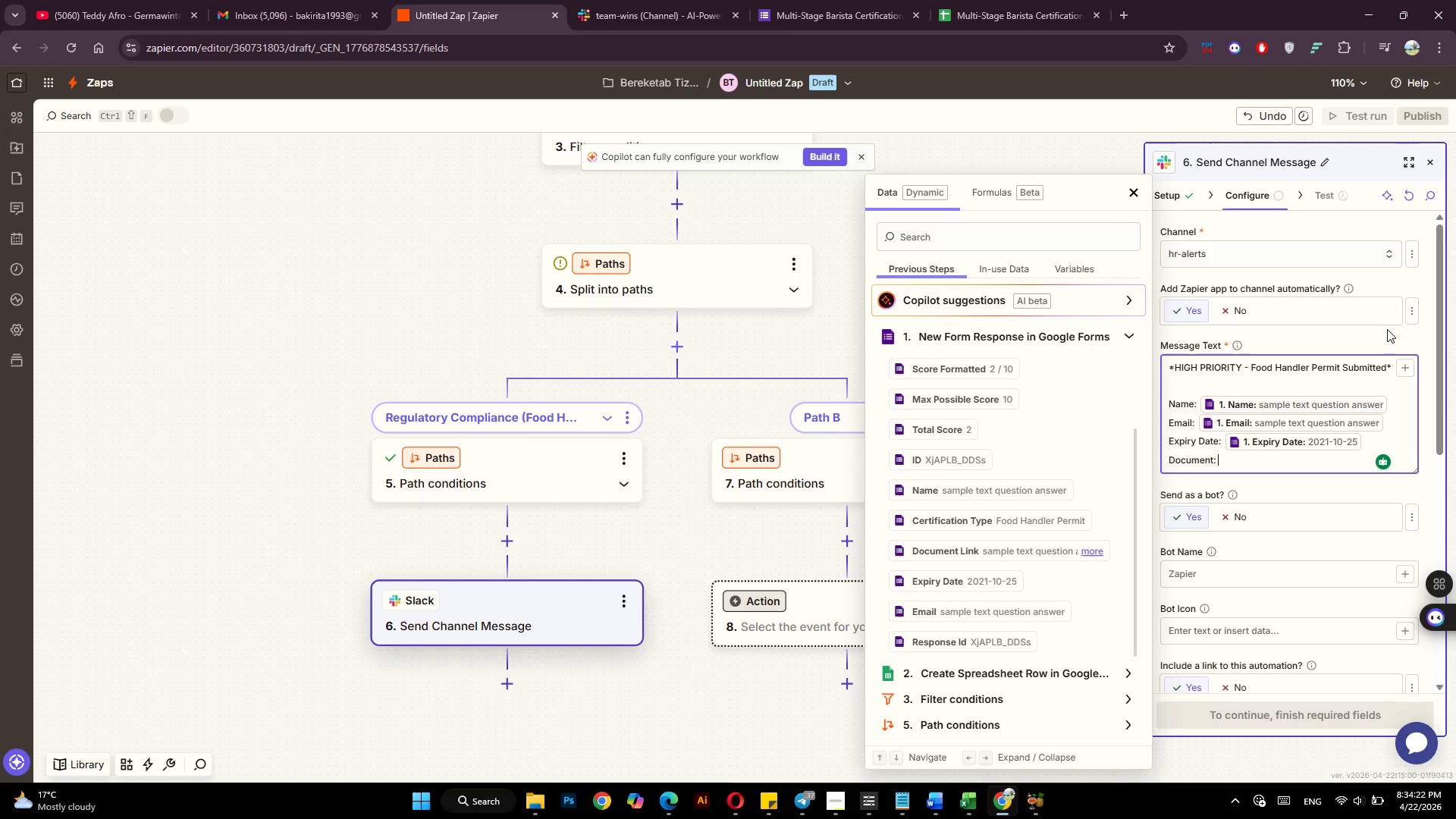 
left_click([1408, 369])
 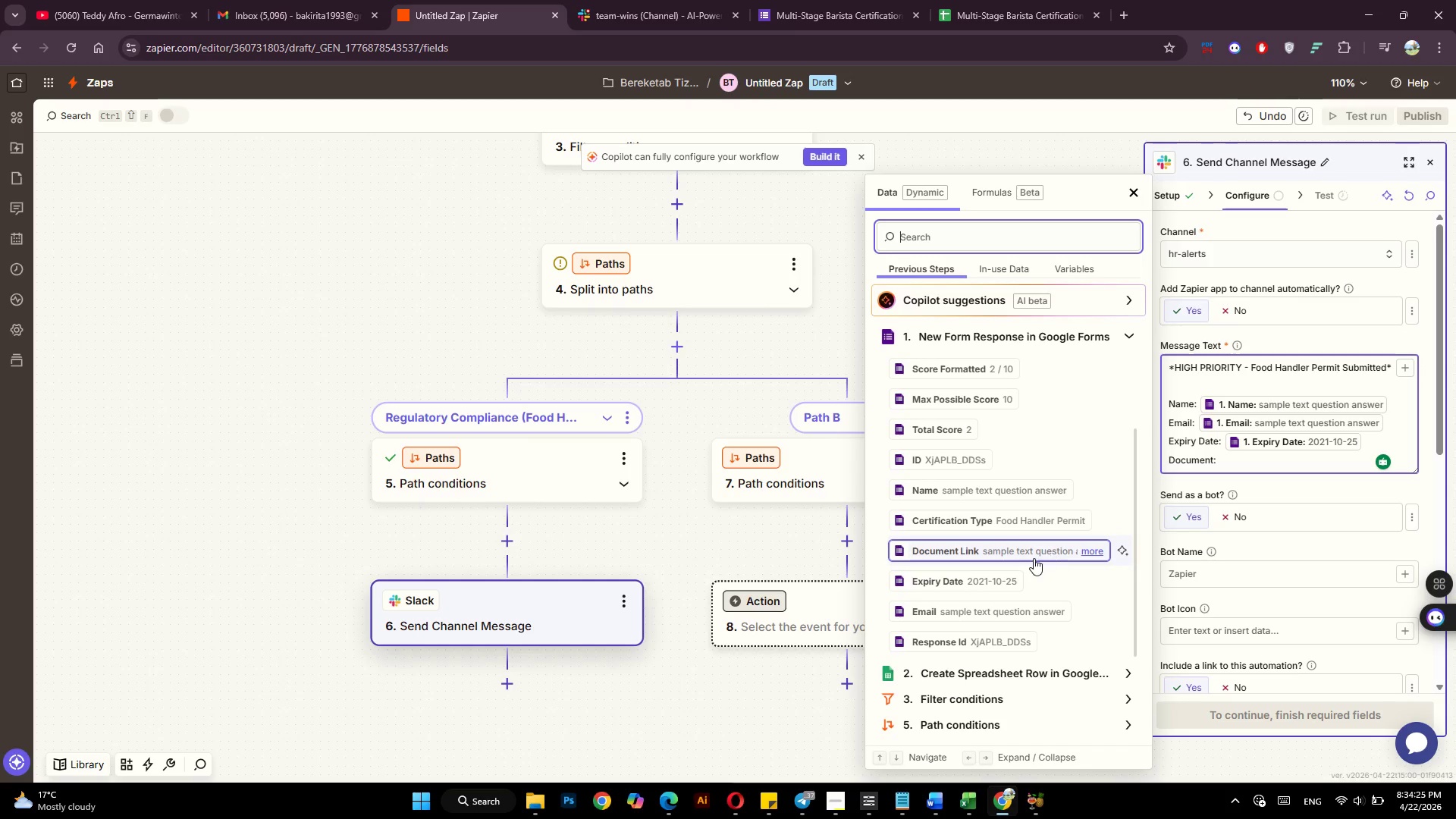 
left_click([1036, 552])
 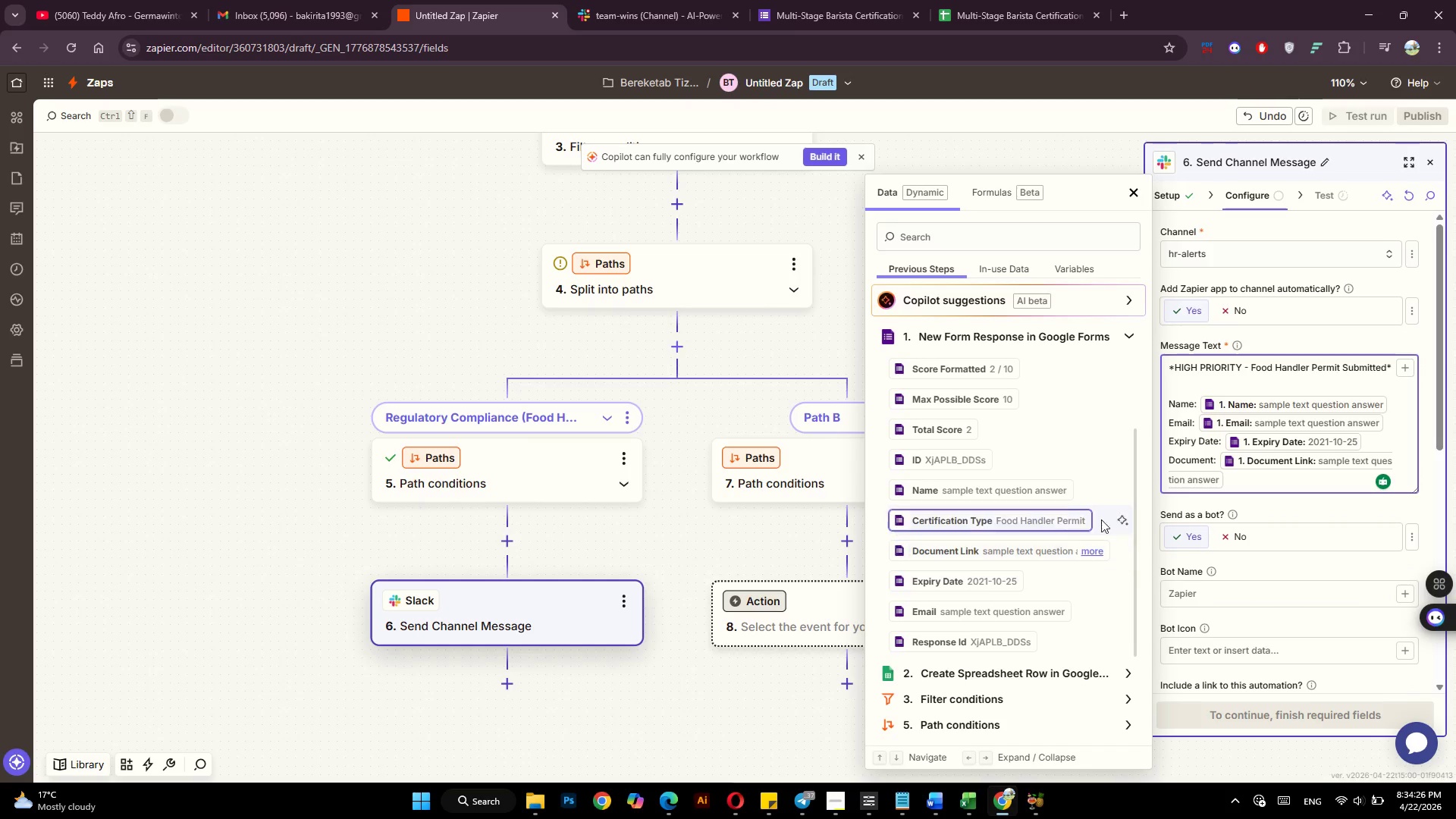 
mouse_move([1199, 481])
 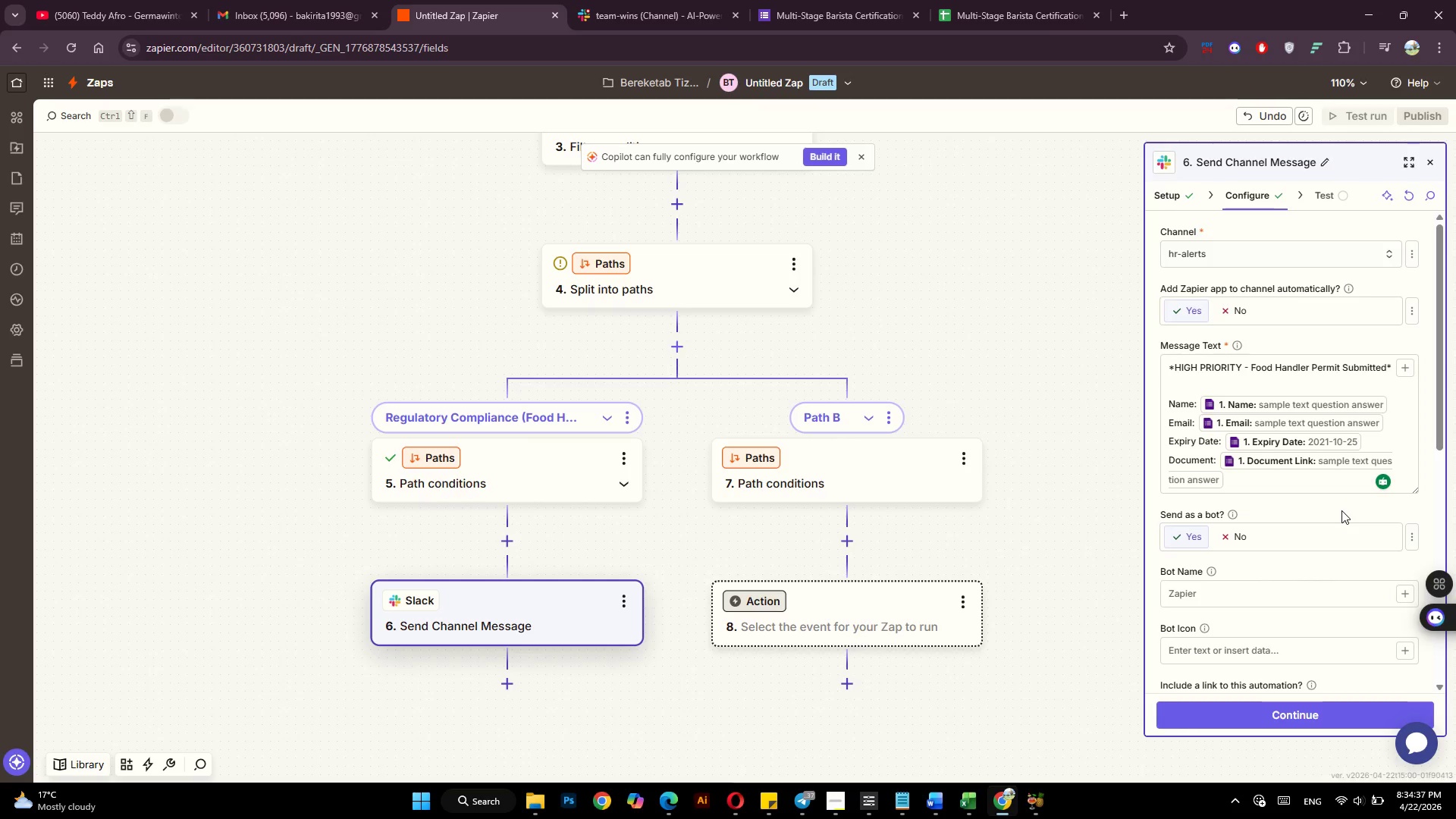 
scroll: coordinate [1341, 511], scroll_direction: down, amount: 10.0
 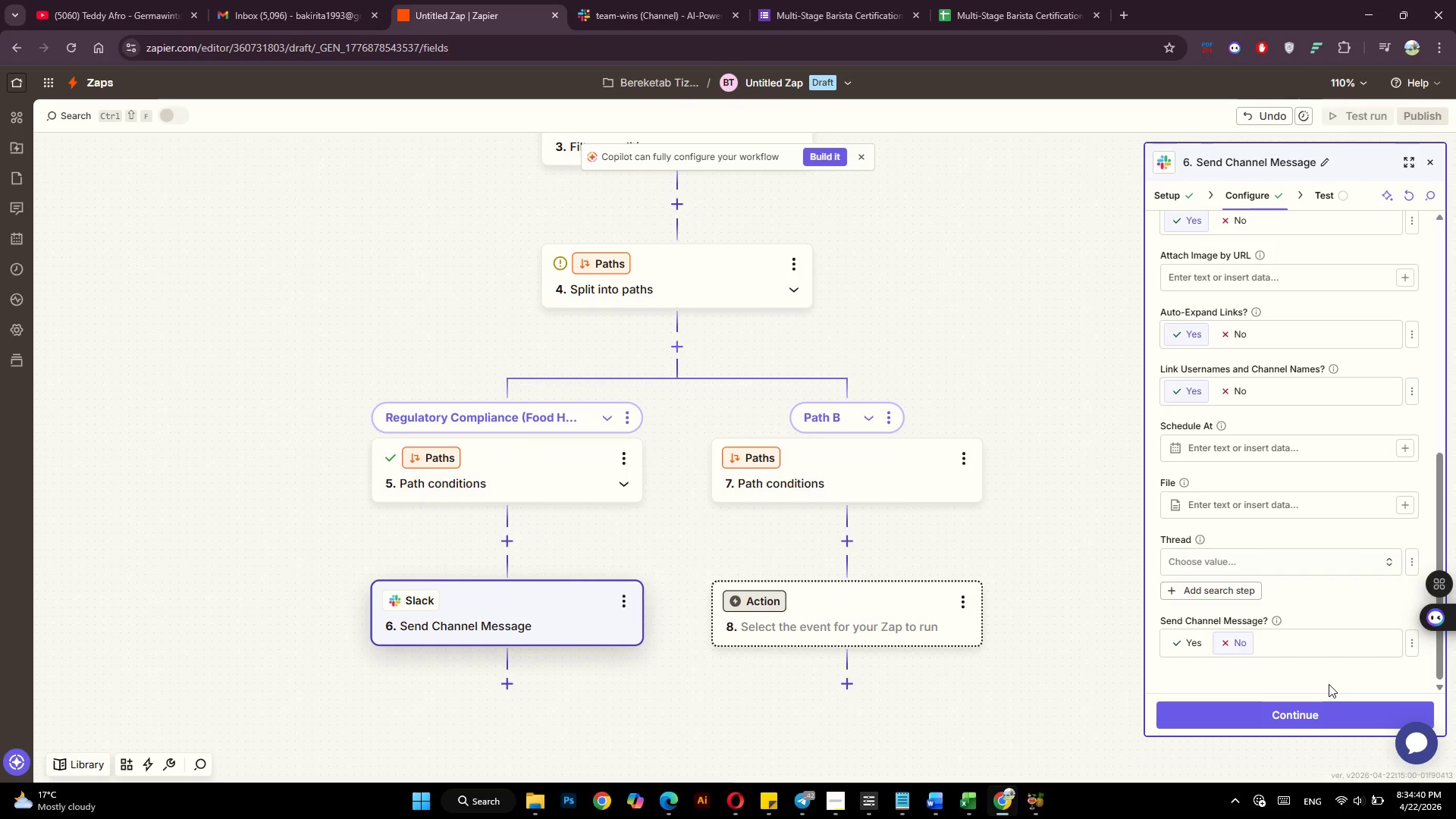 
scroll: coordinate [1329, 683], scroll_direction: none, amount: 0.0
 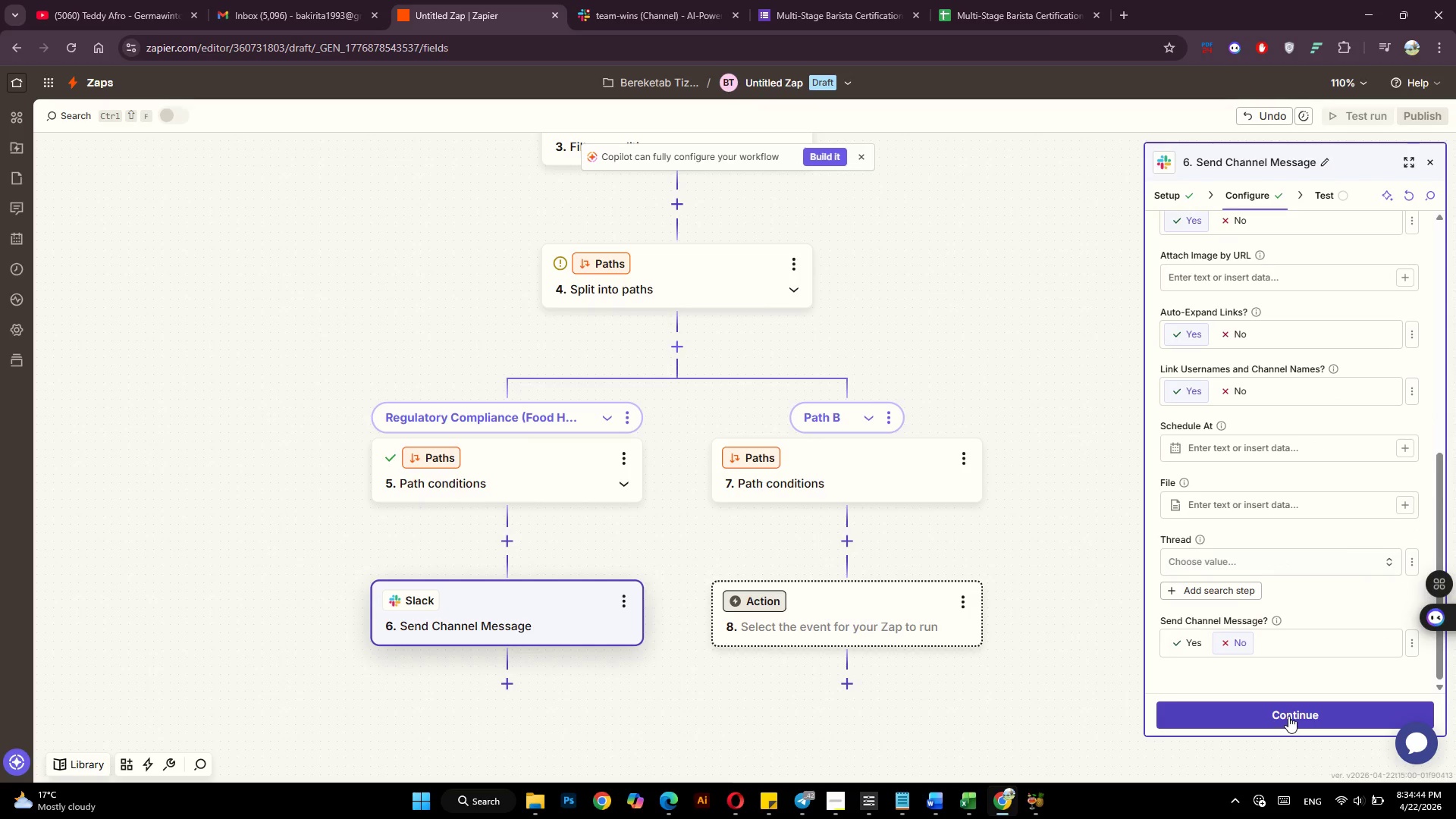 
left_click([1288, 716])
 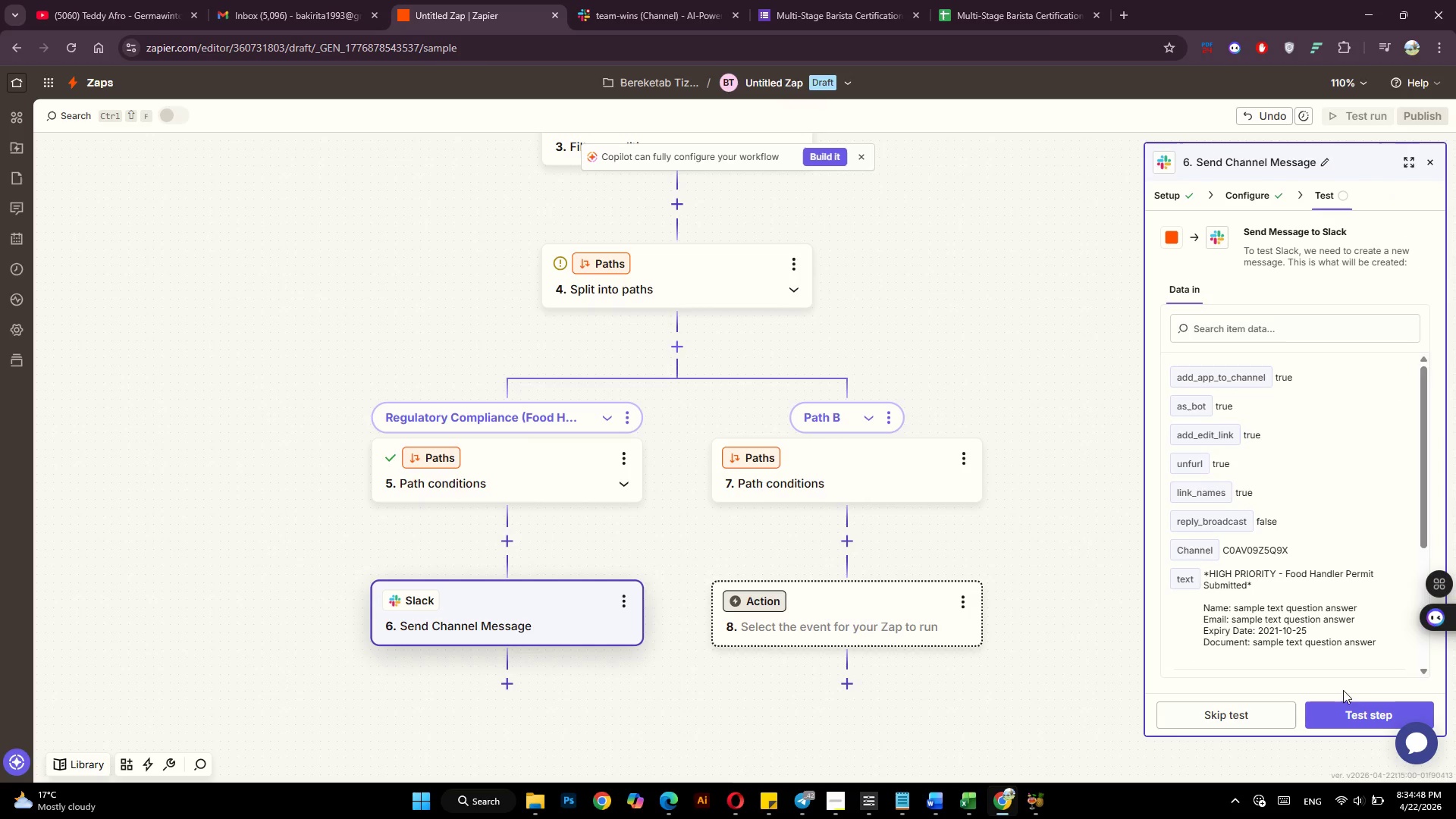 
left_click([1342, 710])
 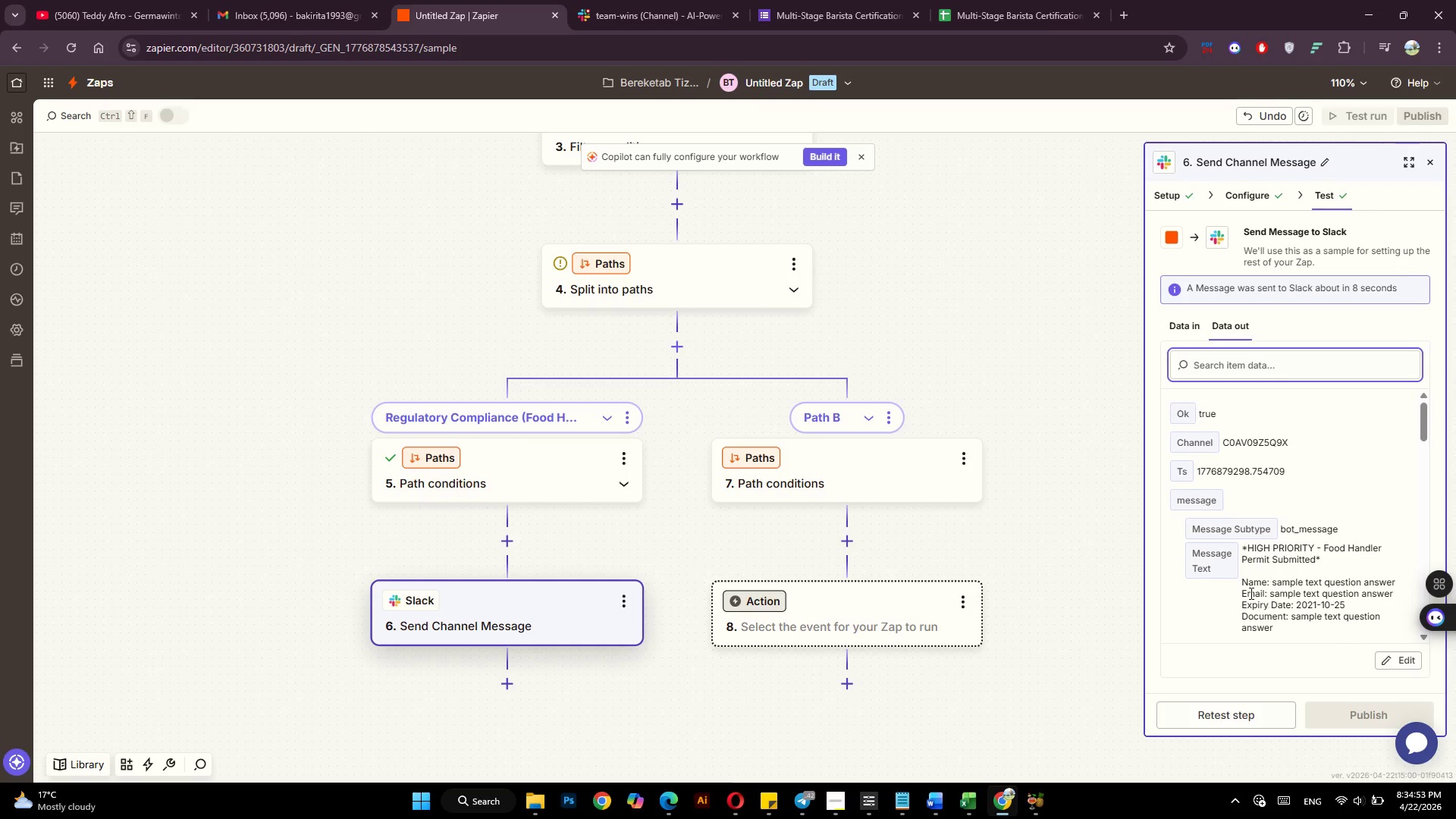 
wait(5.28)
 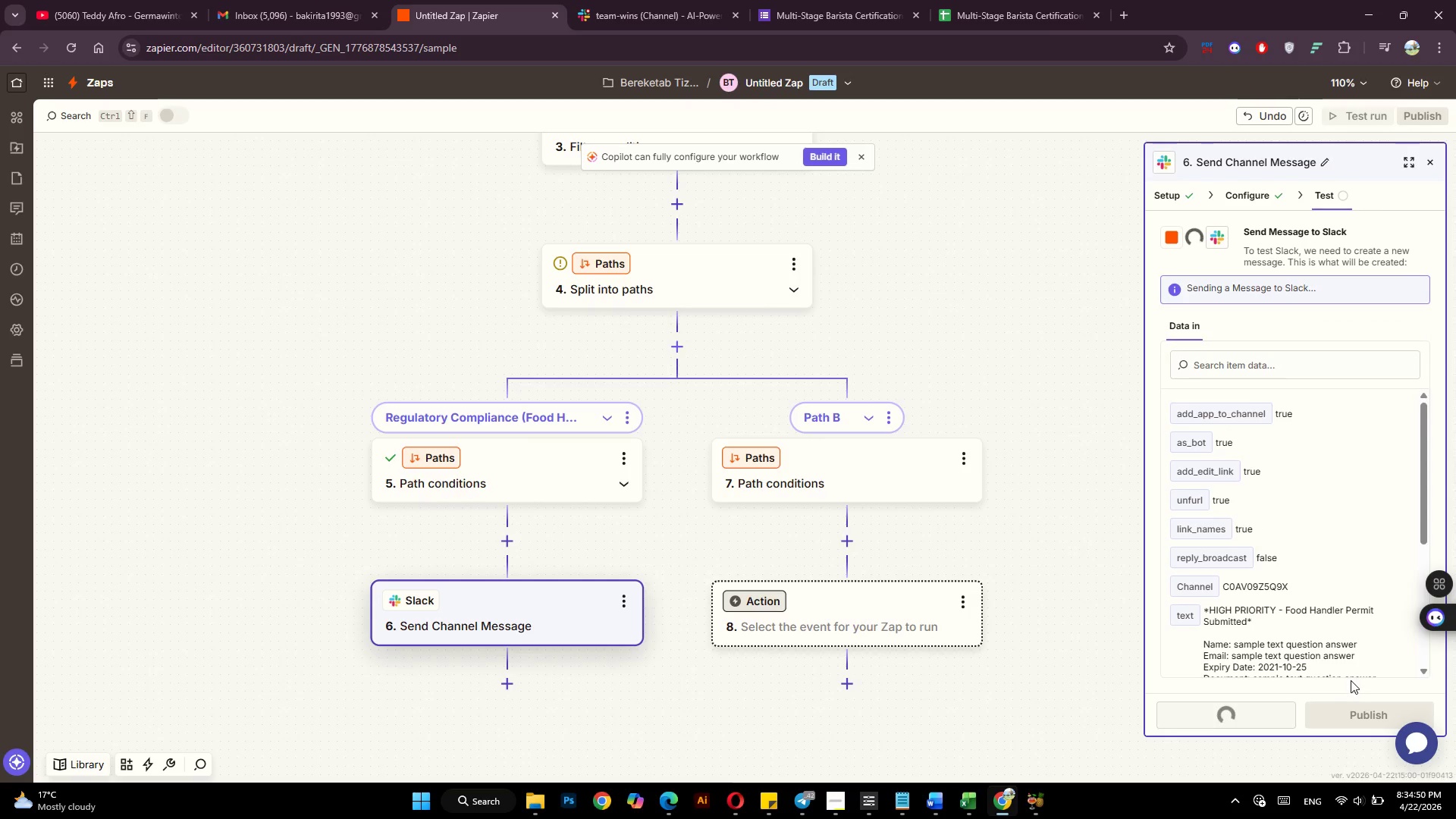 
left_click([506, 686])
 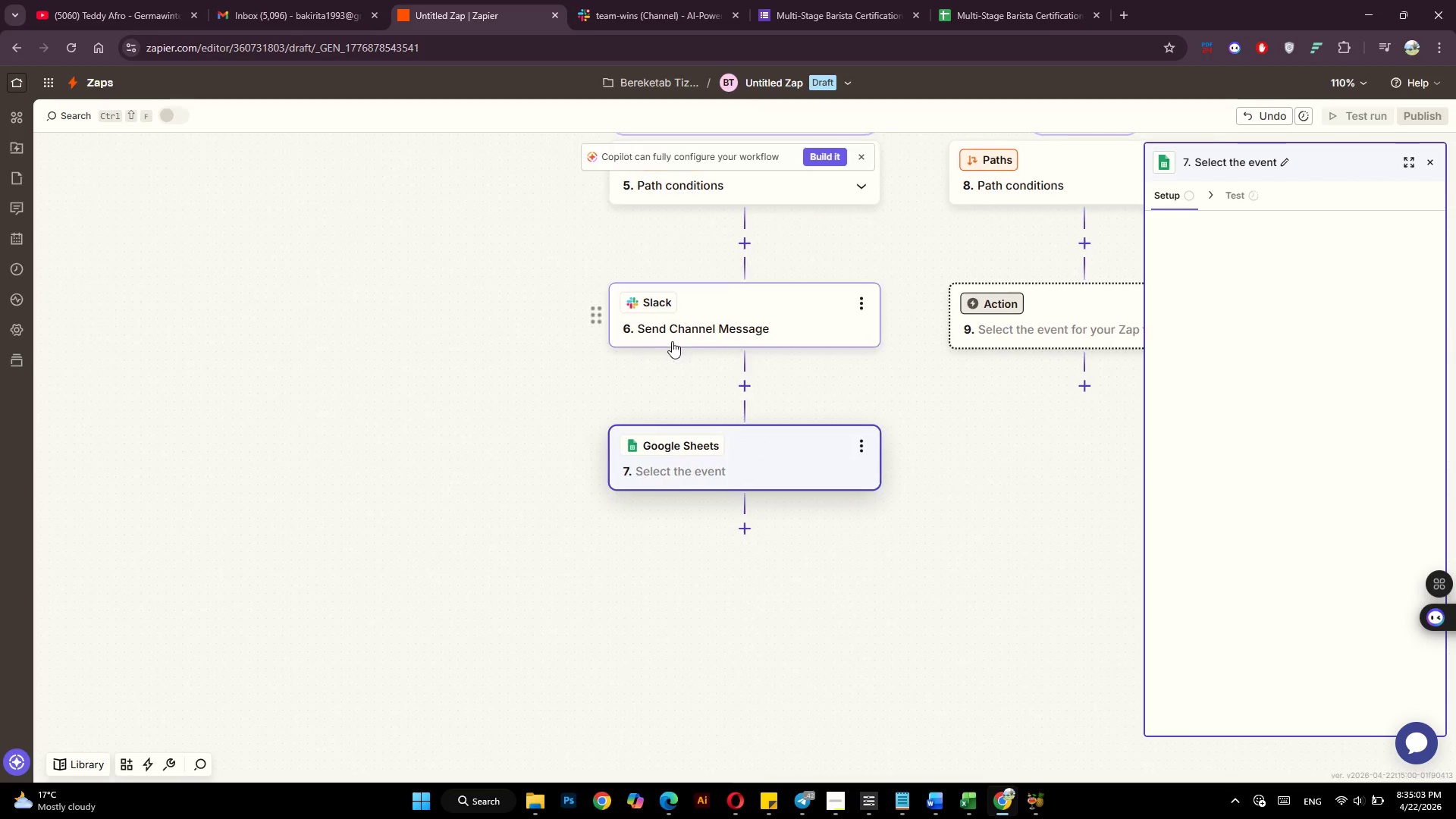 
wait(13.69)
 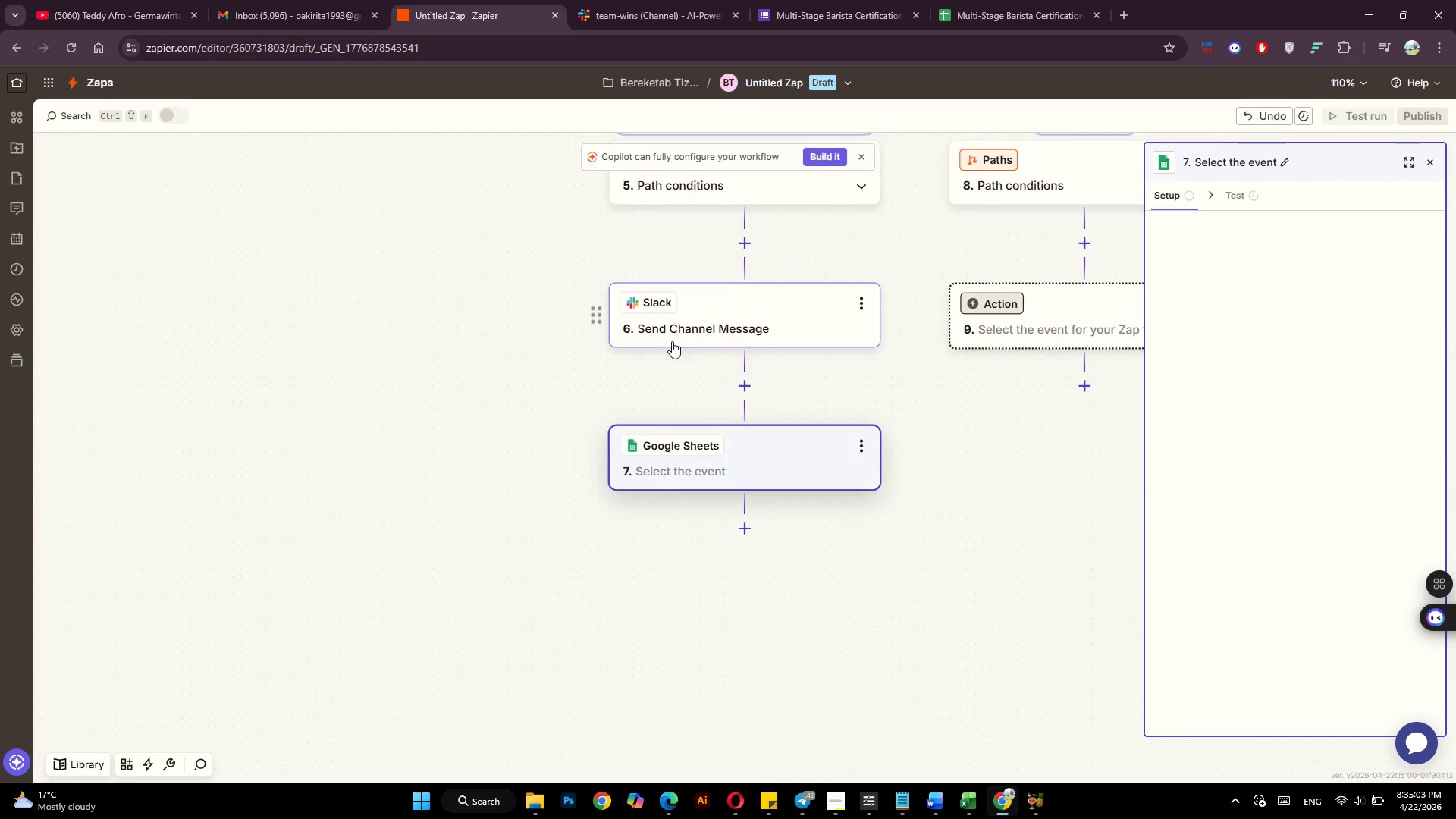 
left_click([1283, 311])
 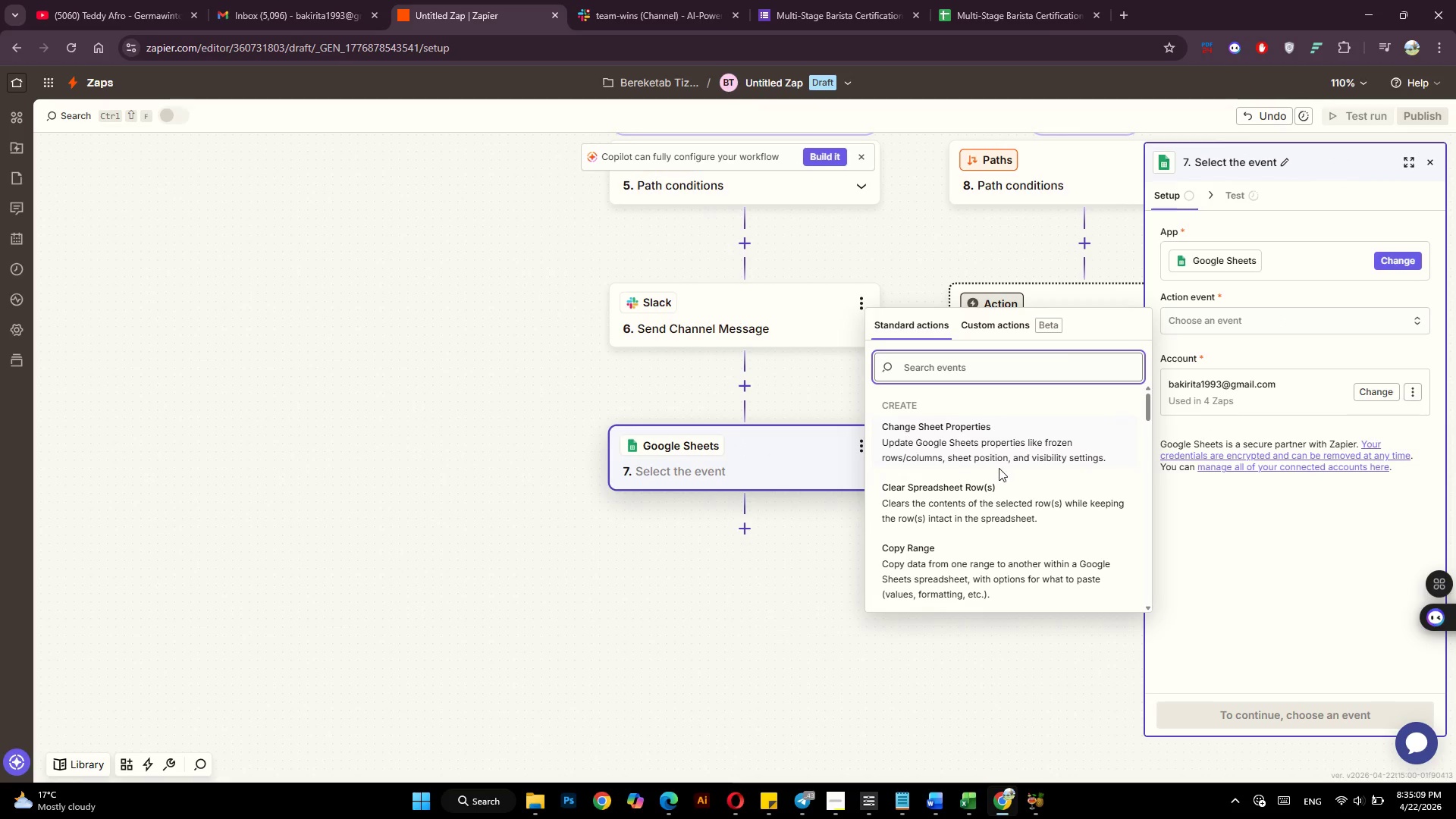 
scroll: coordinate [1001, 462], scroll_direction: down, amount: 5.0
 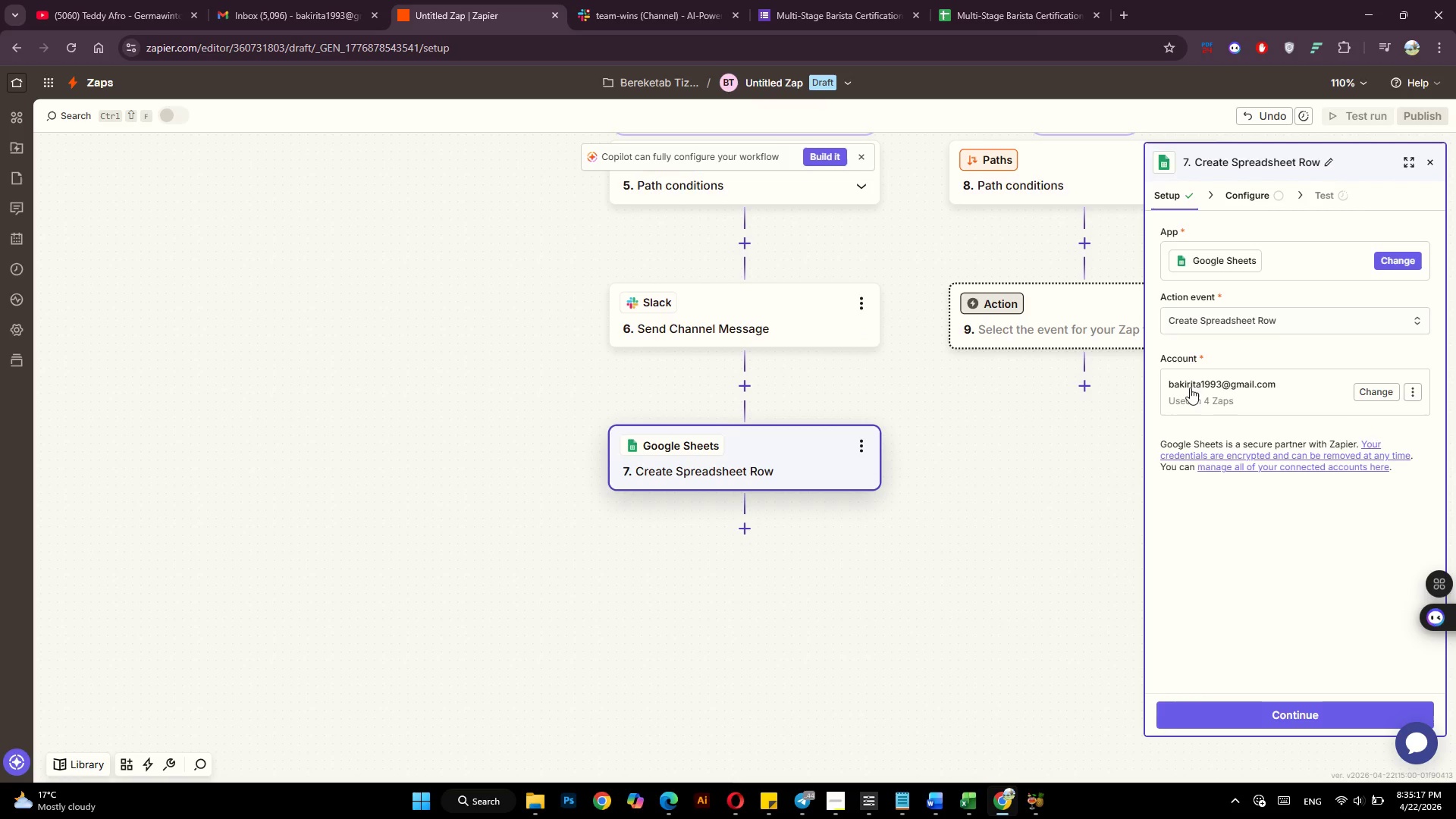 
wait(6.34)
 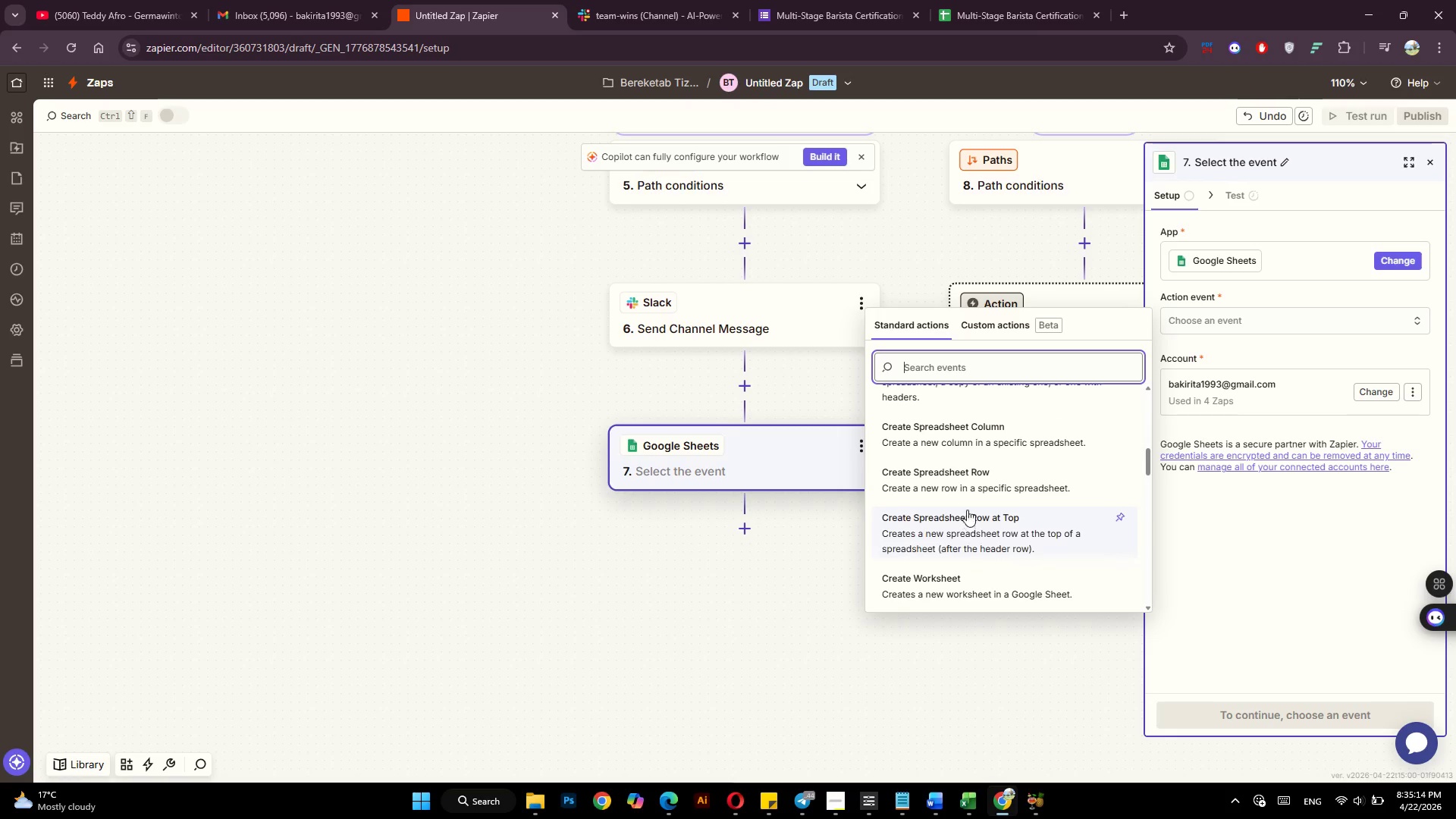 
left_click([1303, 713])
 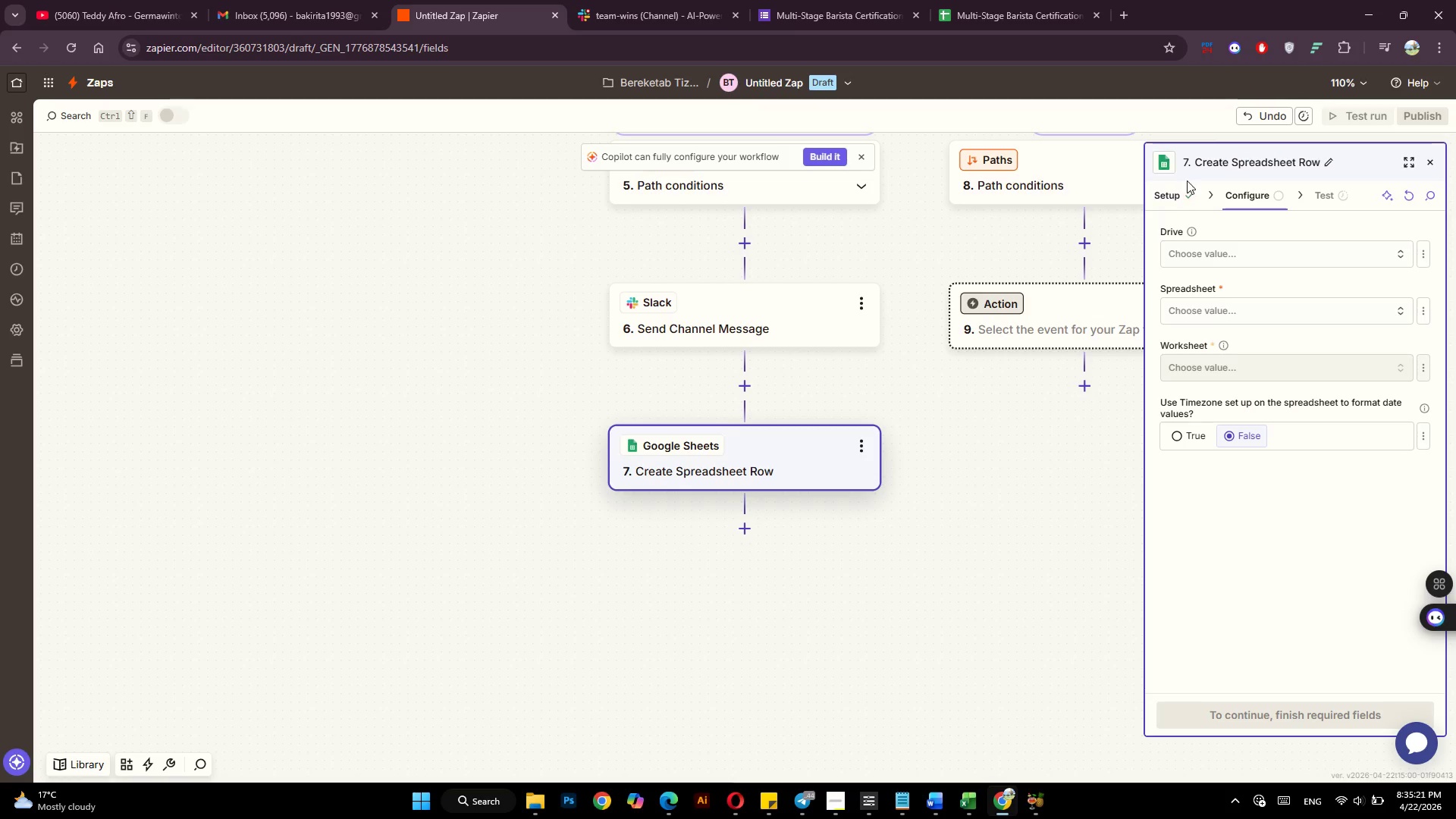 
left_click([1218, 251])
 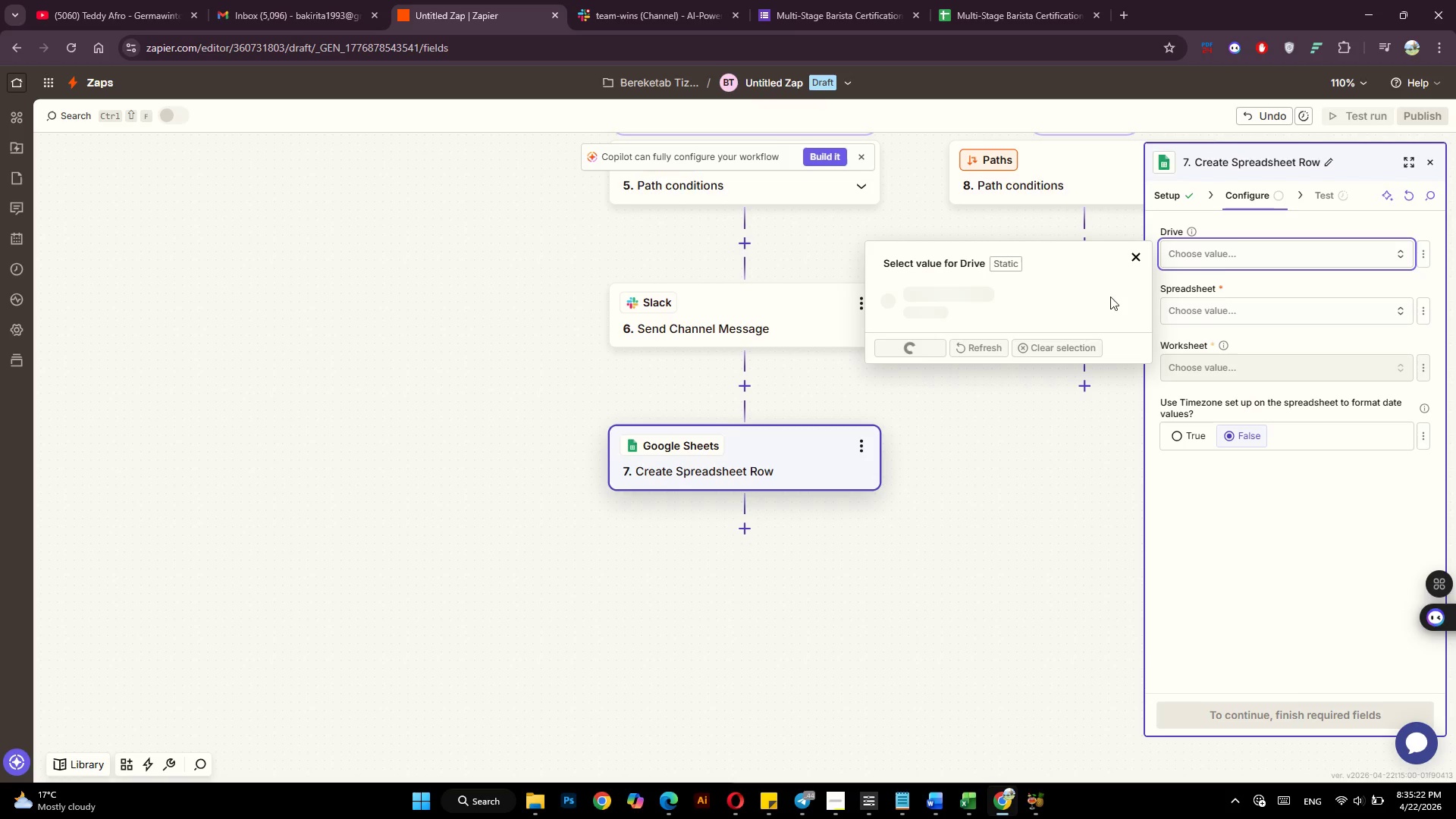 
mouse_move([1025, 301])
 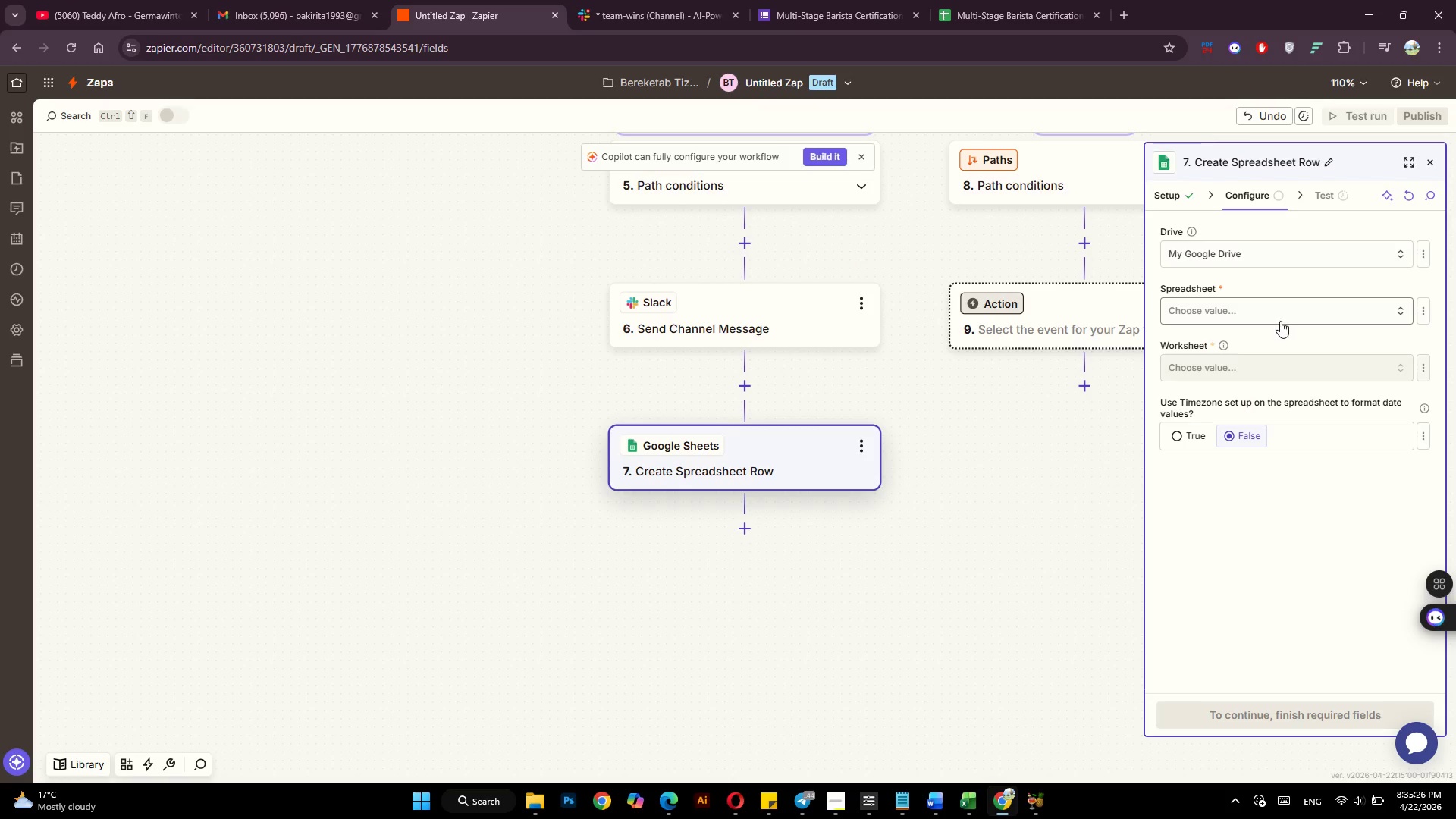 
left_click([1279, 313])
 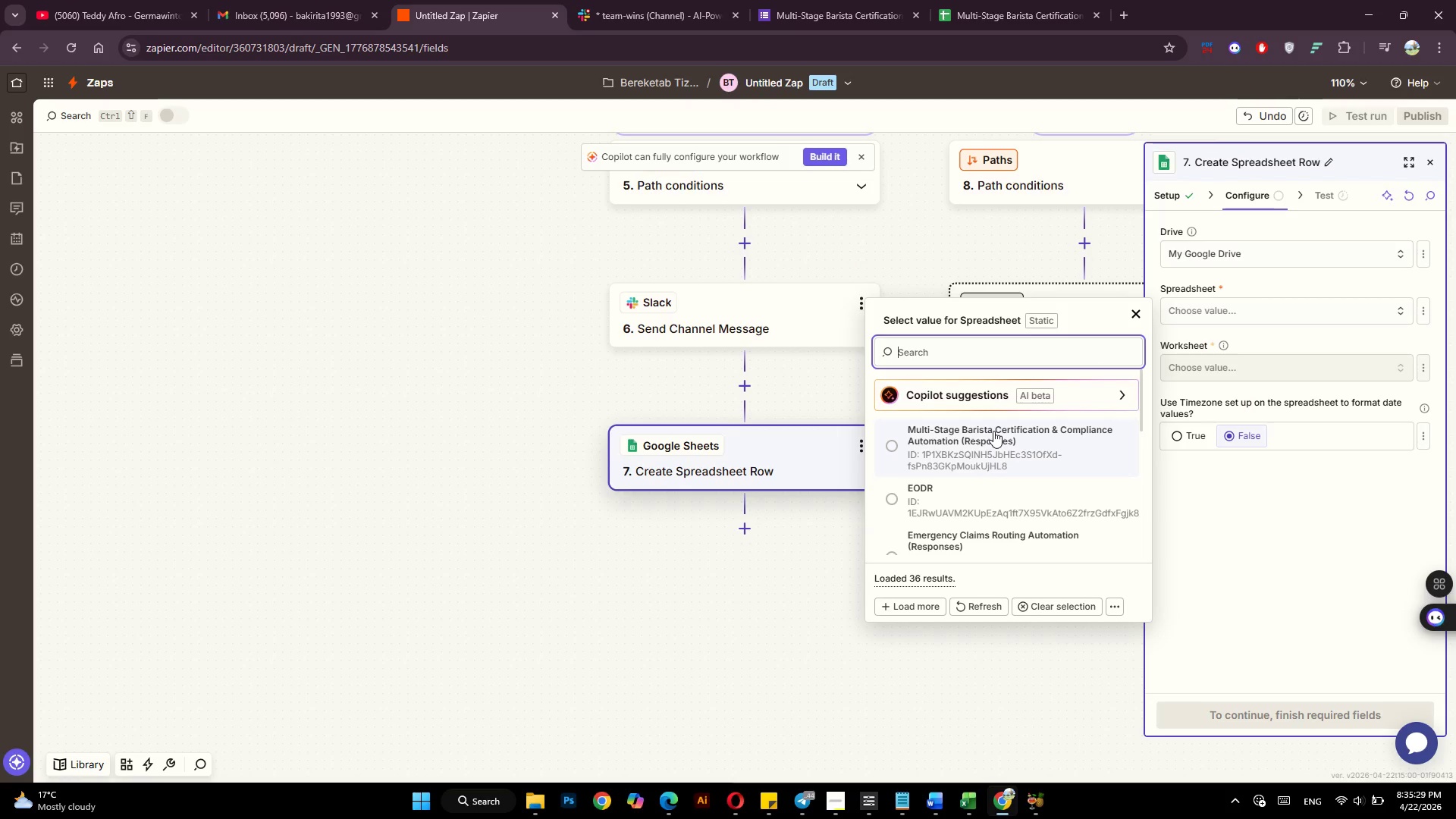 
left_click([993, 431])
 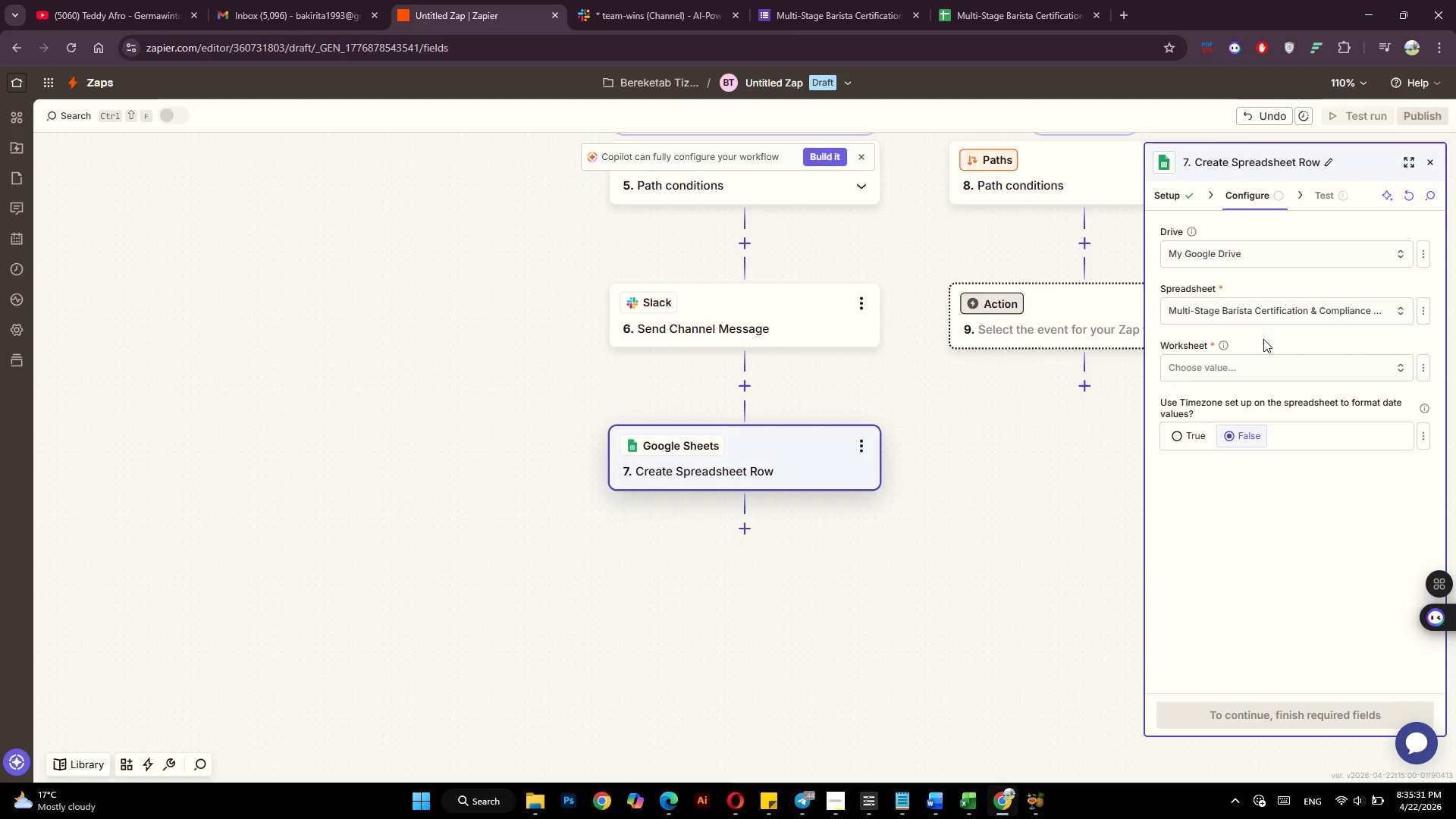 
left_click([1258, 363])
 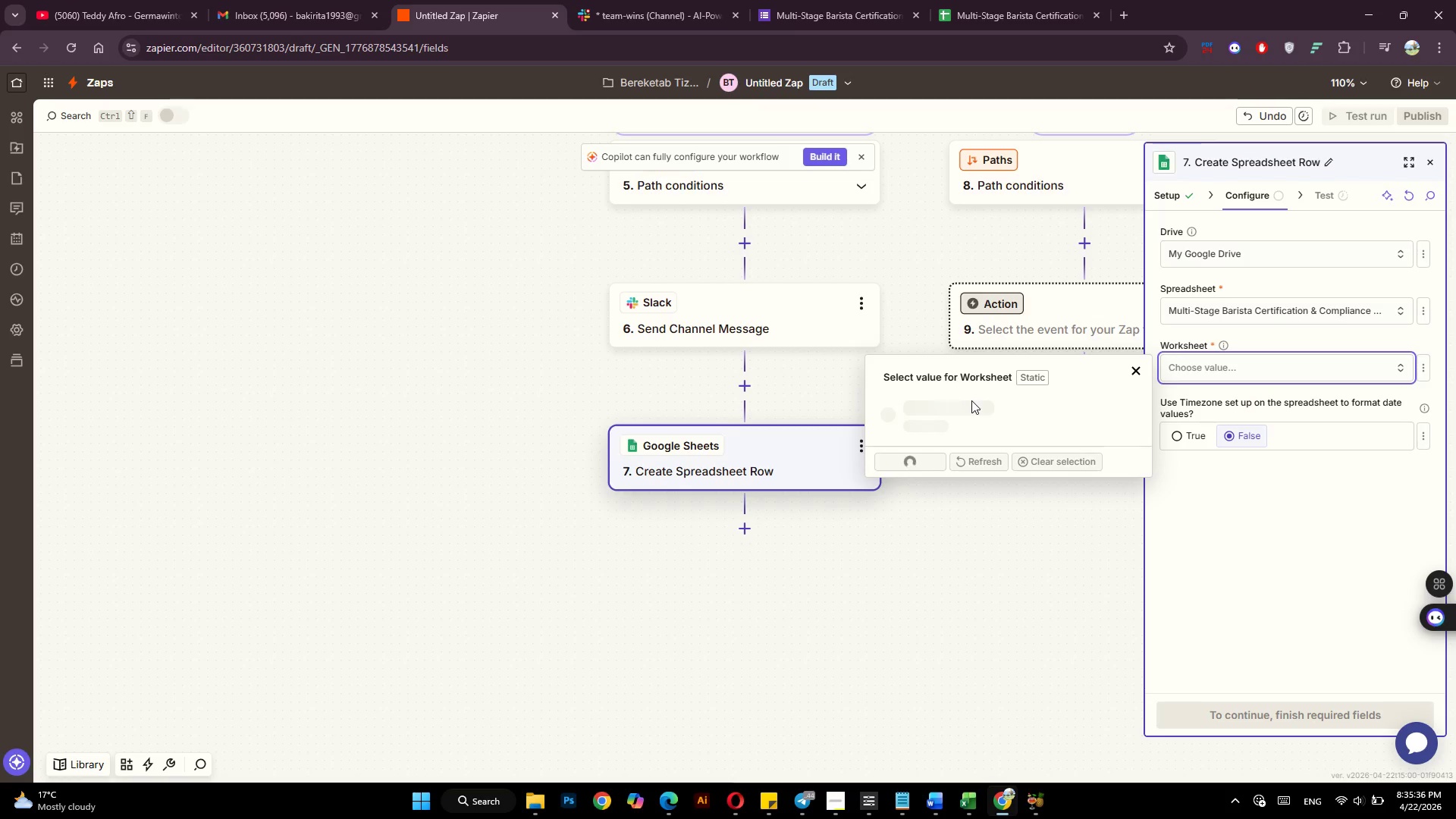 
wait(6.44)
 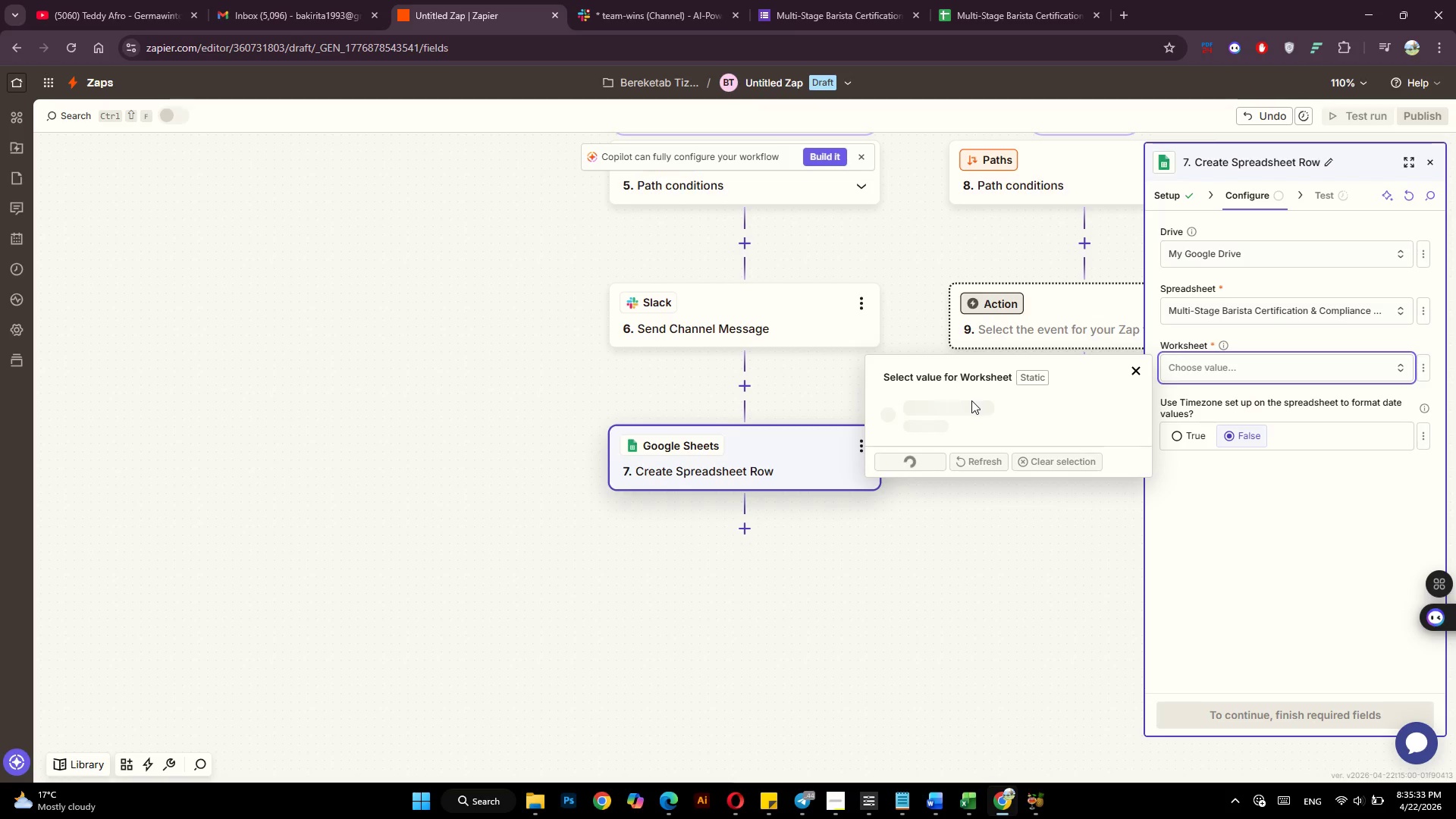 
left_click([971, 400])
 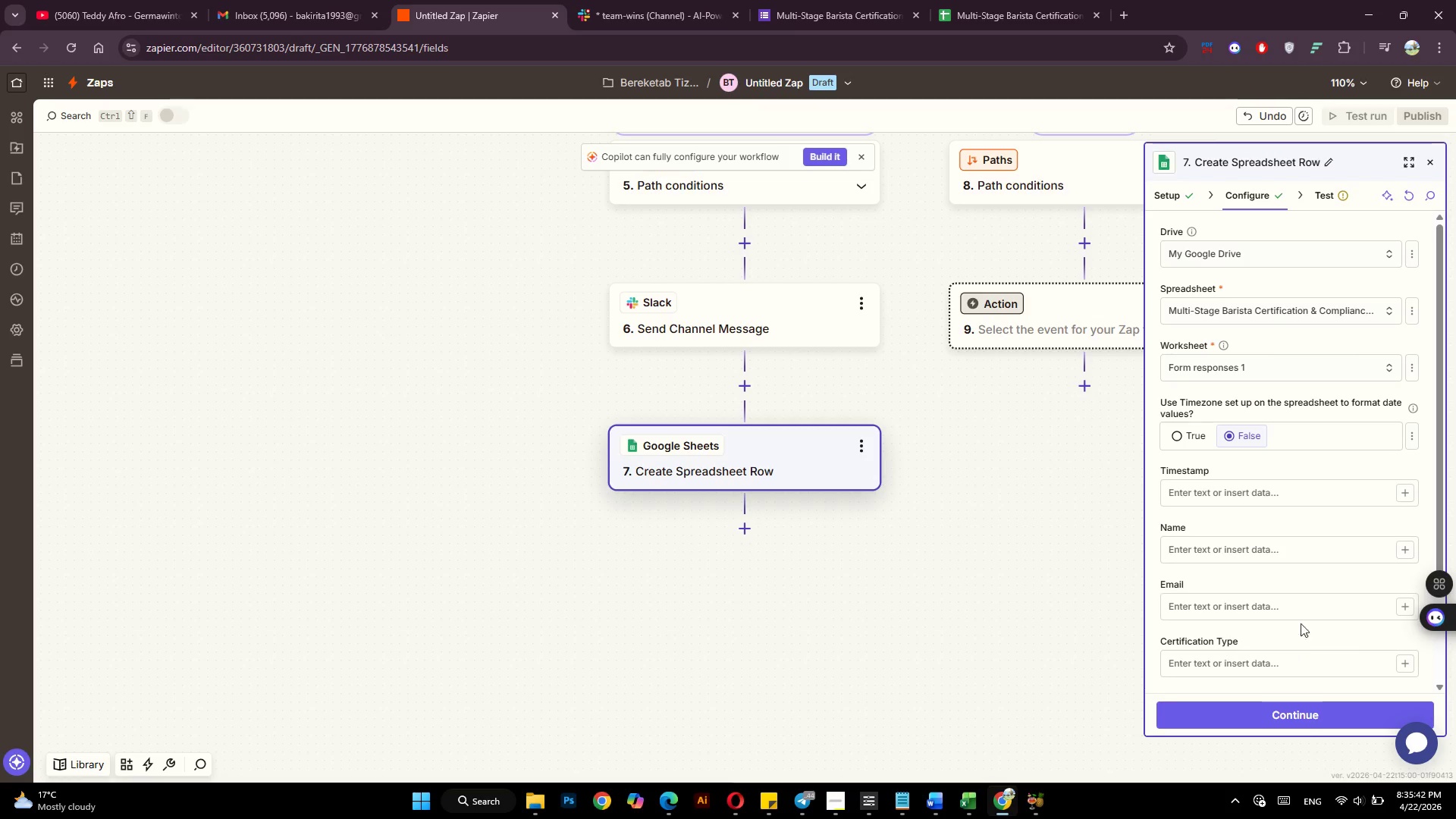 
scroll: coordinate [1329, 491], scroll_direction: down, amount: 2.0
 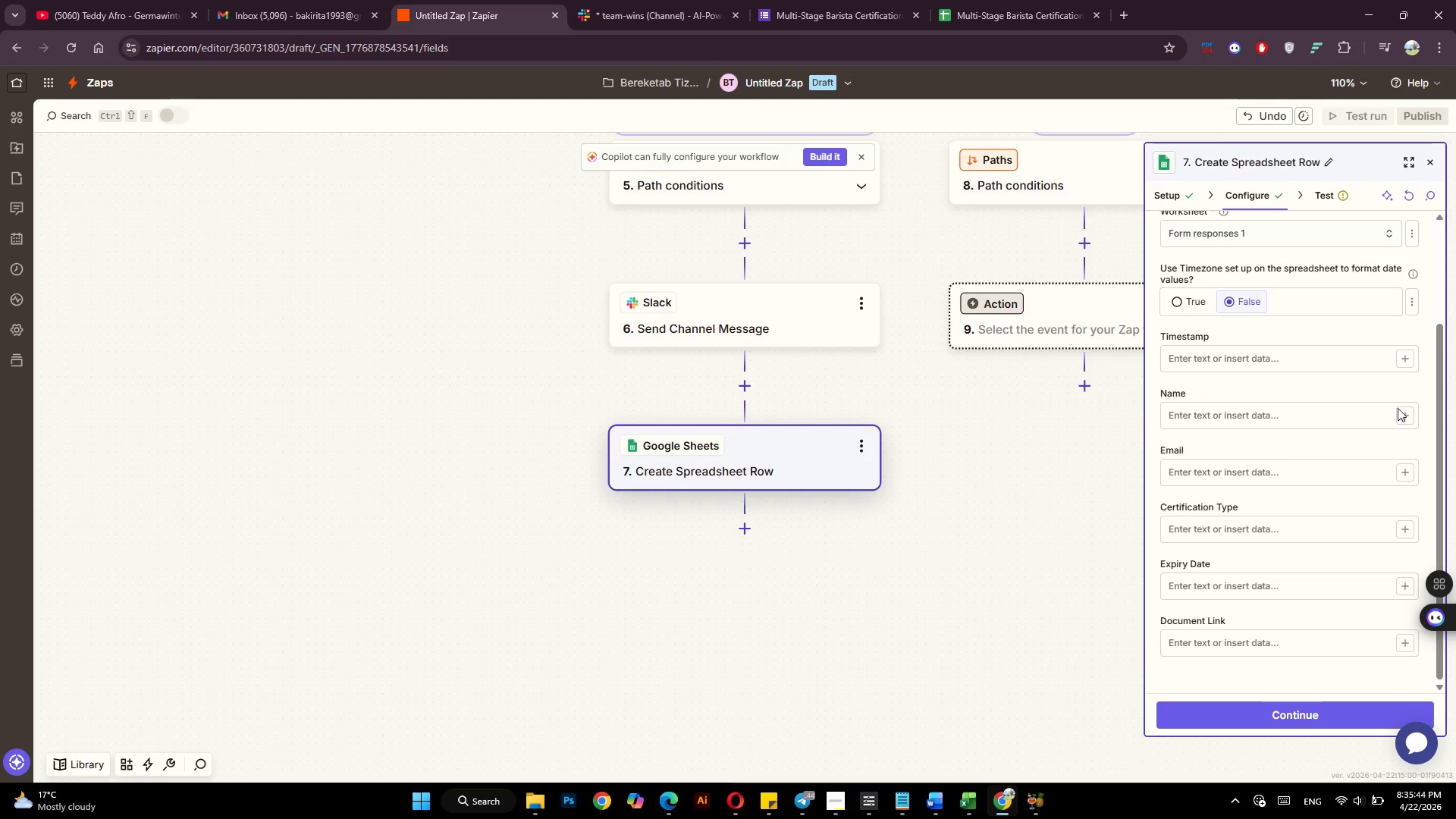 
left_click([1401, 414])
 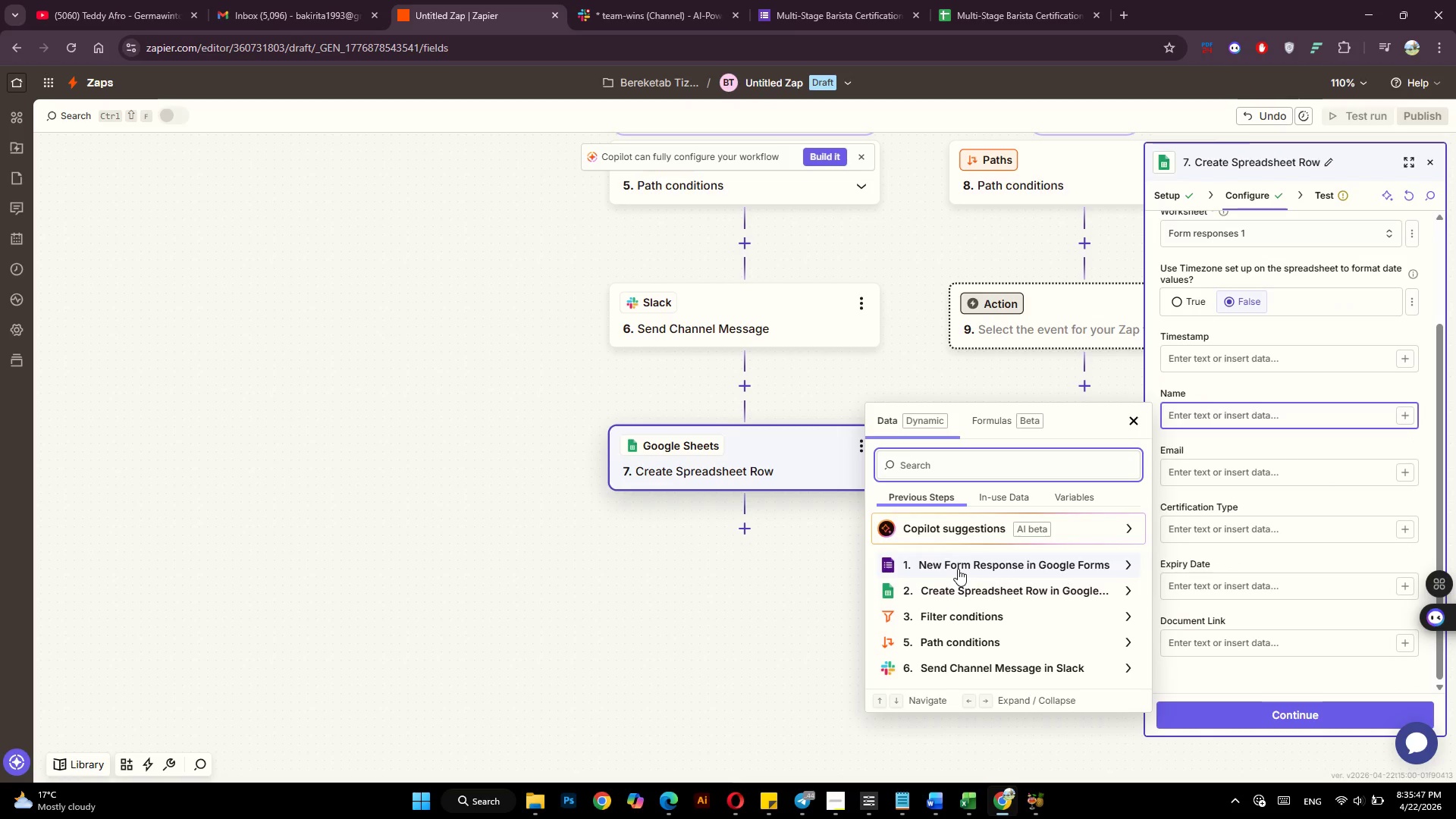 
left_click([958, 569])
 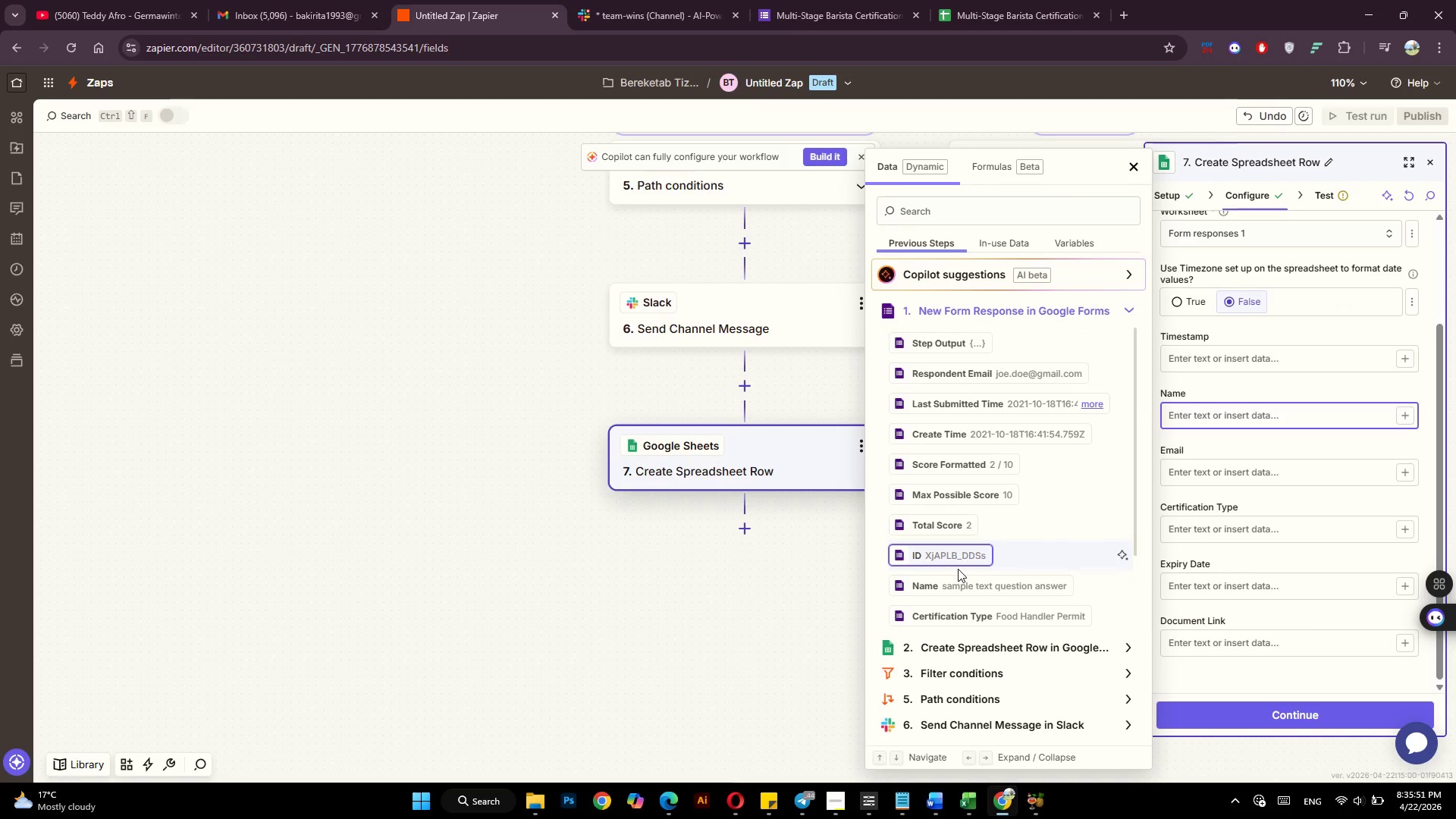 
left_click([954, 588])
 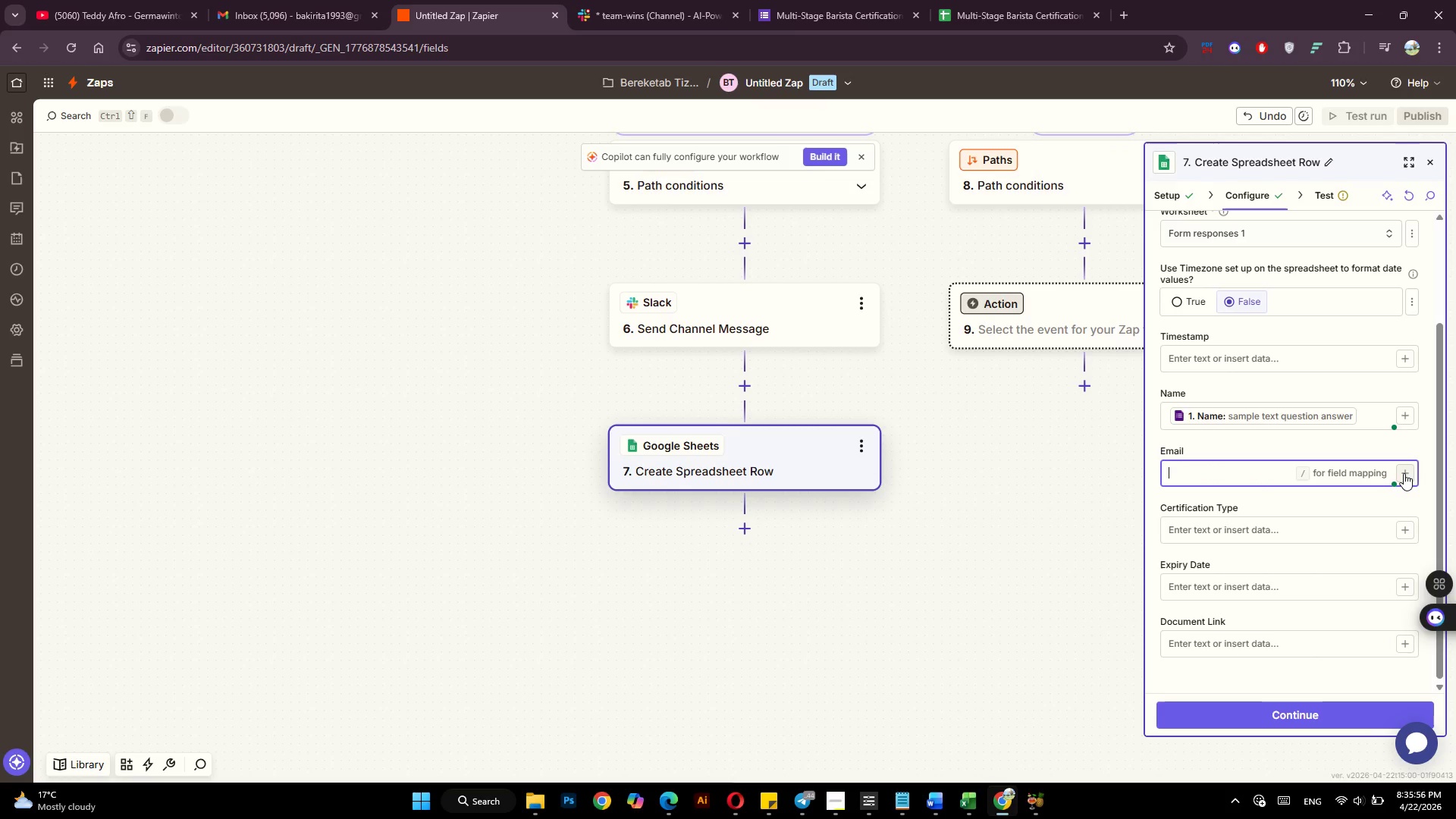 
wait(5.69)
 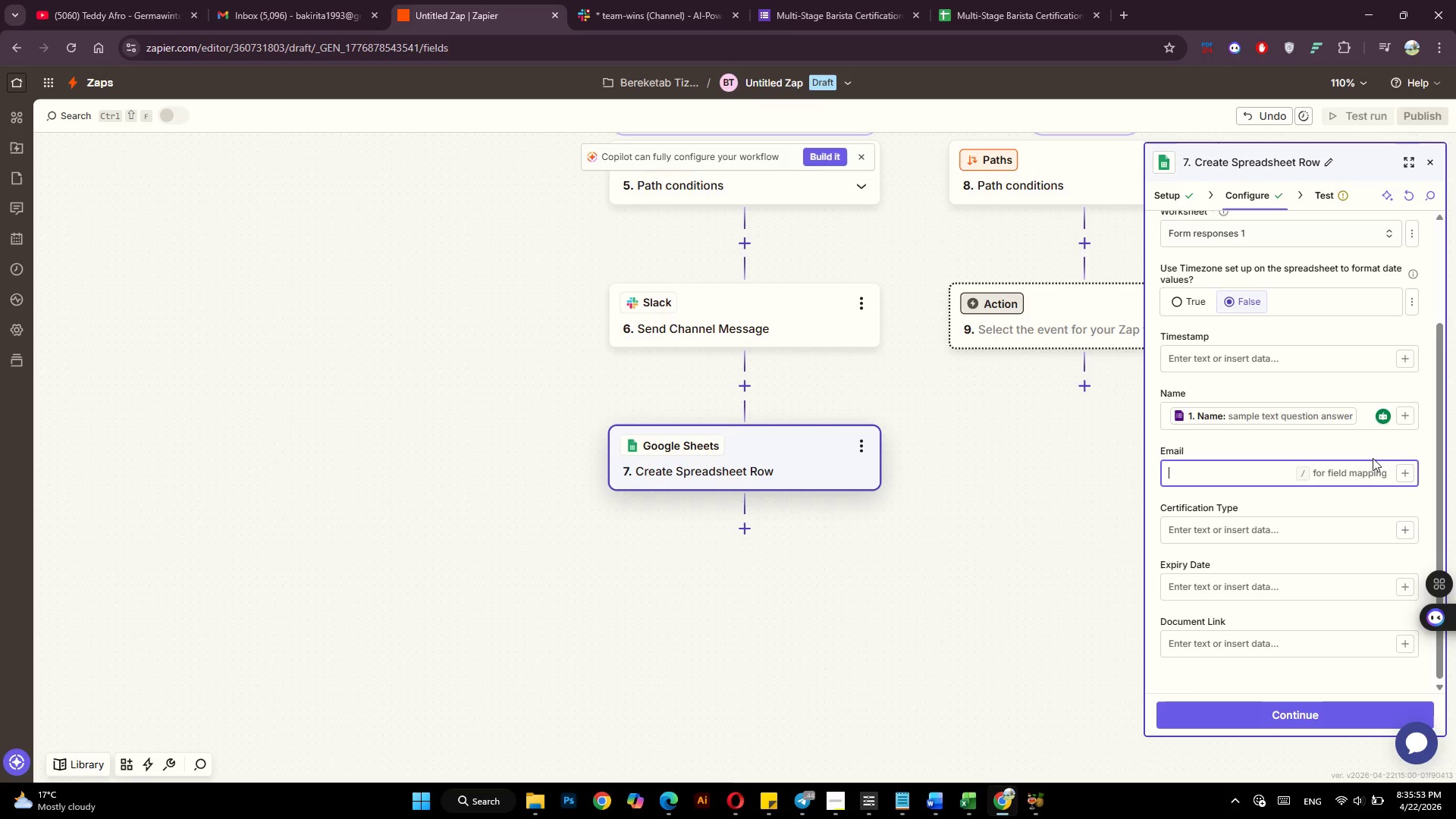 
left_click([1404, 473])
 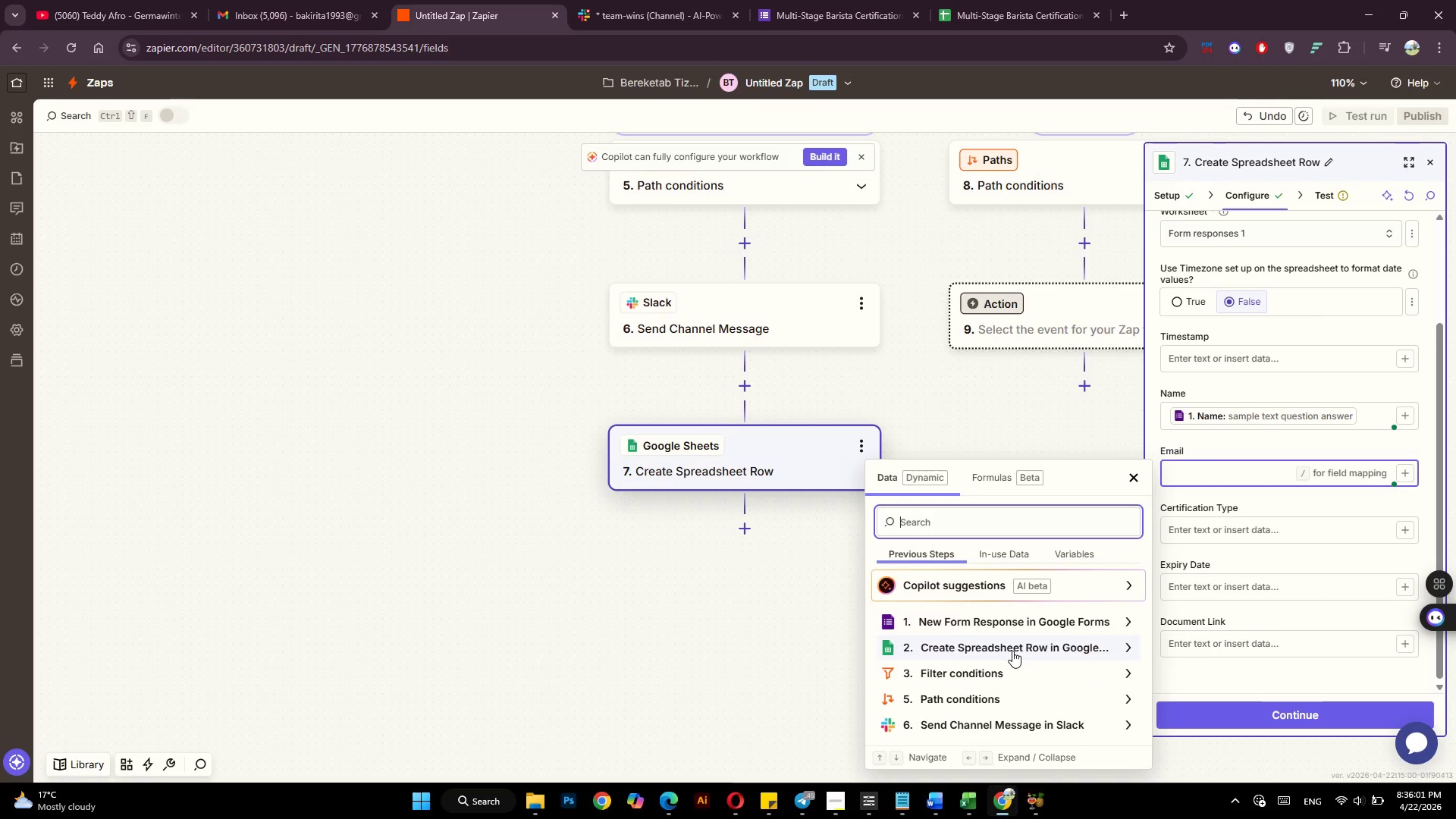 
left_click([1029, 621])
 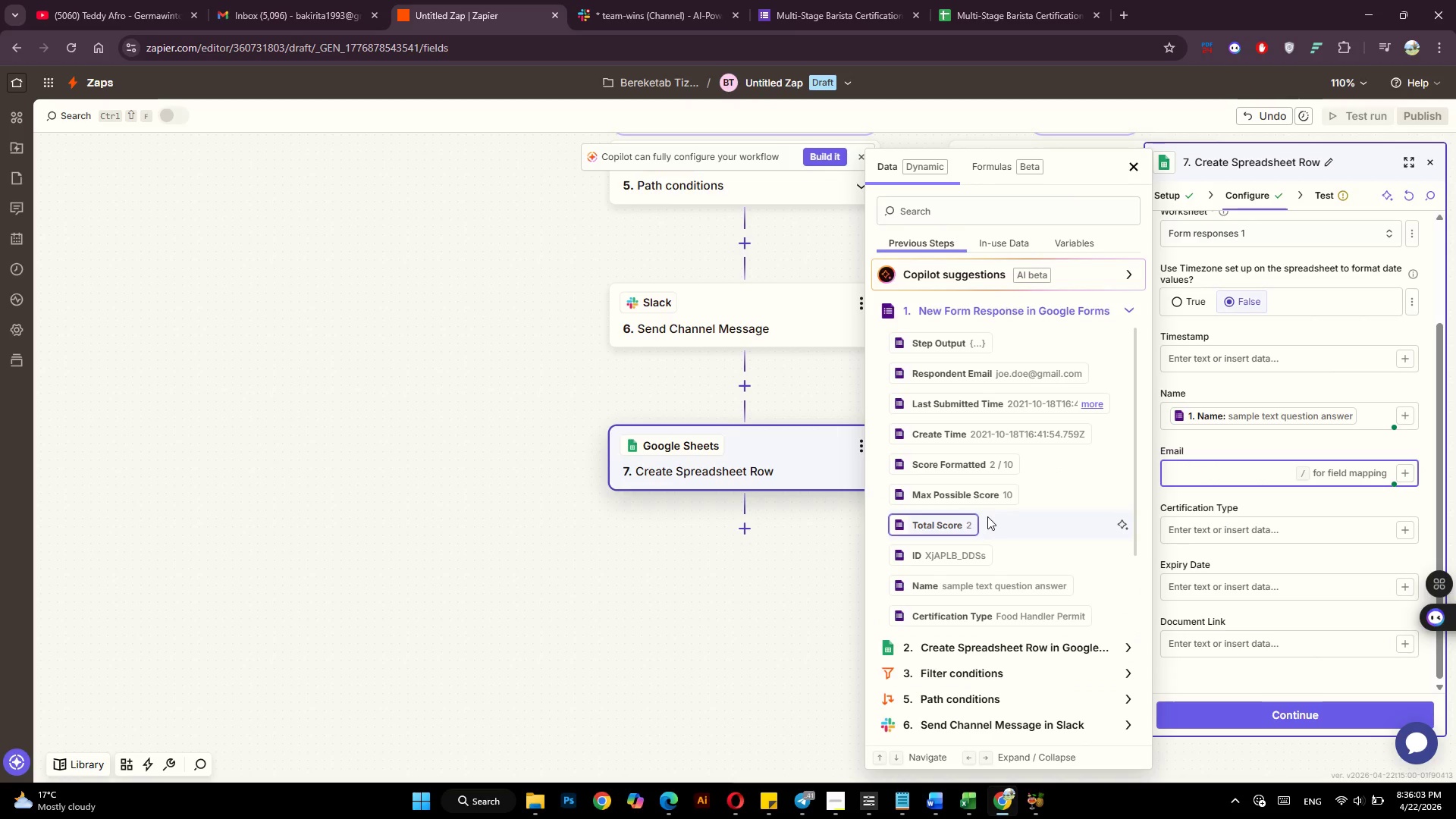 
scroll: coordinate [987, 516], scroll_direction: down, amount: 4.0
 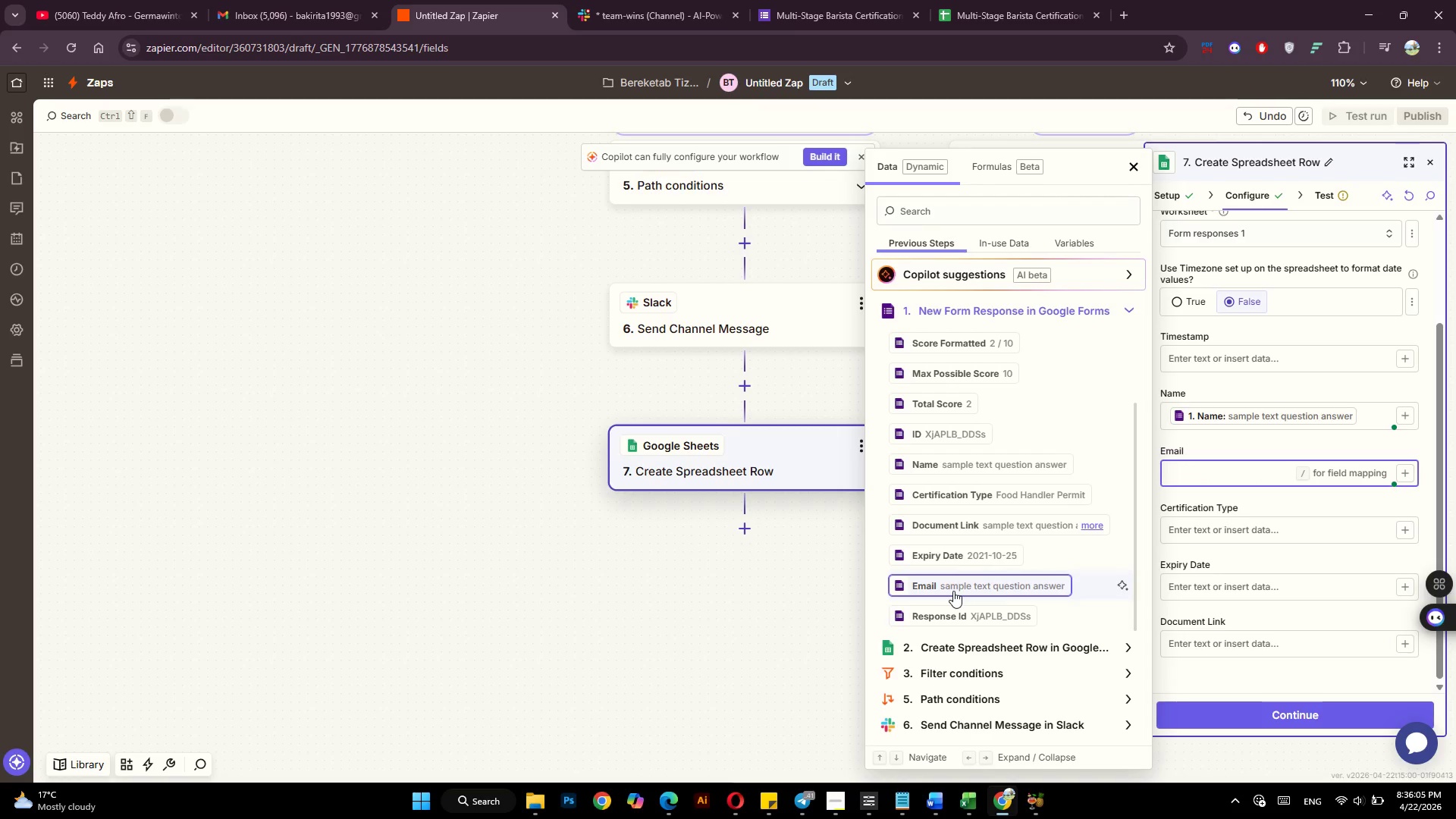 
left_click([953, 591])
 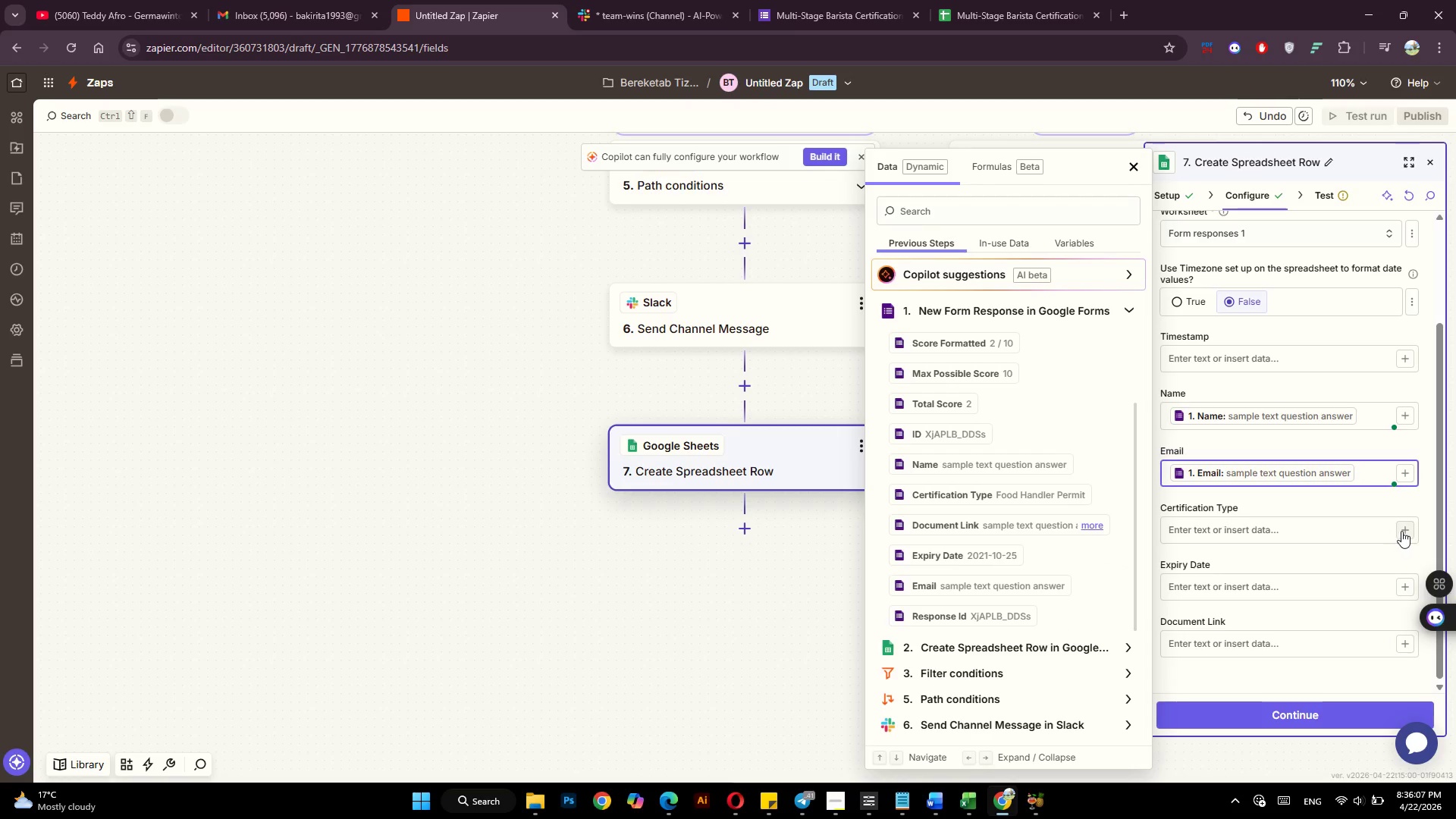 
left_click([1403, 531])
 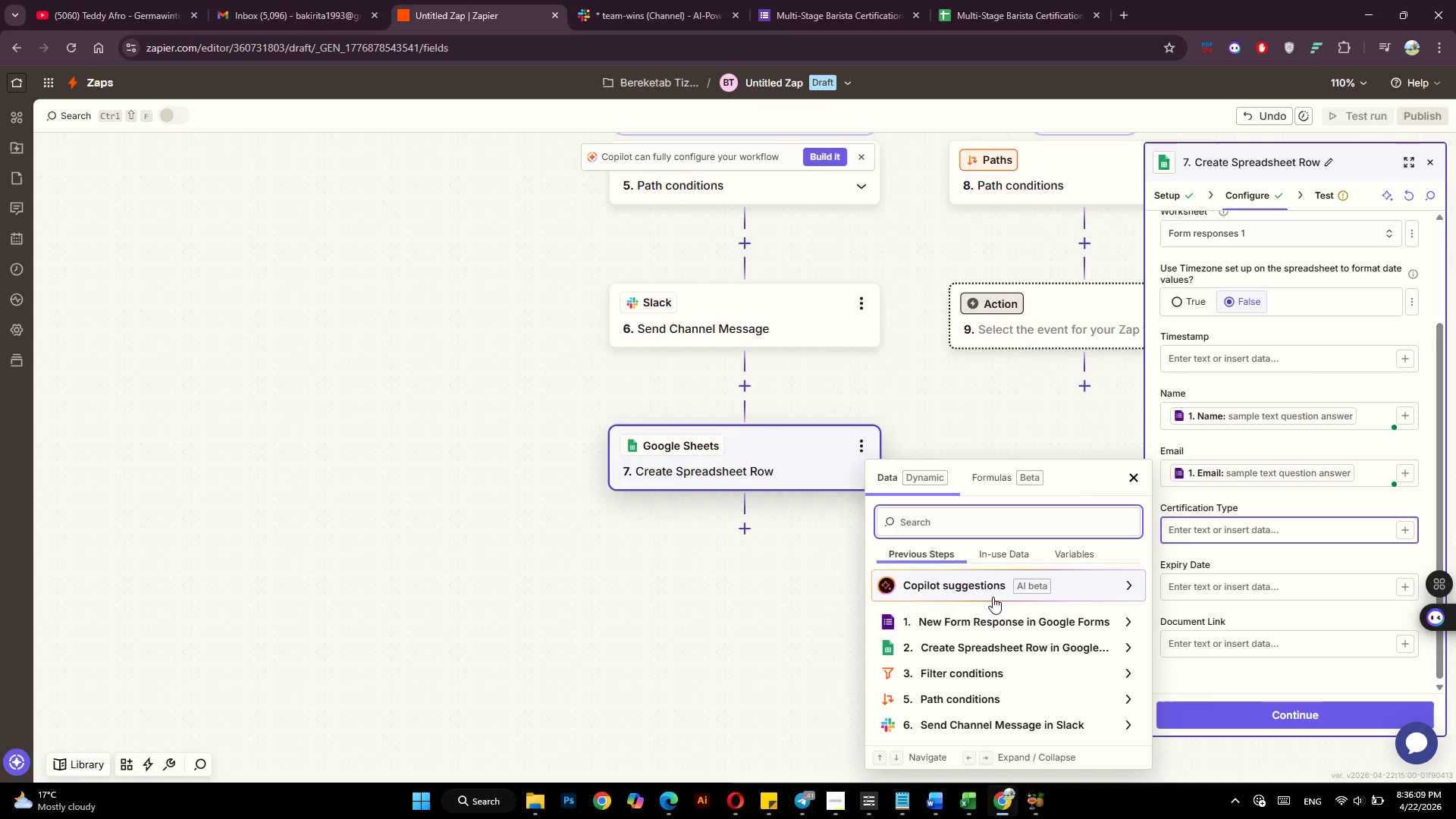 
left_click([1000, 622])
 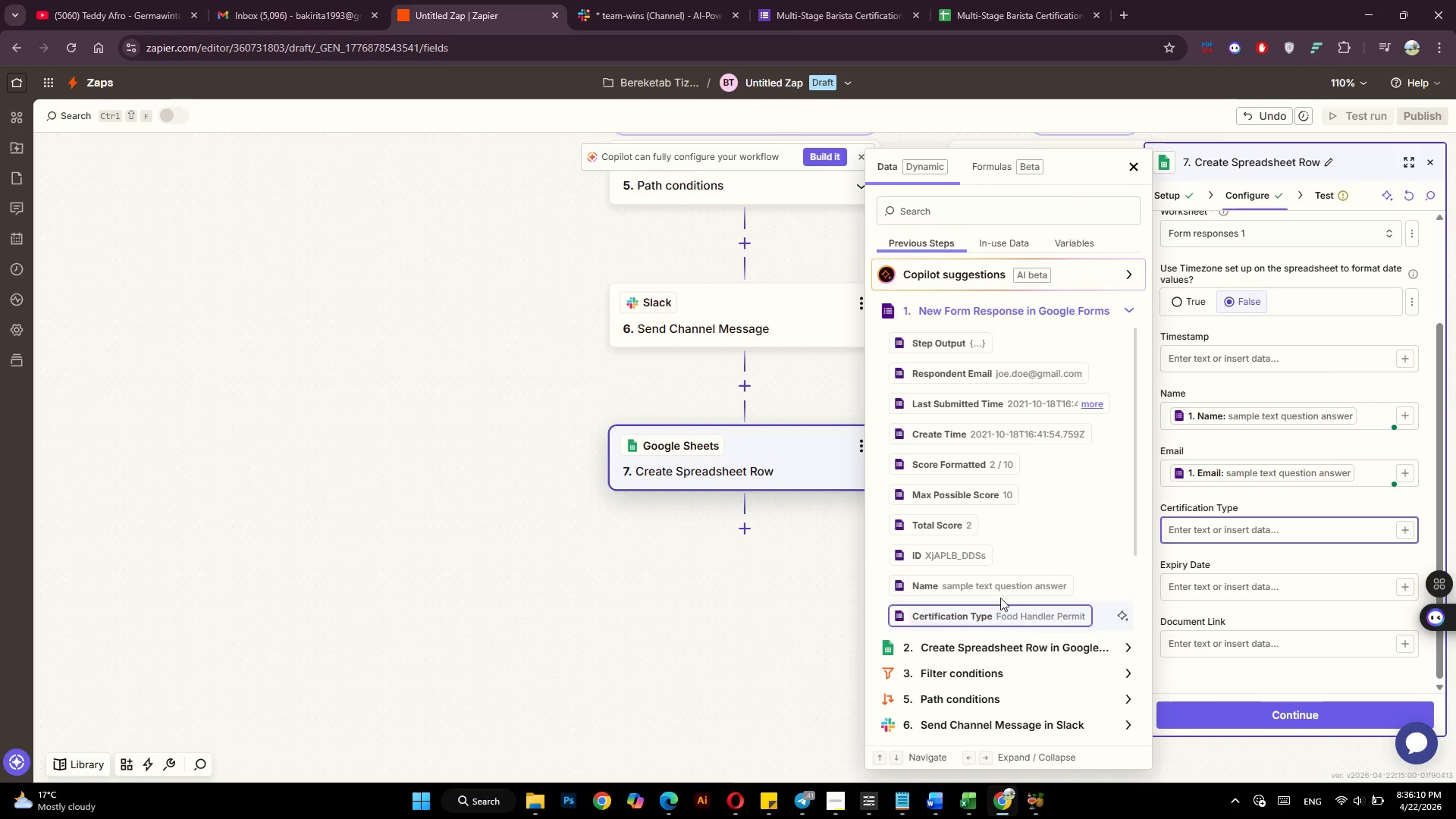 
scroll: coordinate [1272, 551], scroll_direction: down, amount: 8.0
 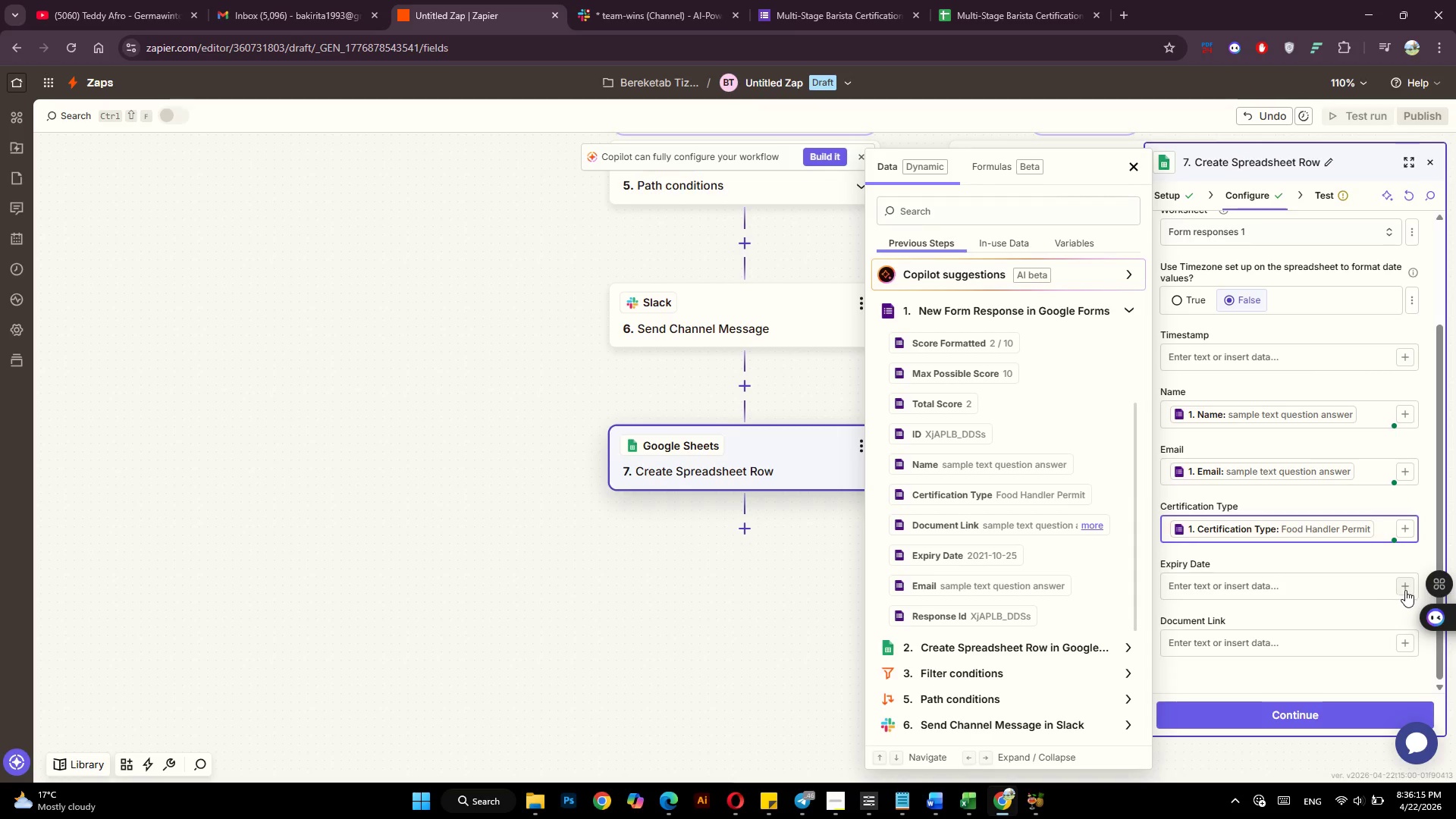 
left_click([1405, 590])
 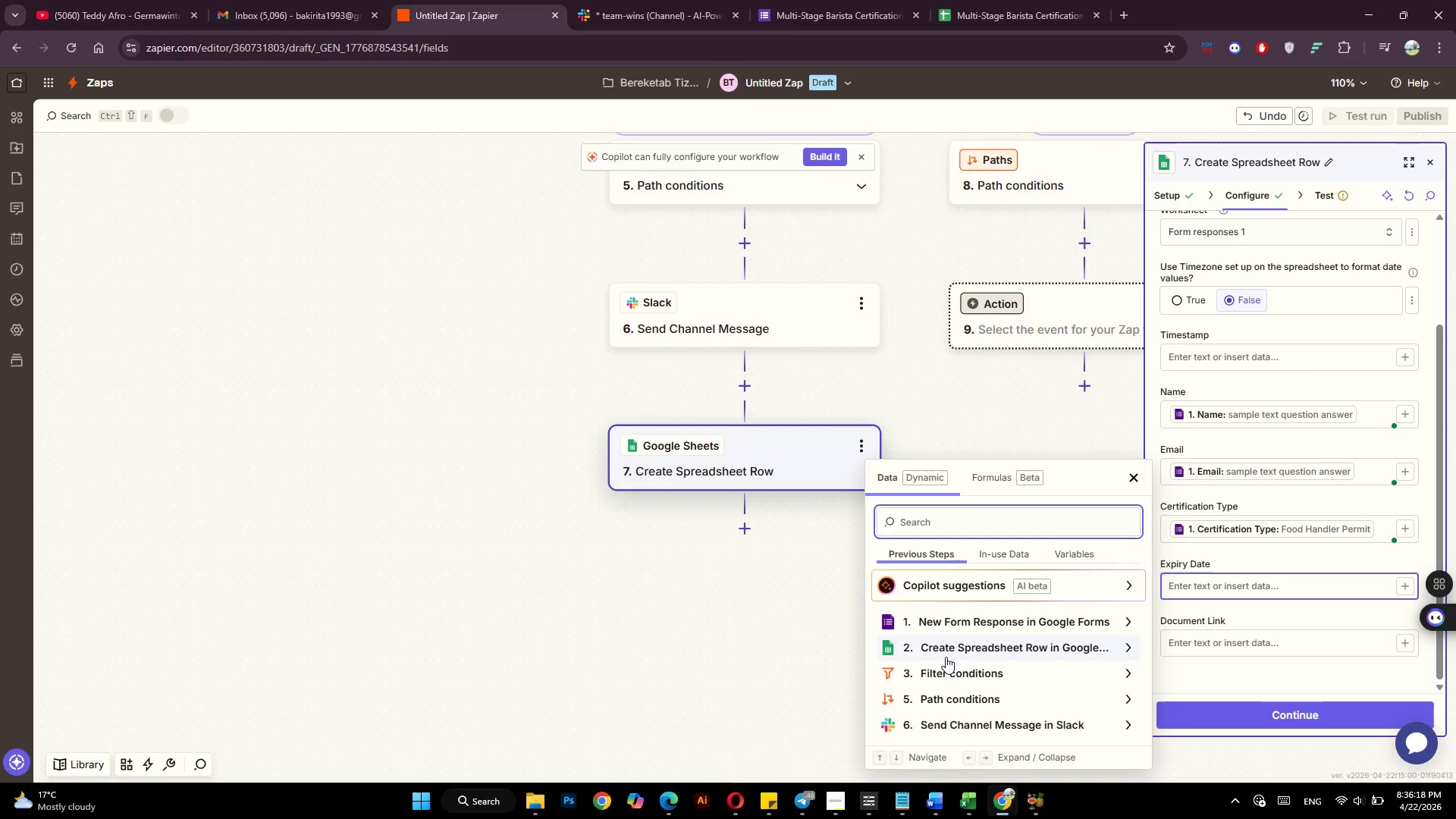 
left_click([972, 626])
 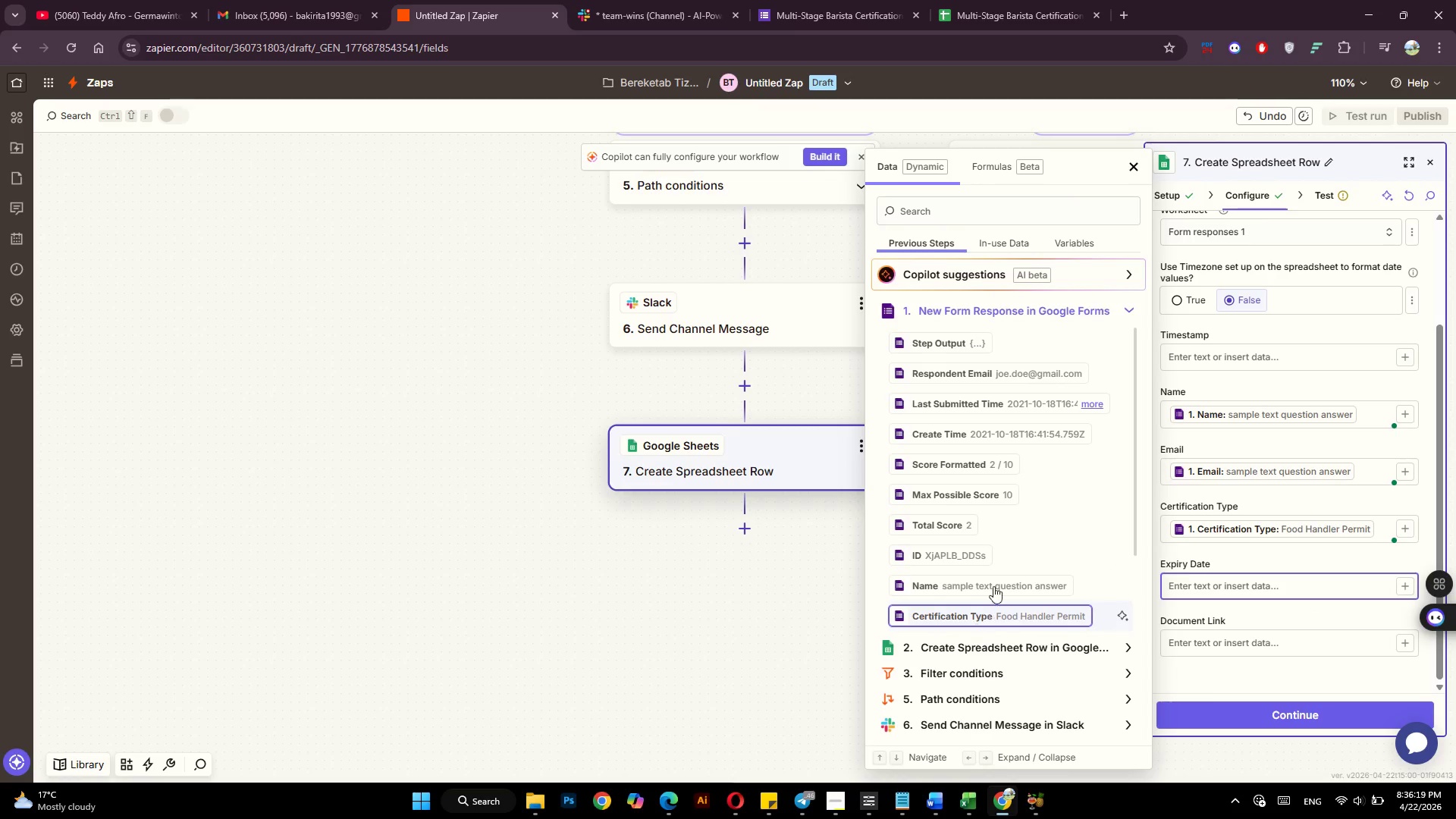 
scroll: coordinate [996, 580], scroll_direction: down, amount: 4.0
 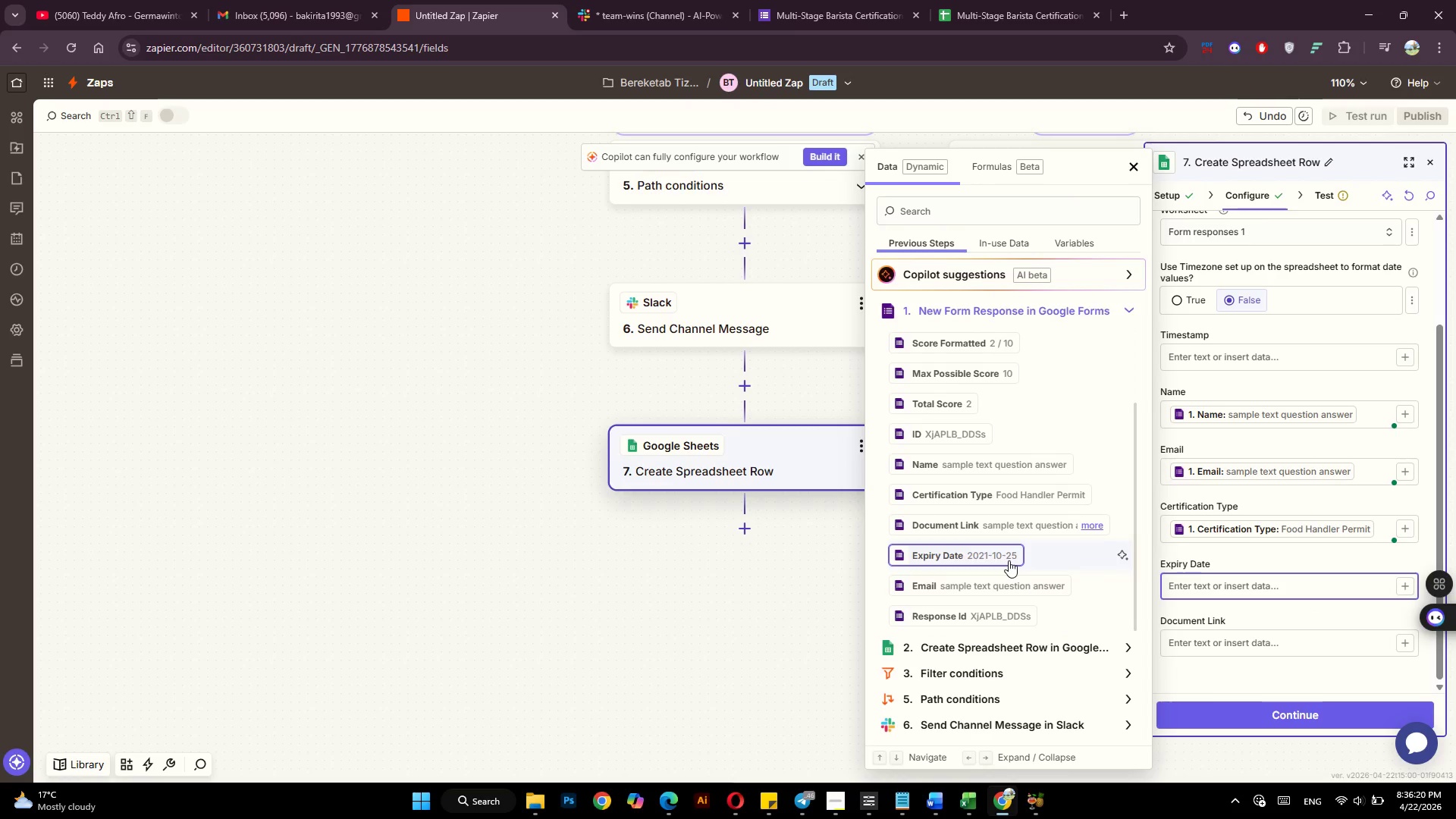 
left_click([1009, 559])
 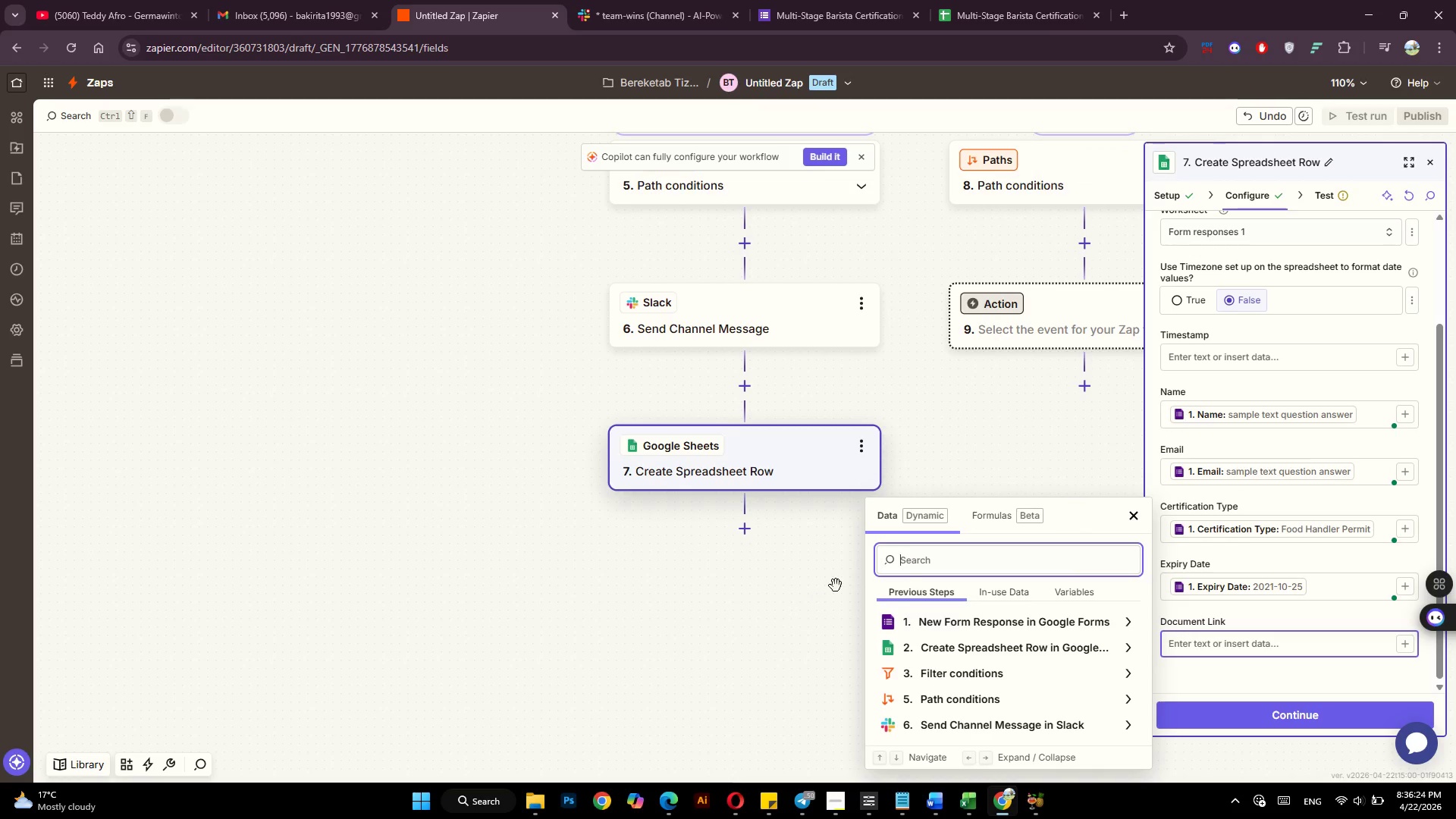 
left_click([981, 615])
 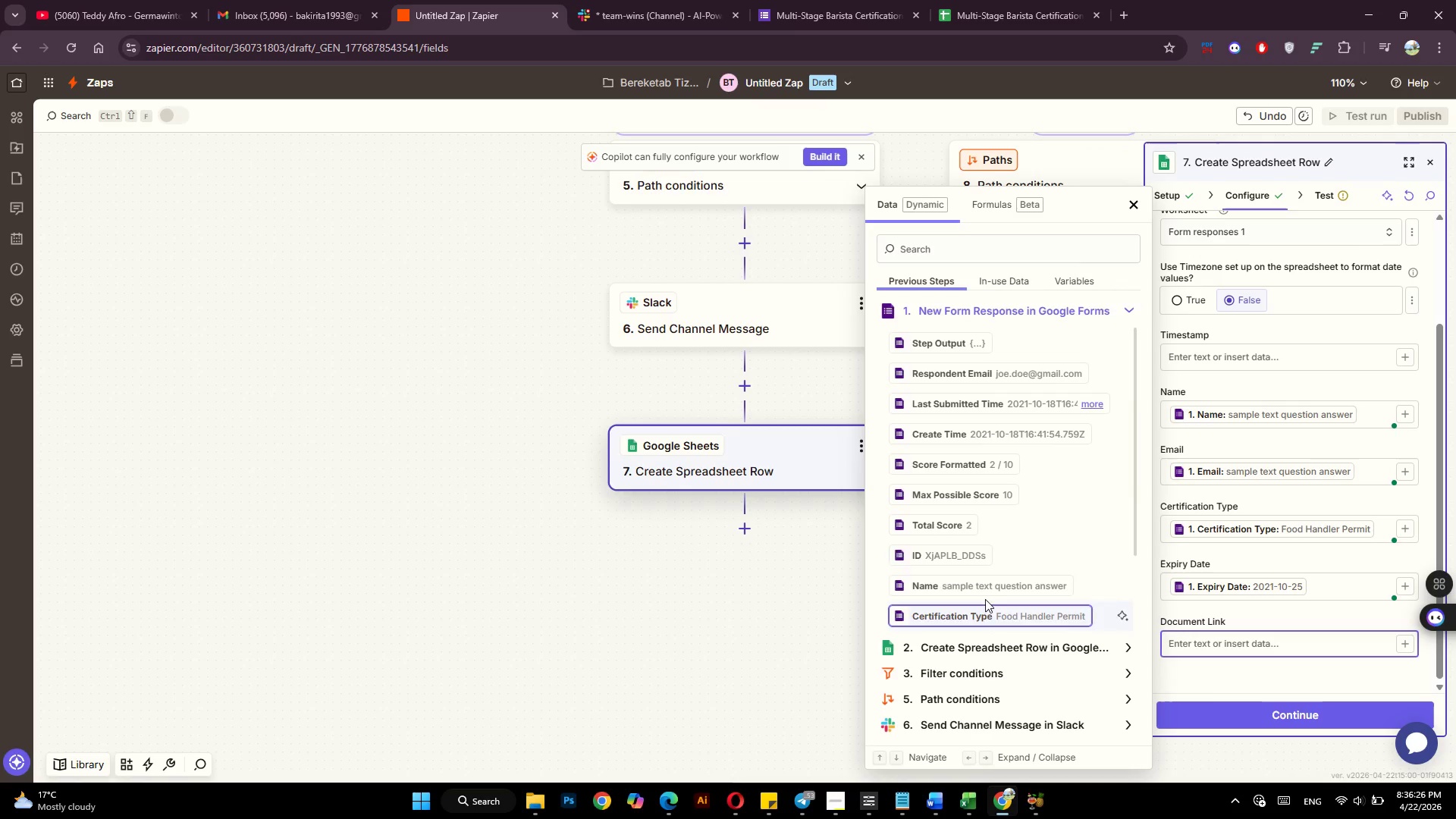 
scroll: coordinate [987, 595], scroll_direction: down, amount: 5.0
 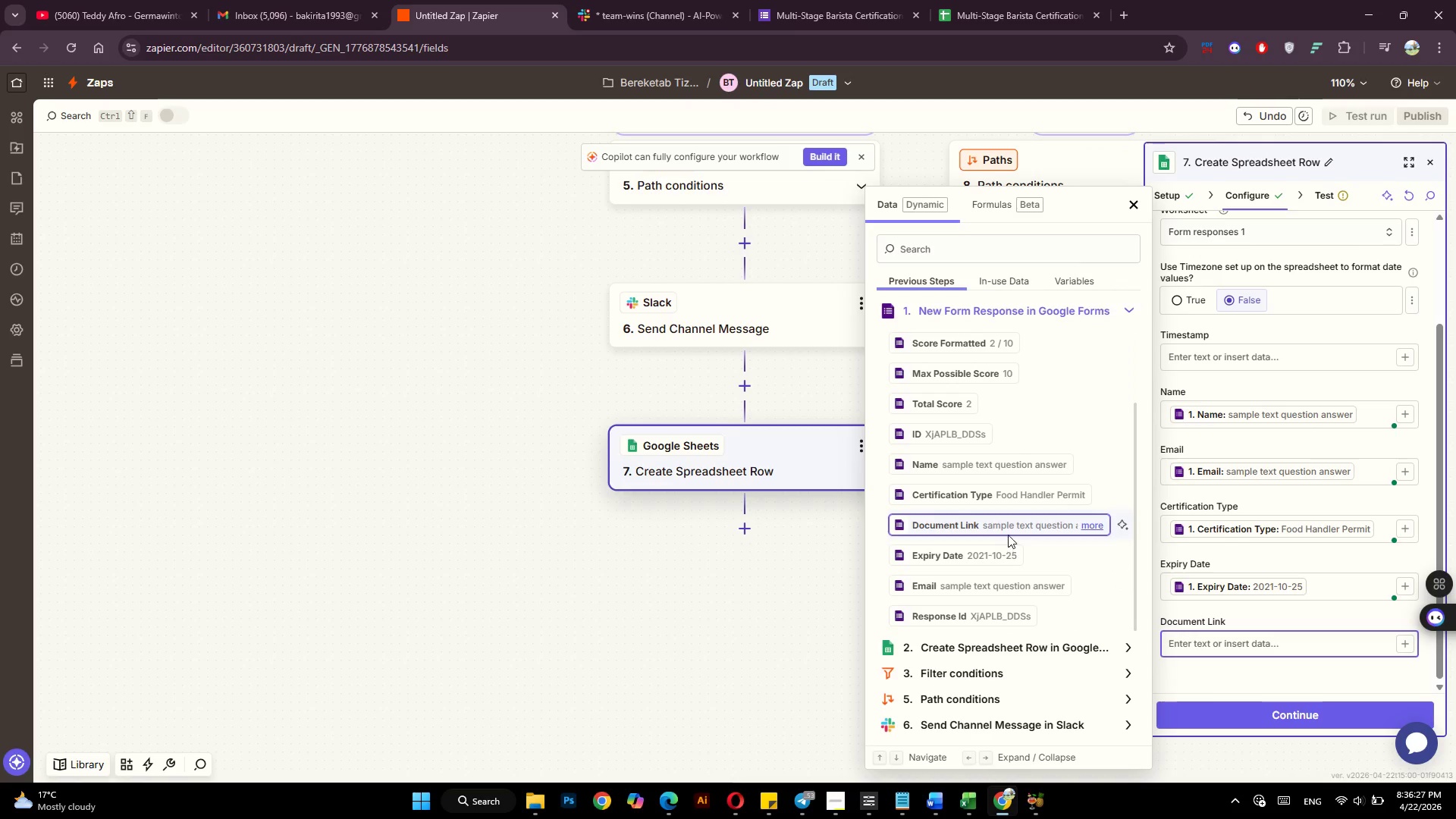 
left_click([1011, 531])
 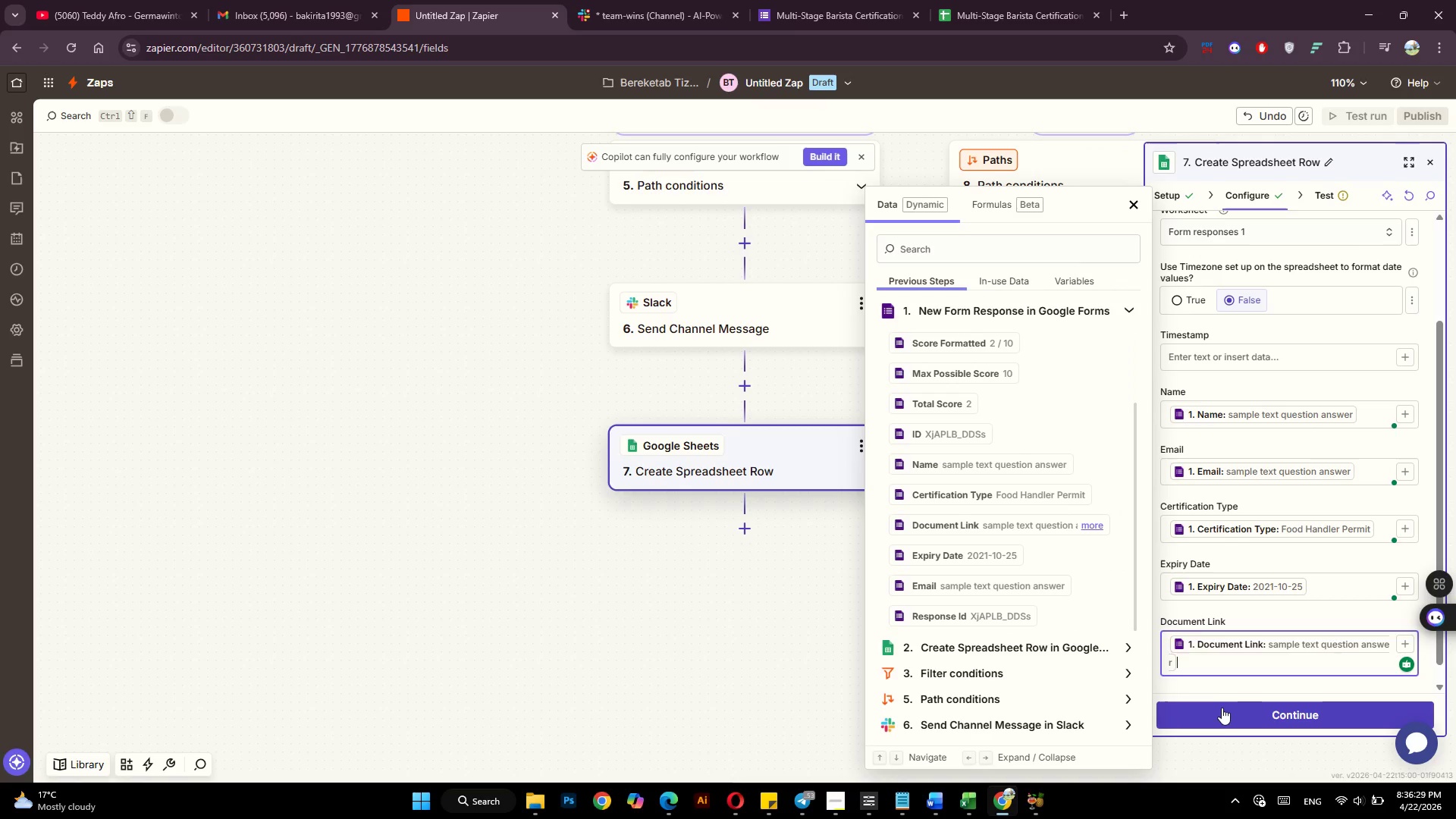 
left_click([1222, 712])
 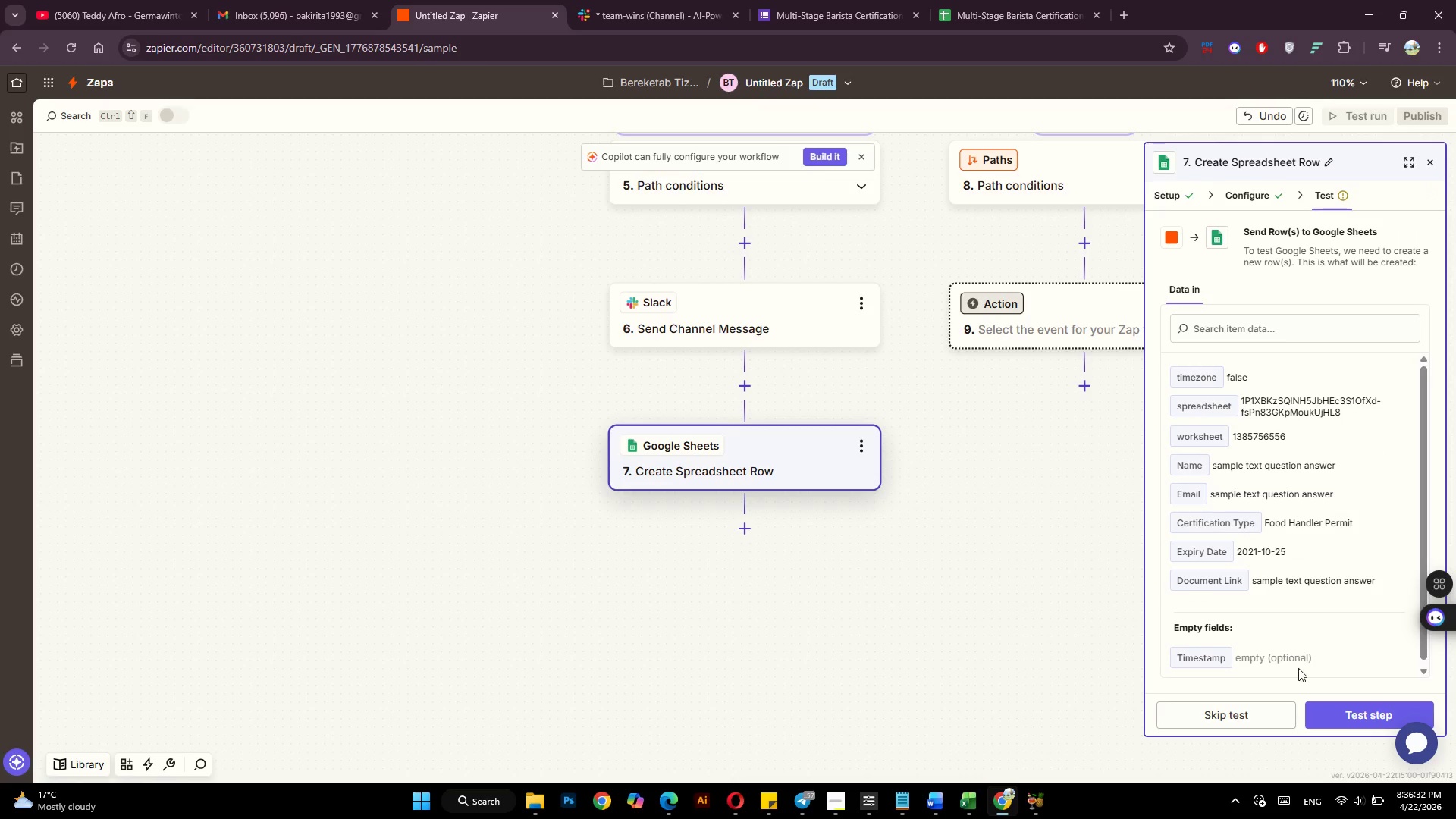 
left_click([1320, 717])
 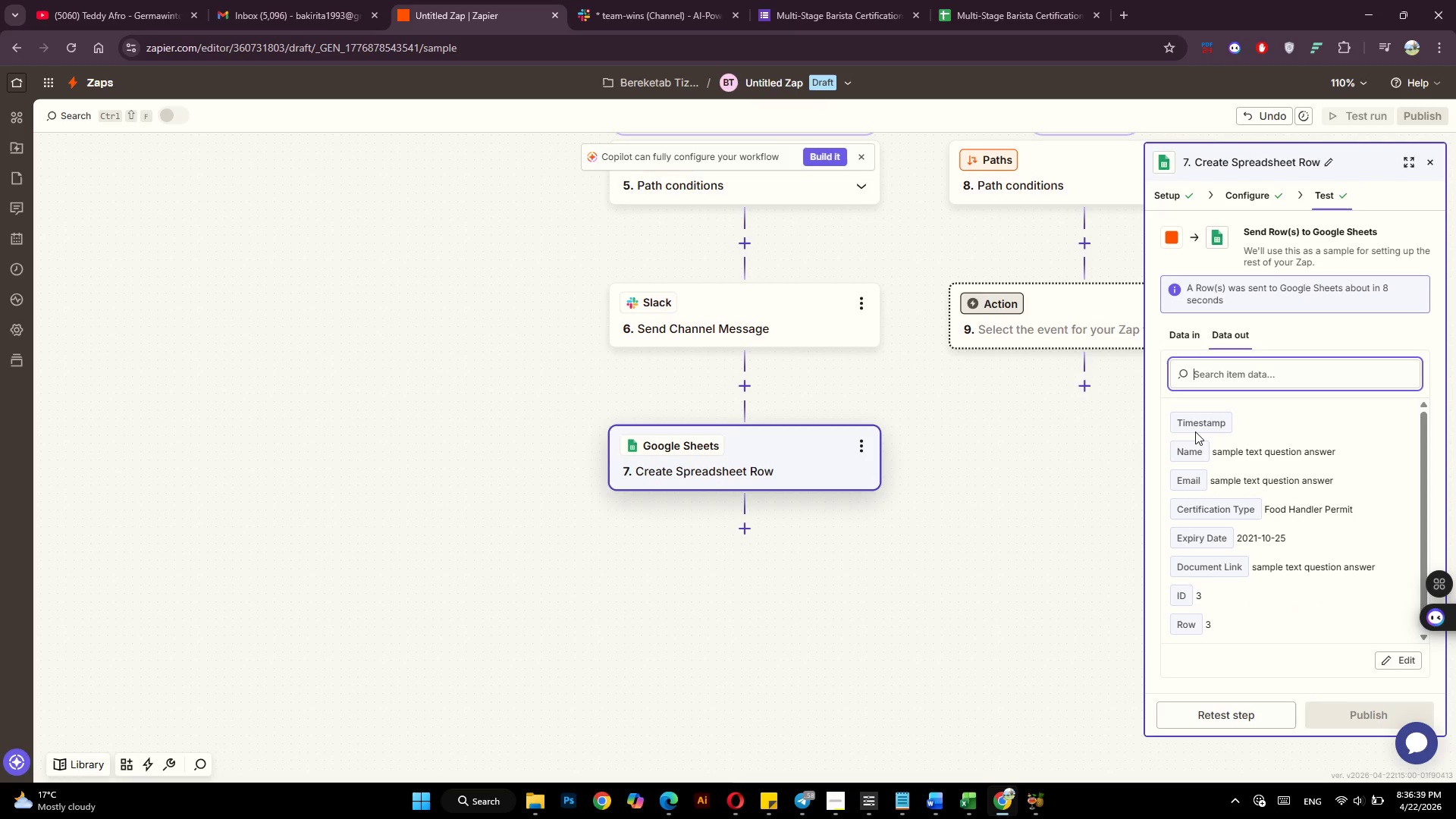 
wait(7.67)
 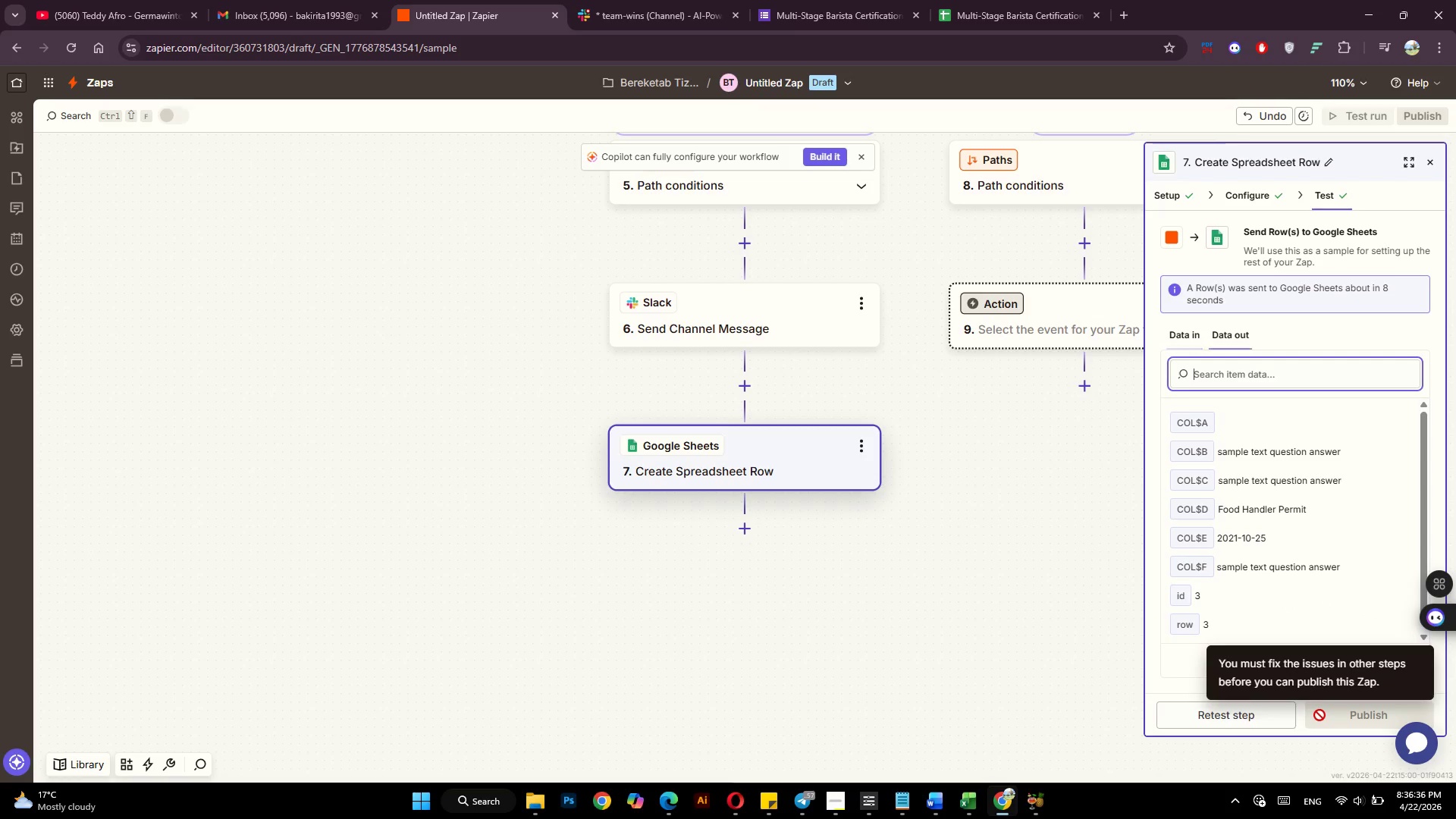 
scroll: coordinate [1048, 529], scroll_direction: up, amount: 3.0
 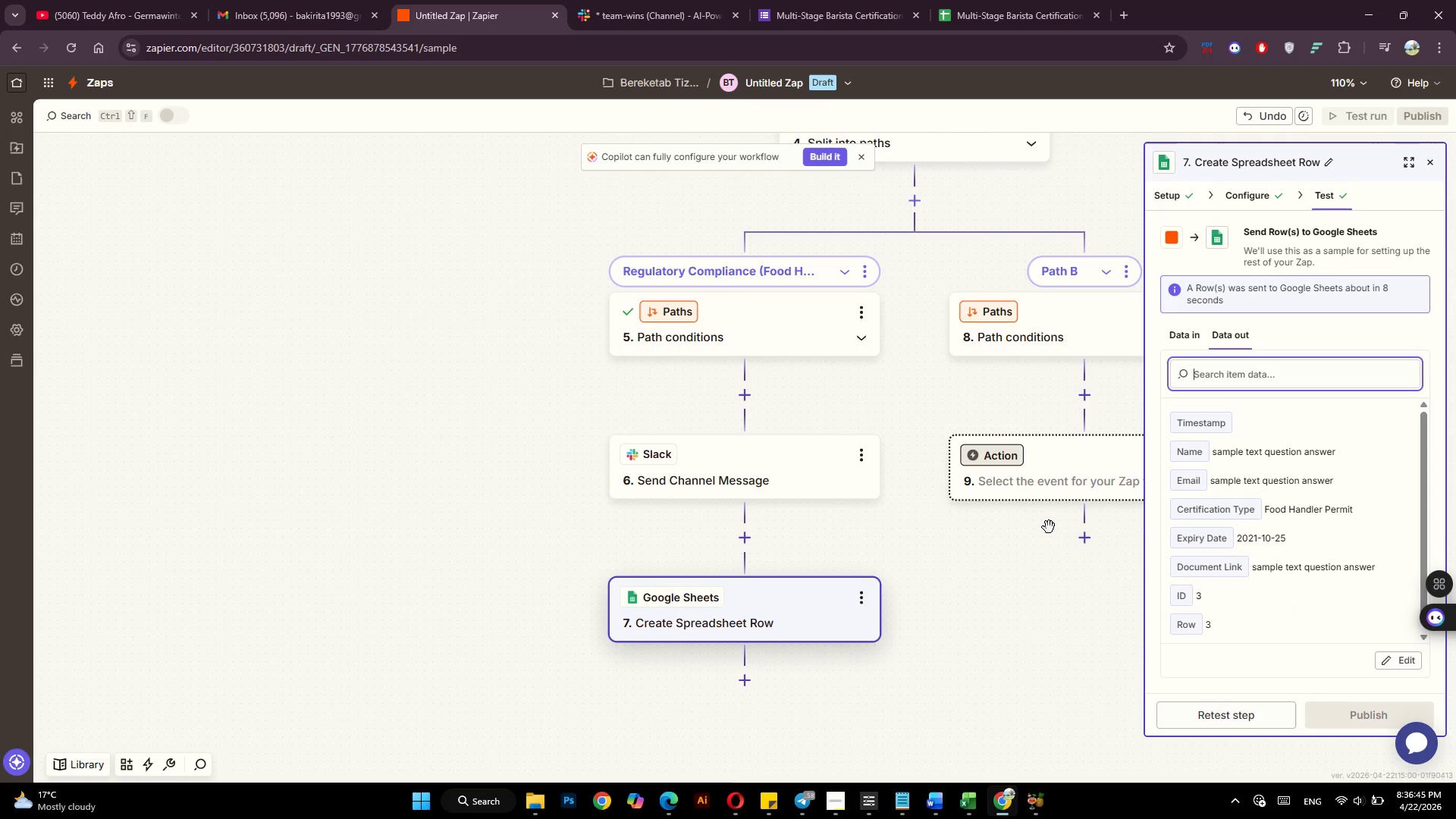 
wait(7.69)
 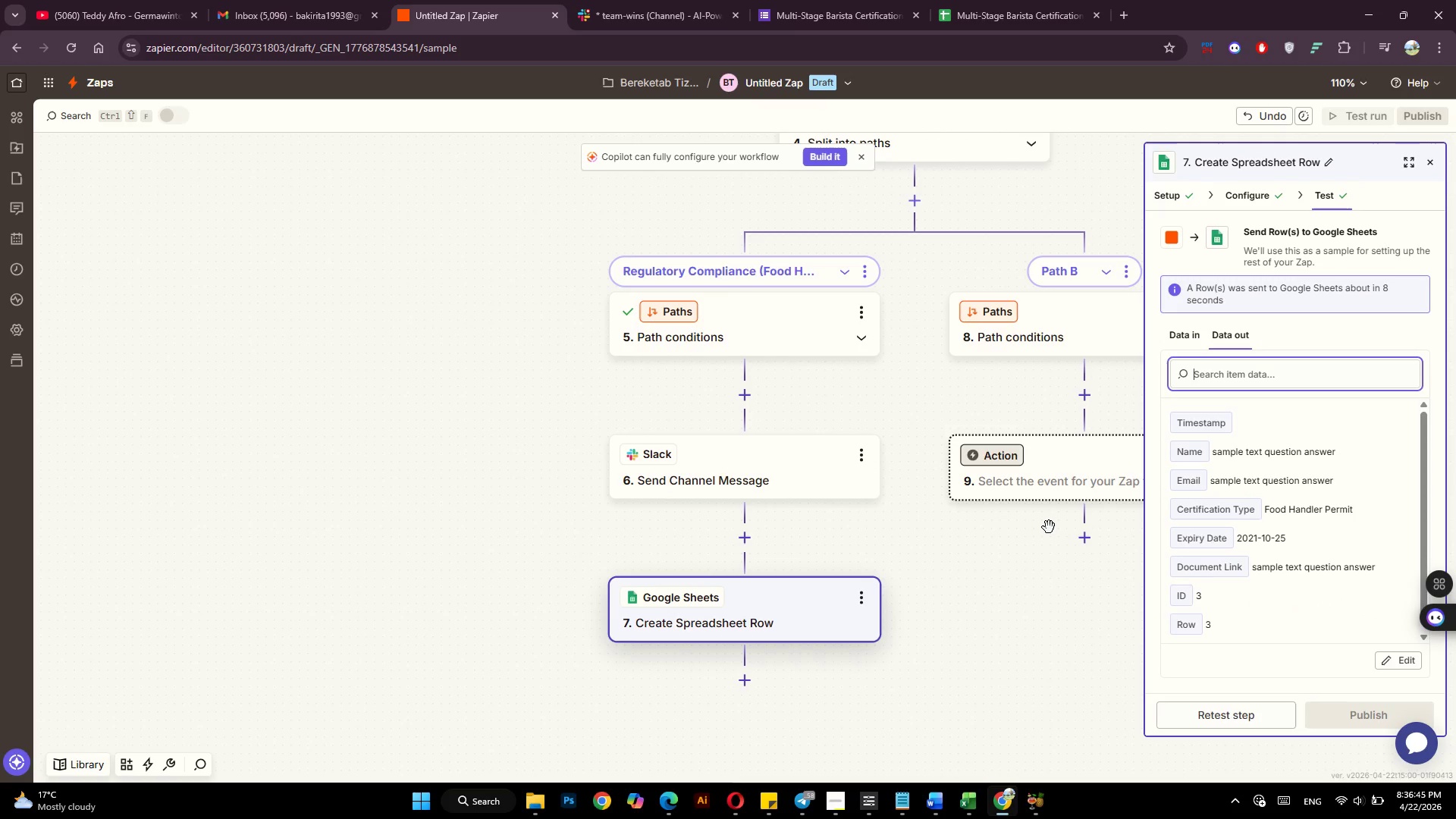 
left_click([1128, 279])
 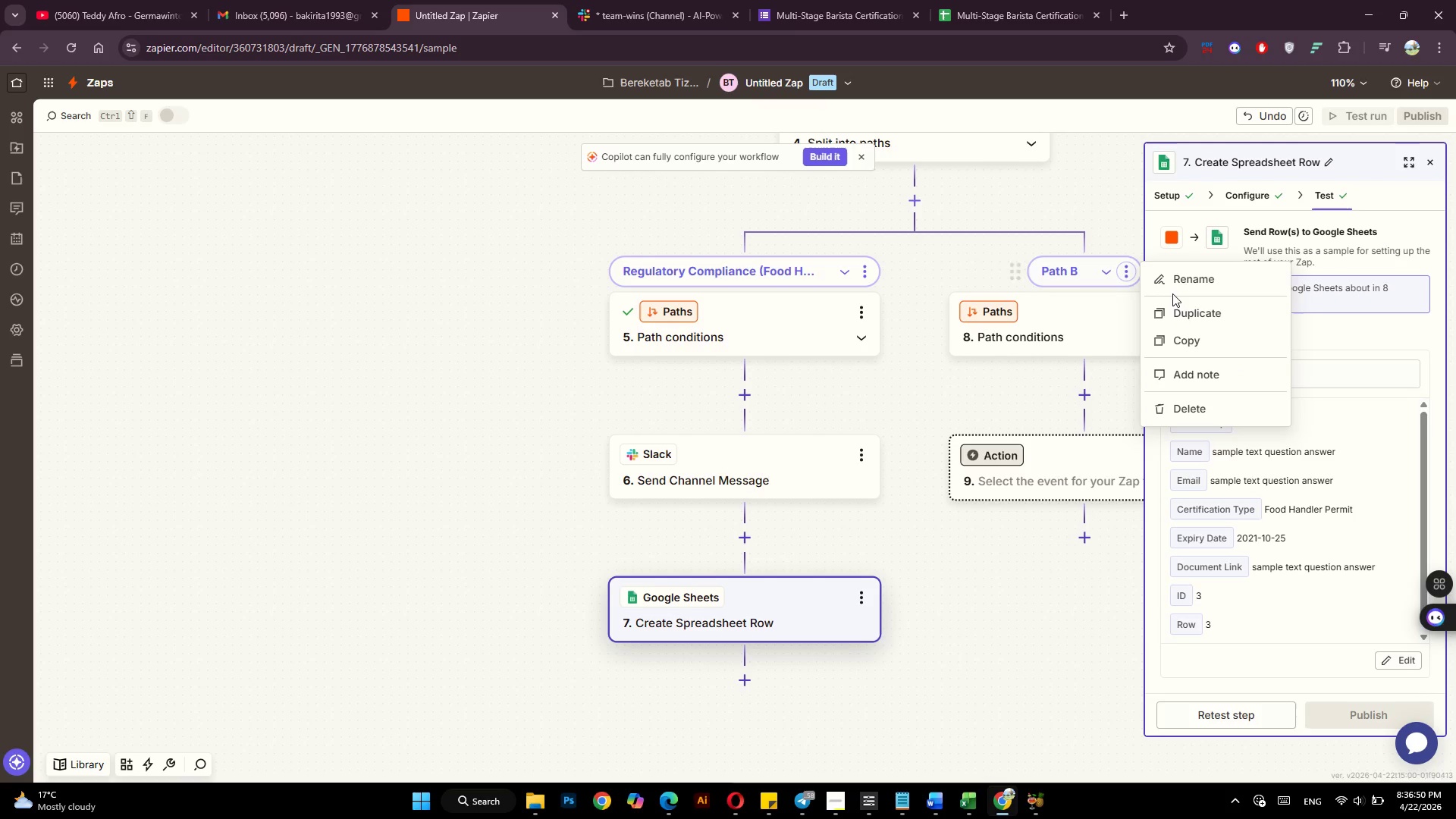 
left_click([1174, 293])
 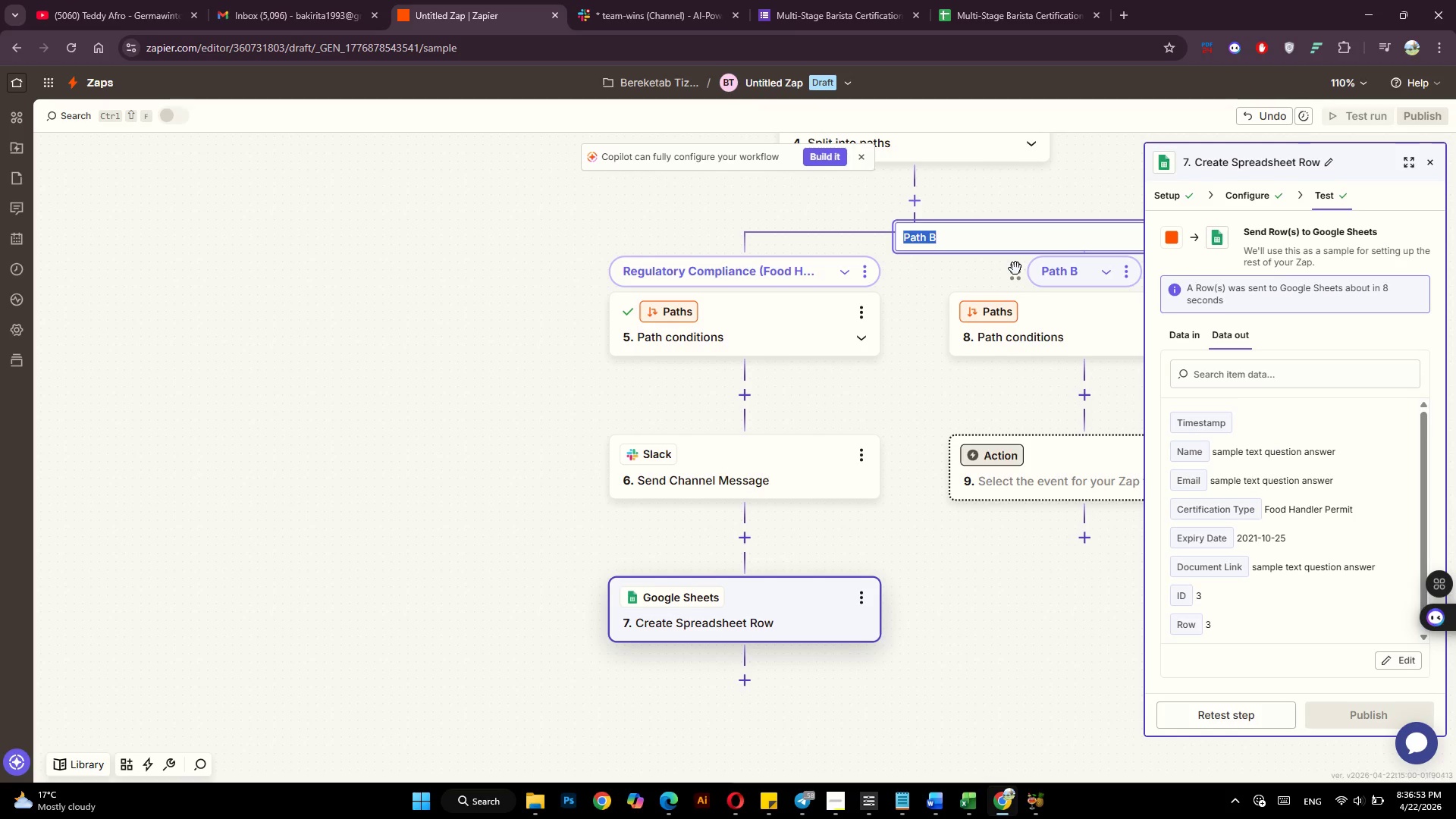 
type(Master Pour)
 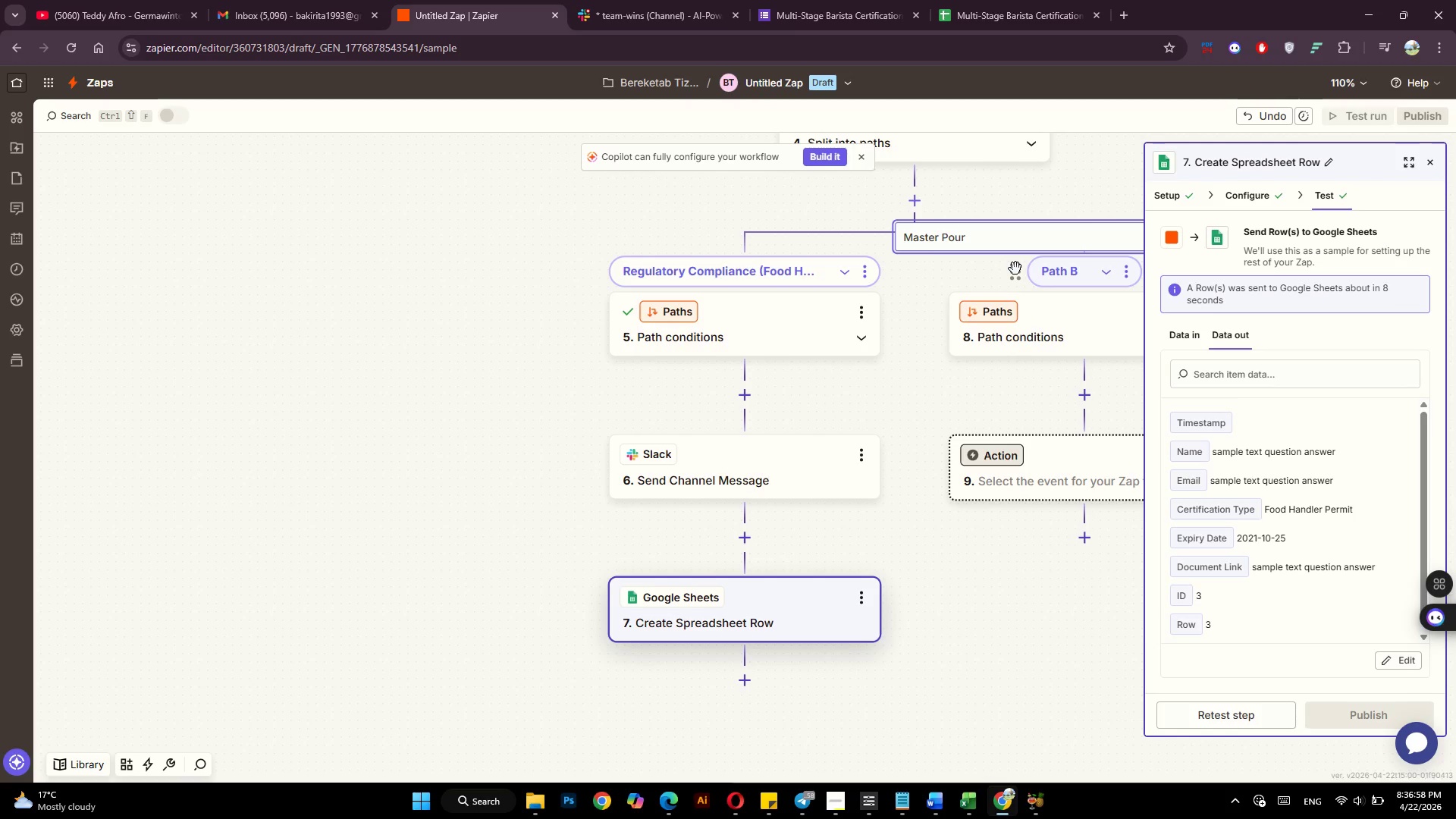 
left_click([1062, 563])
 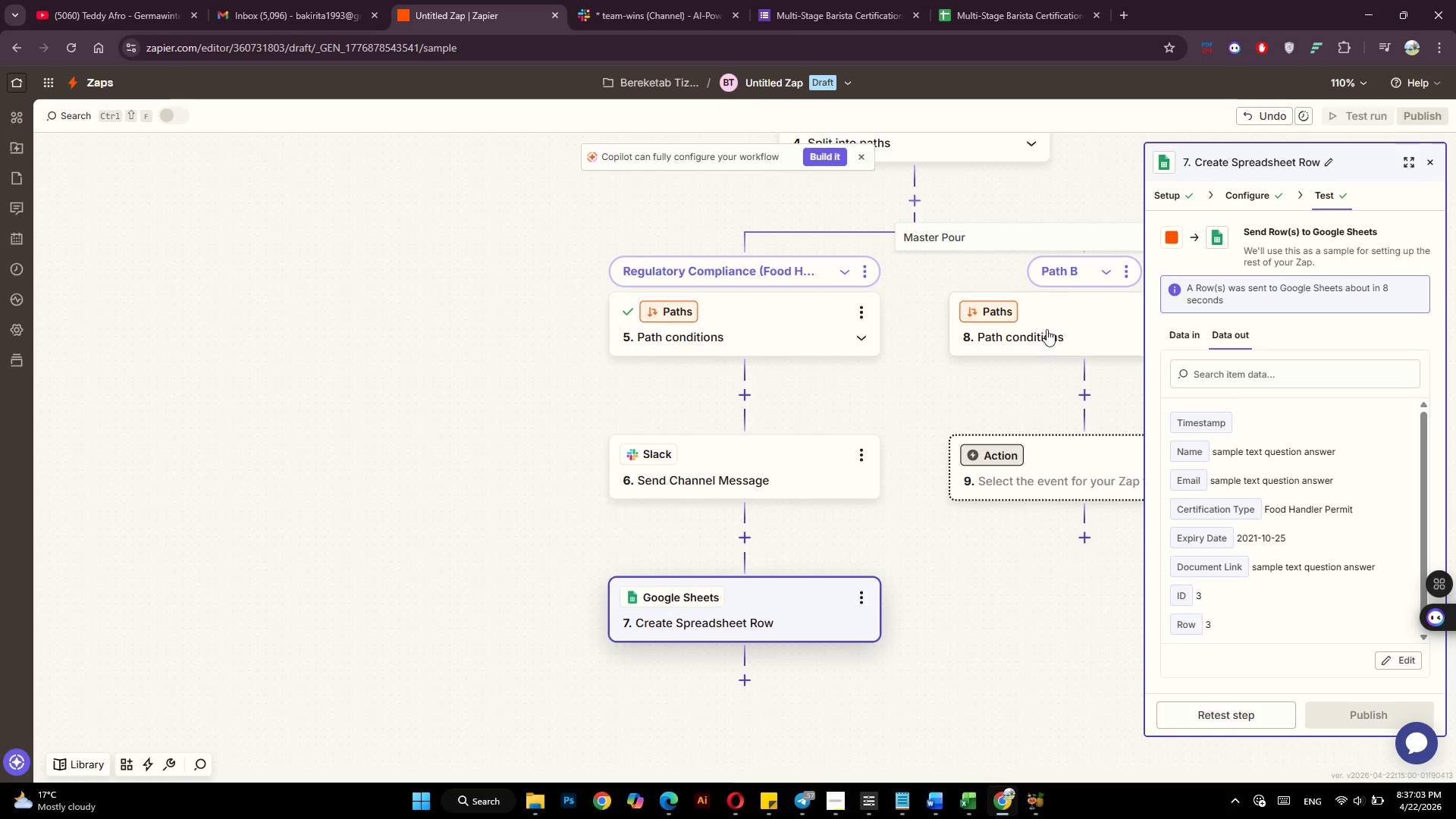 
left_click([1007, 336])
 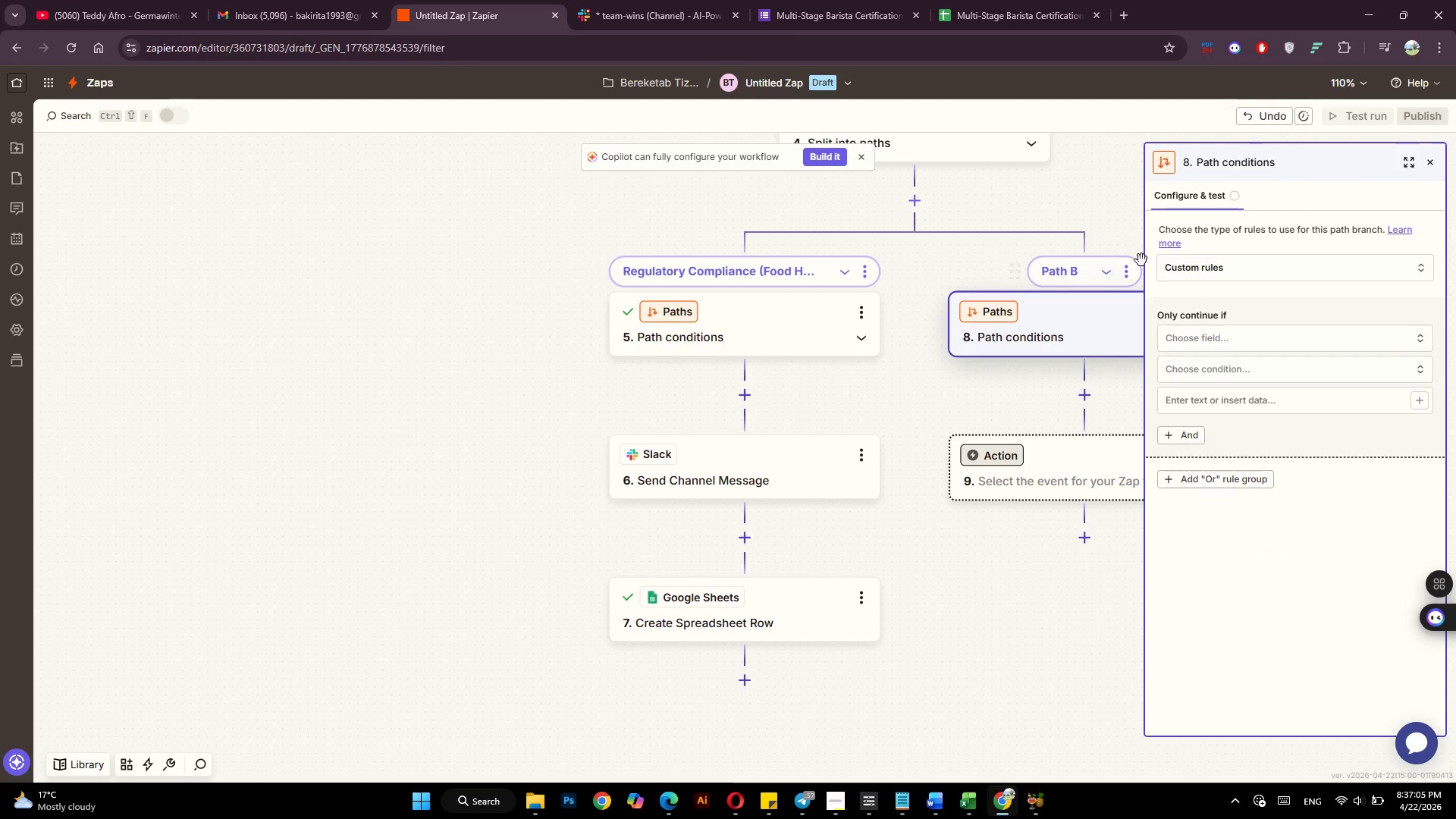 
left_click([1129, 274])
 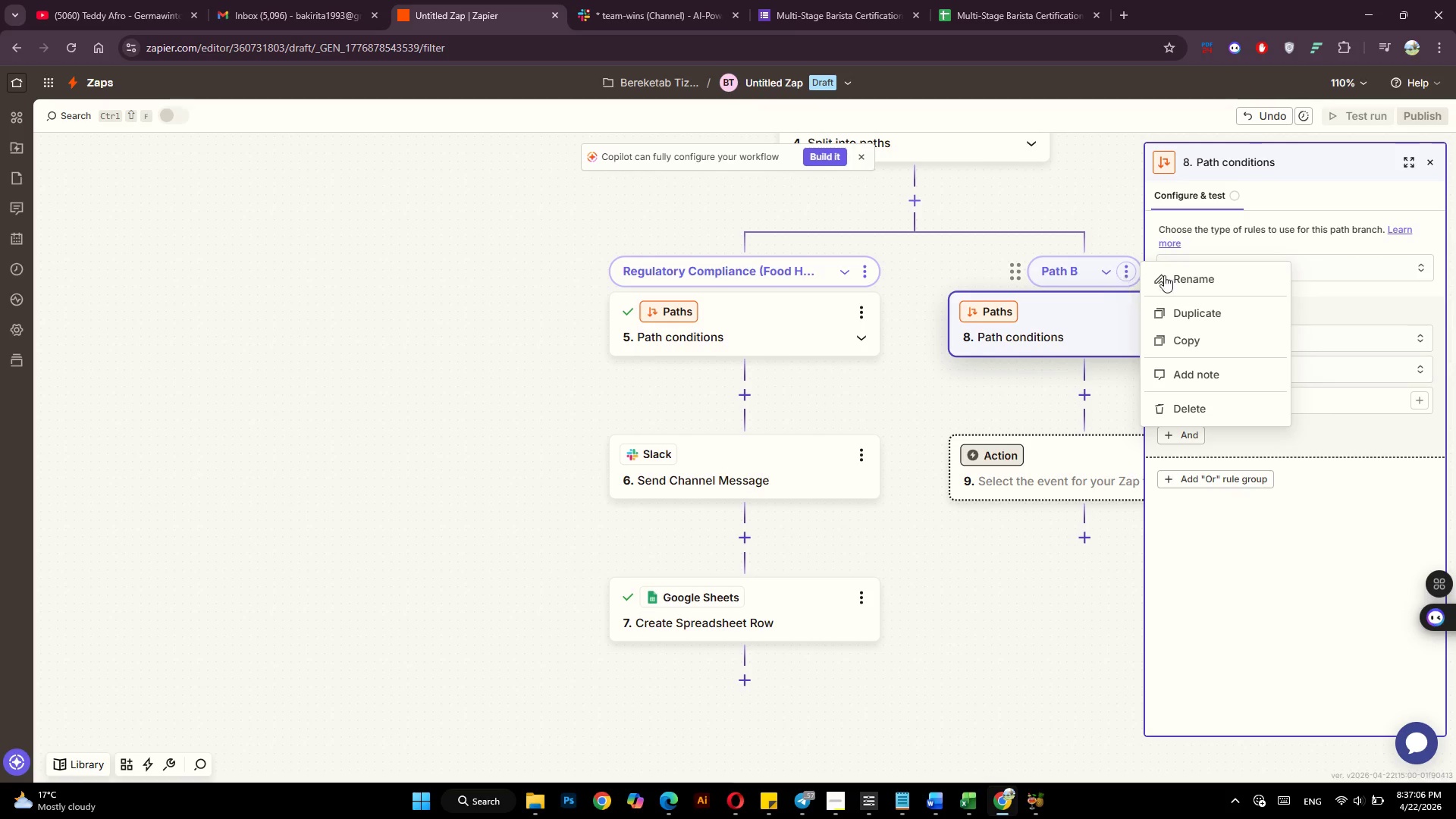 
left_click([1184, 274])
 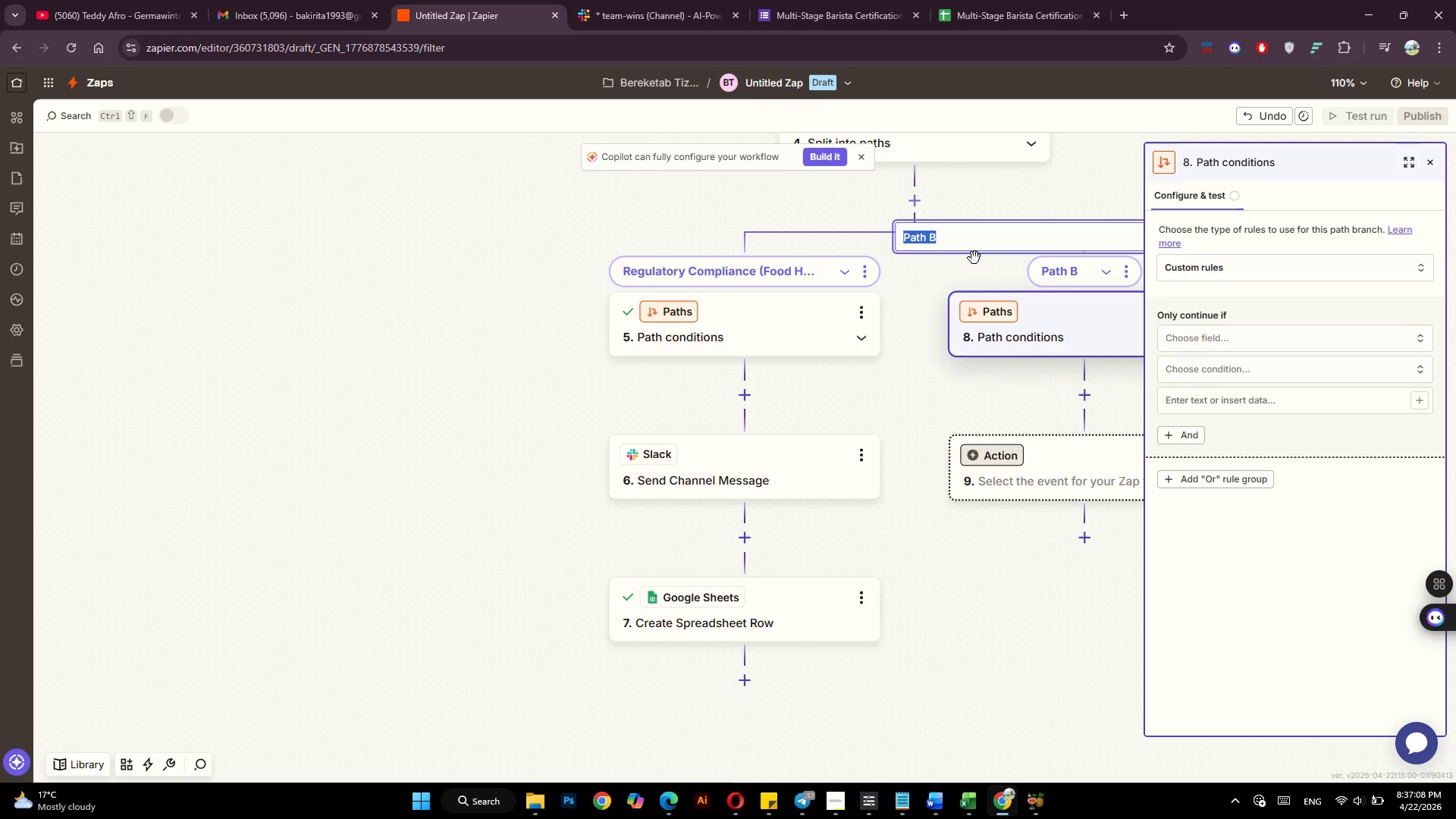 
type(Master Pour)
 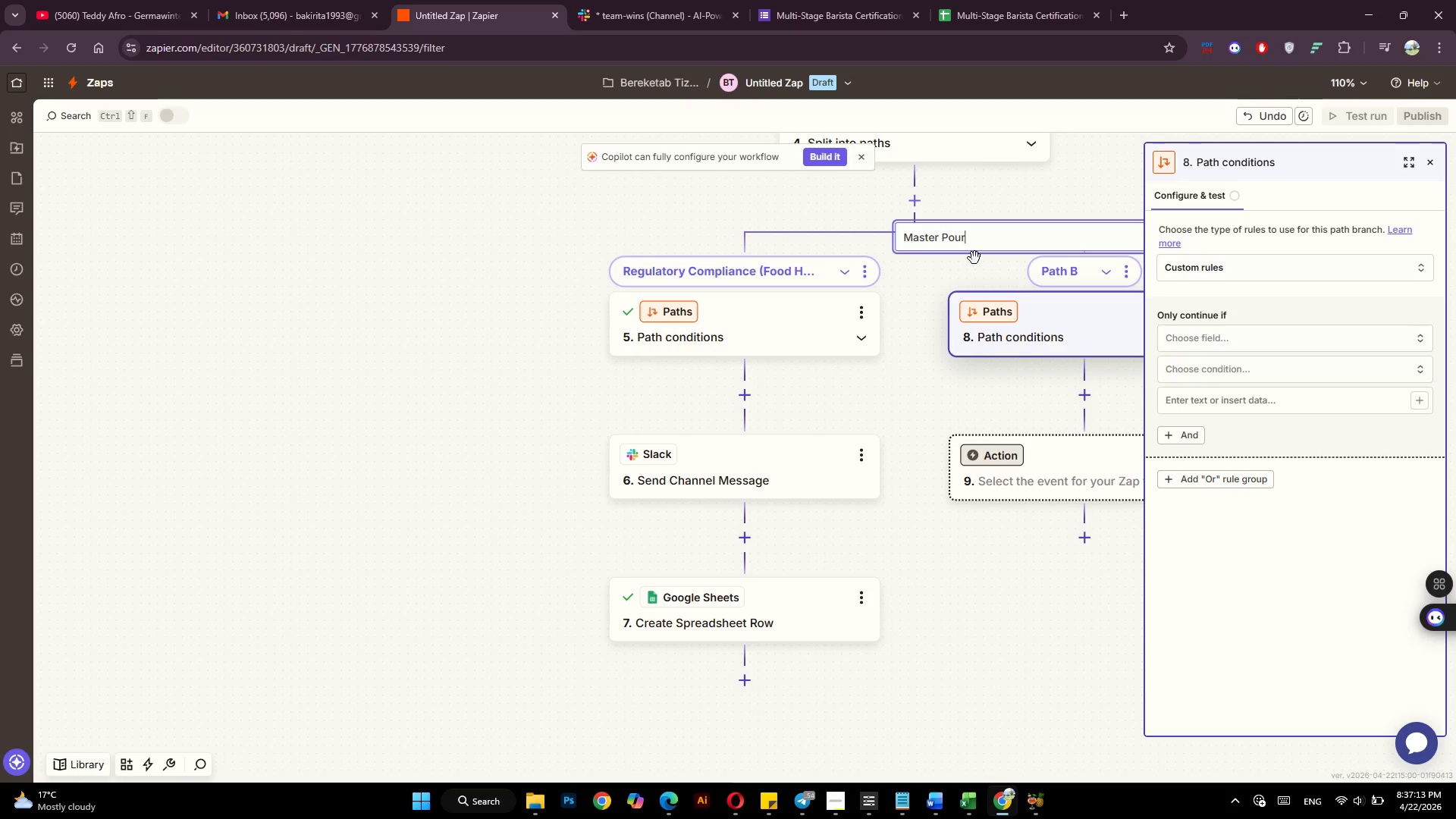 
key(Enter)
 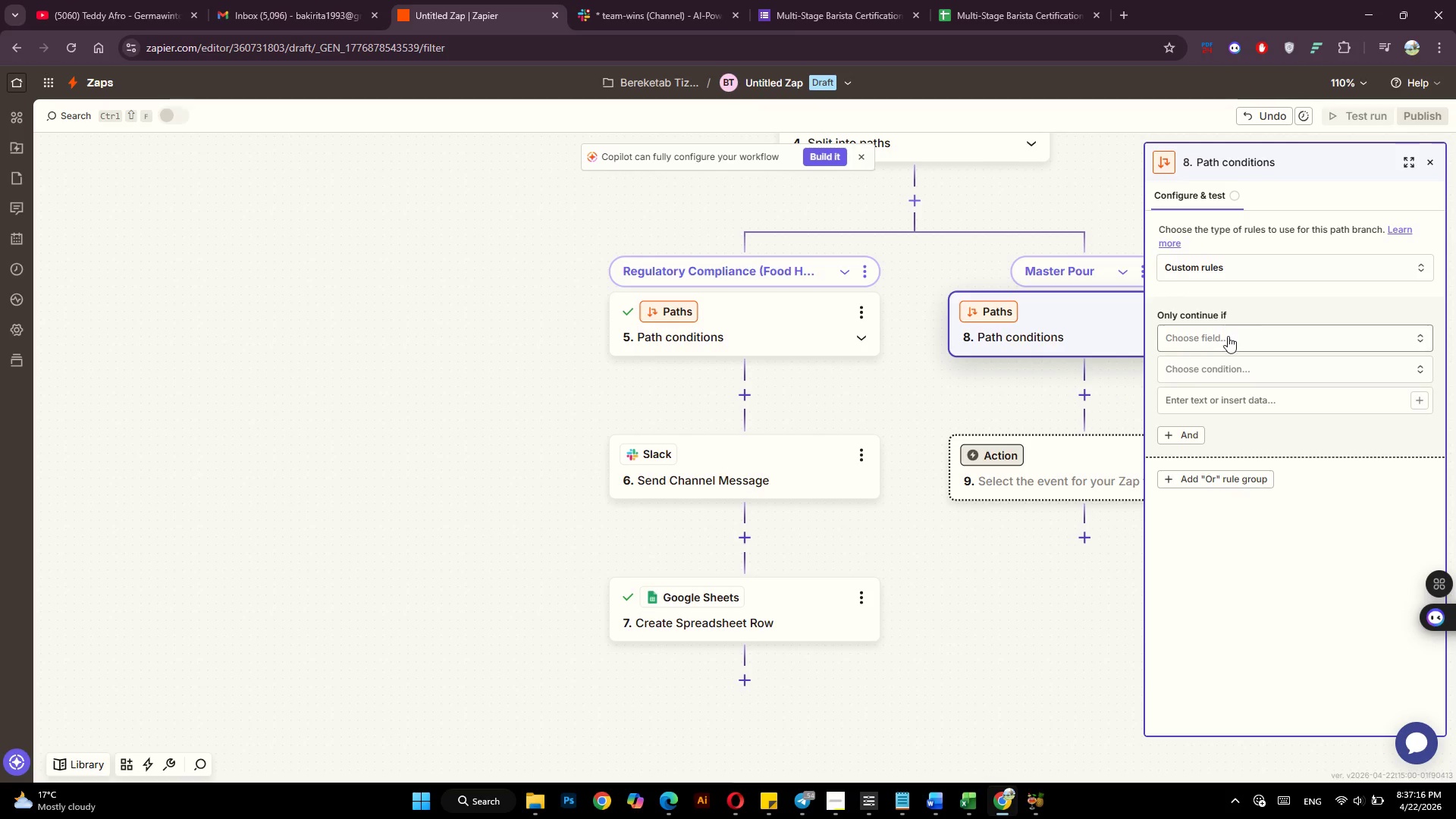 
left_click([1097, 338])
 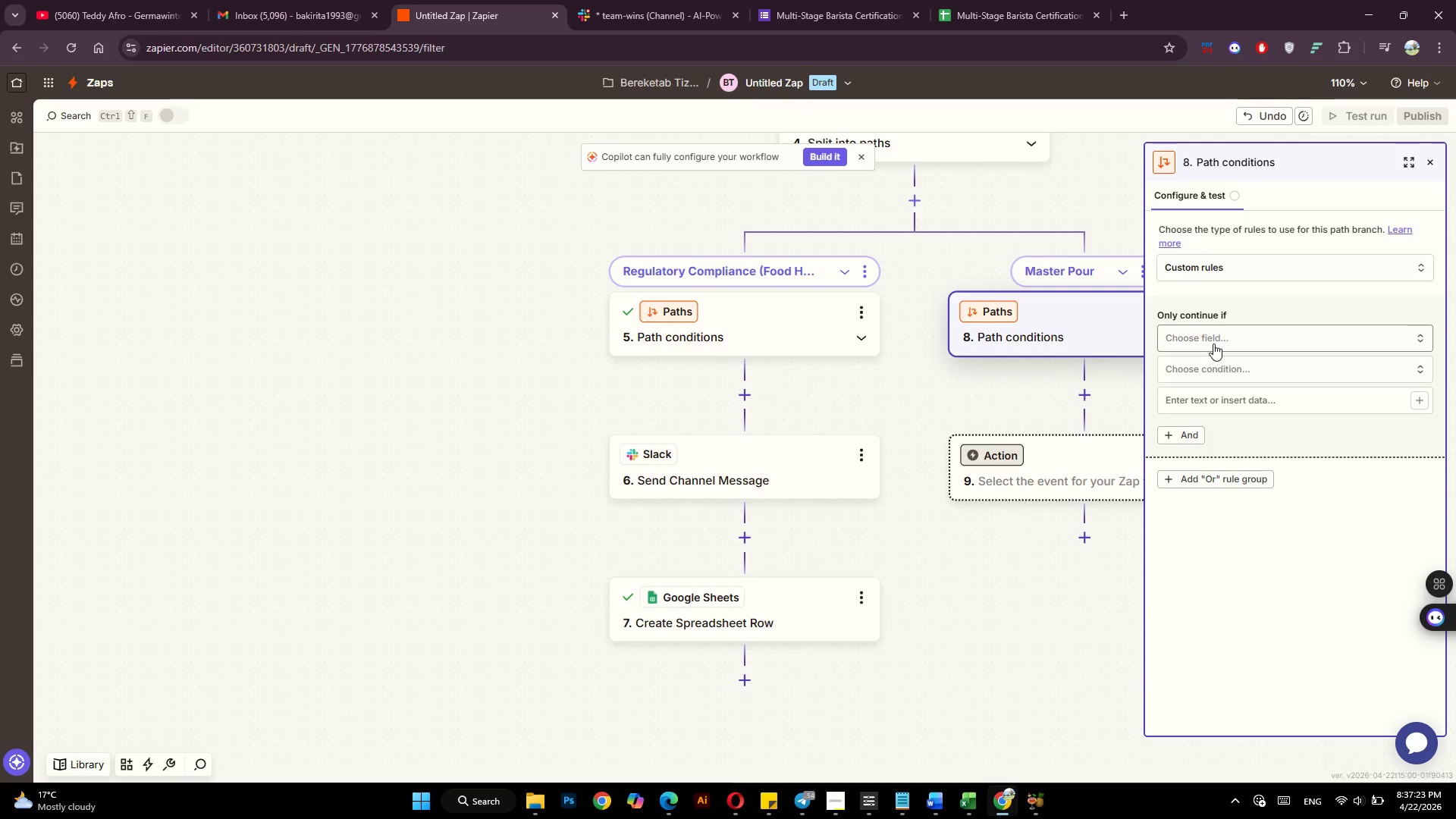 
wait(10.47)
 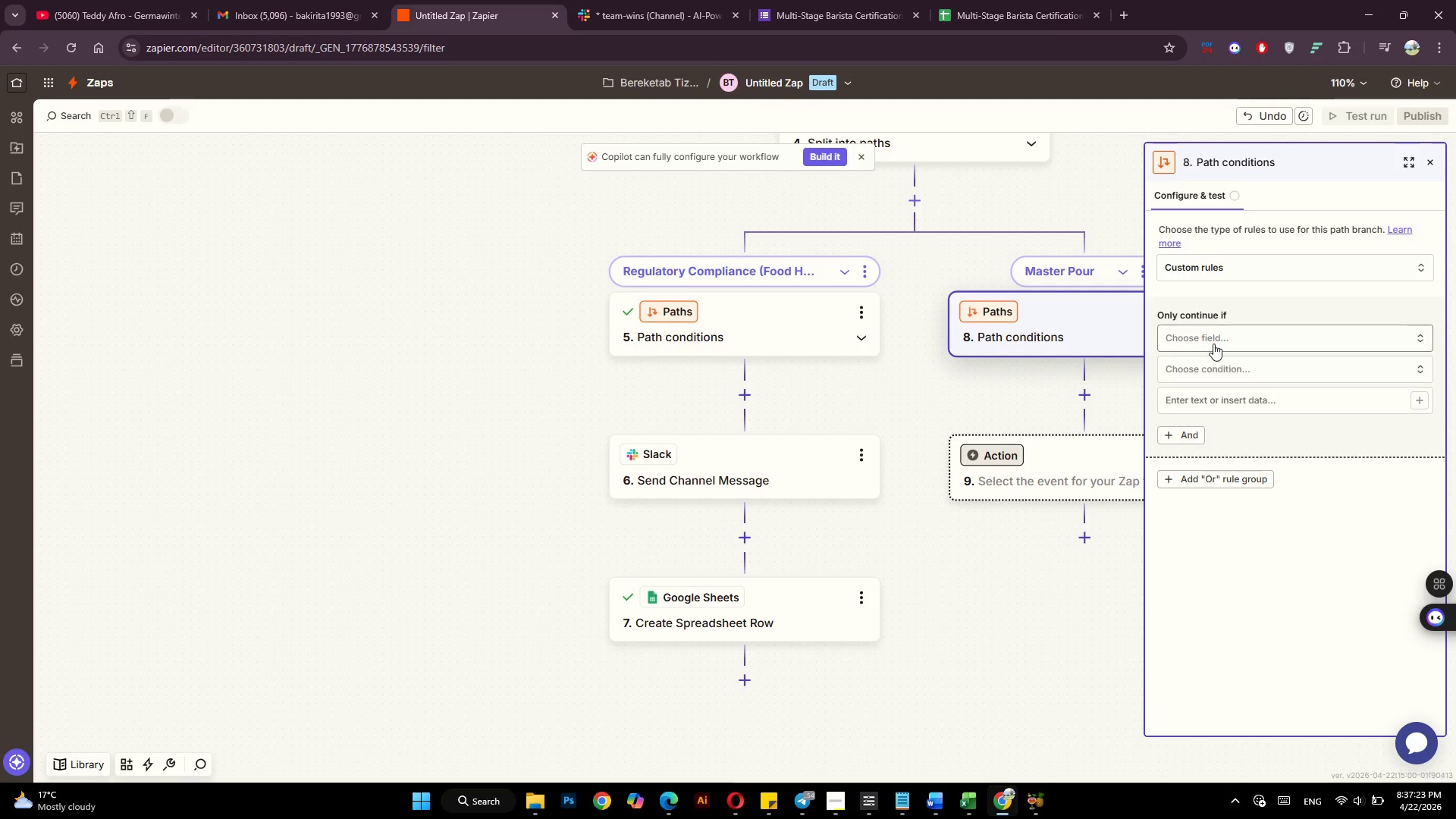 
left_click([1213, 344])
 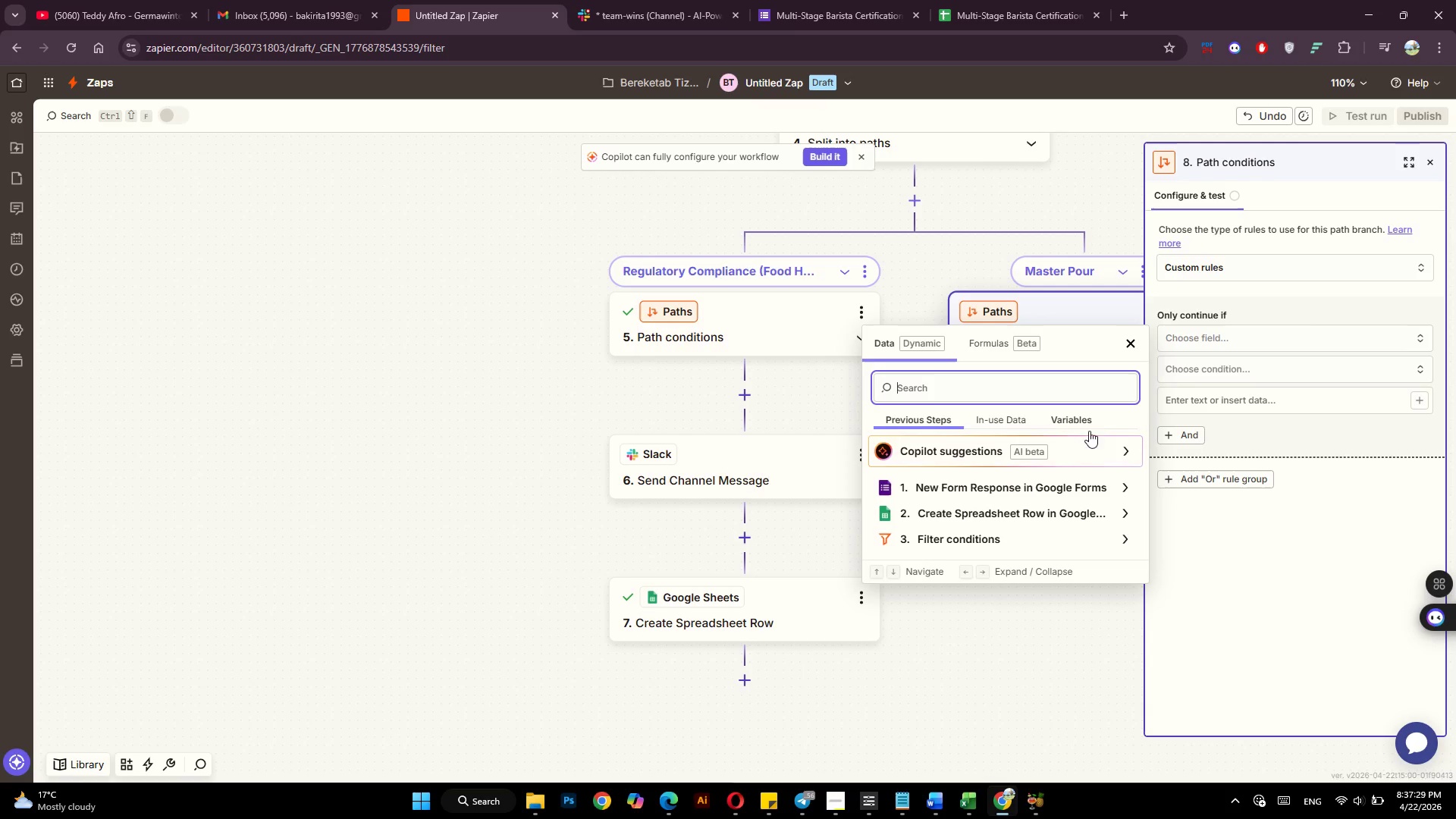 
mouse_move([987, 498])
 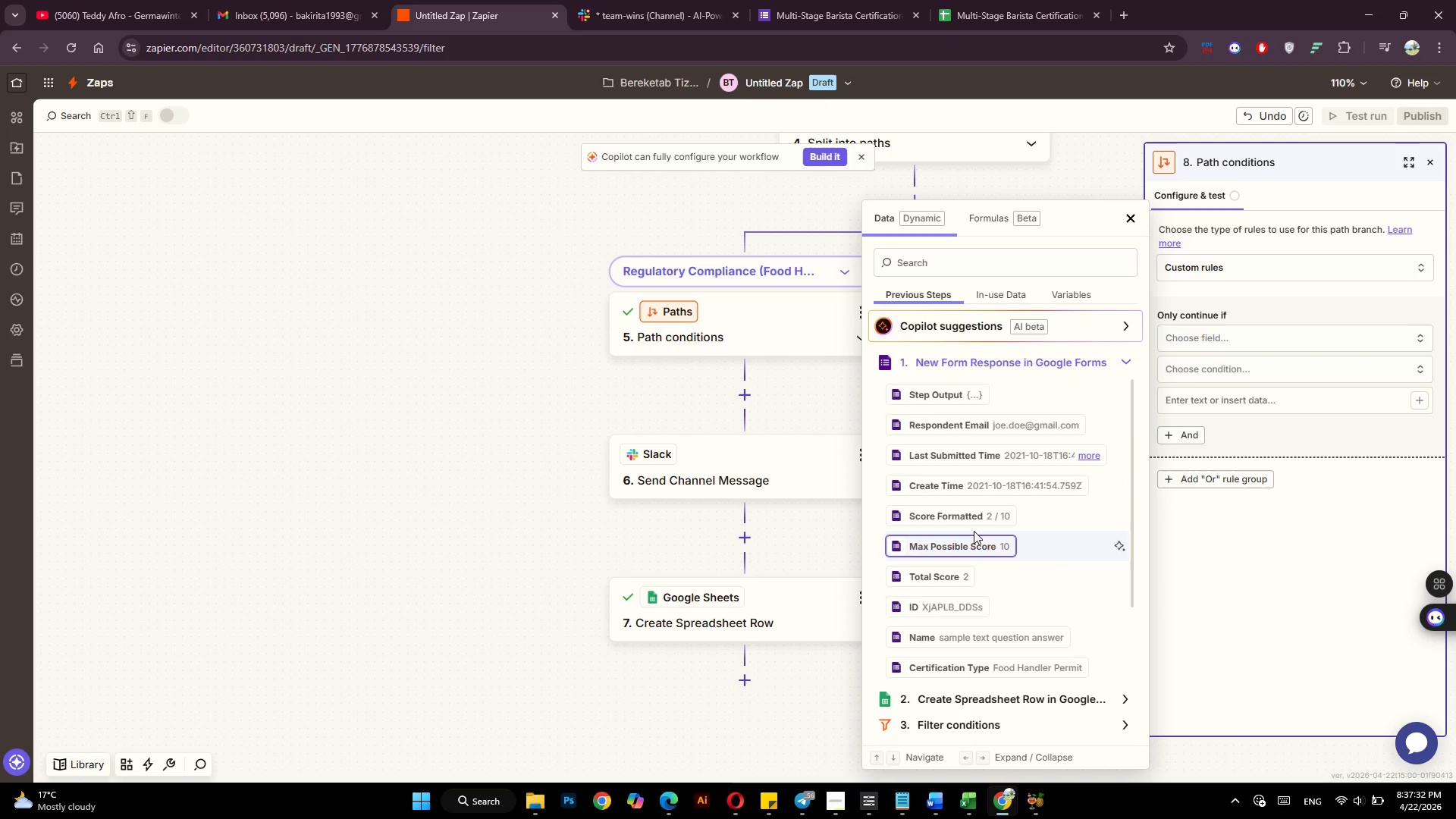 
scroll: coordinate [970, 539], scroll_direction: down, amount: 2.0
 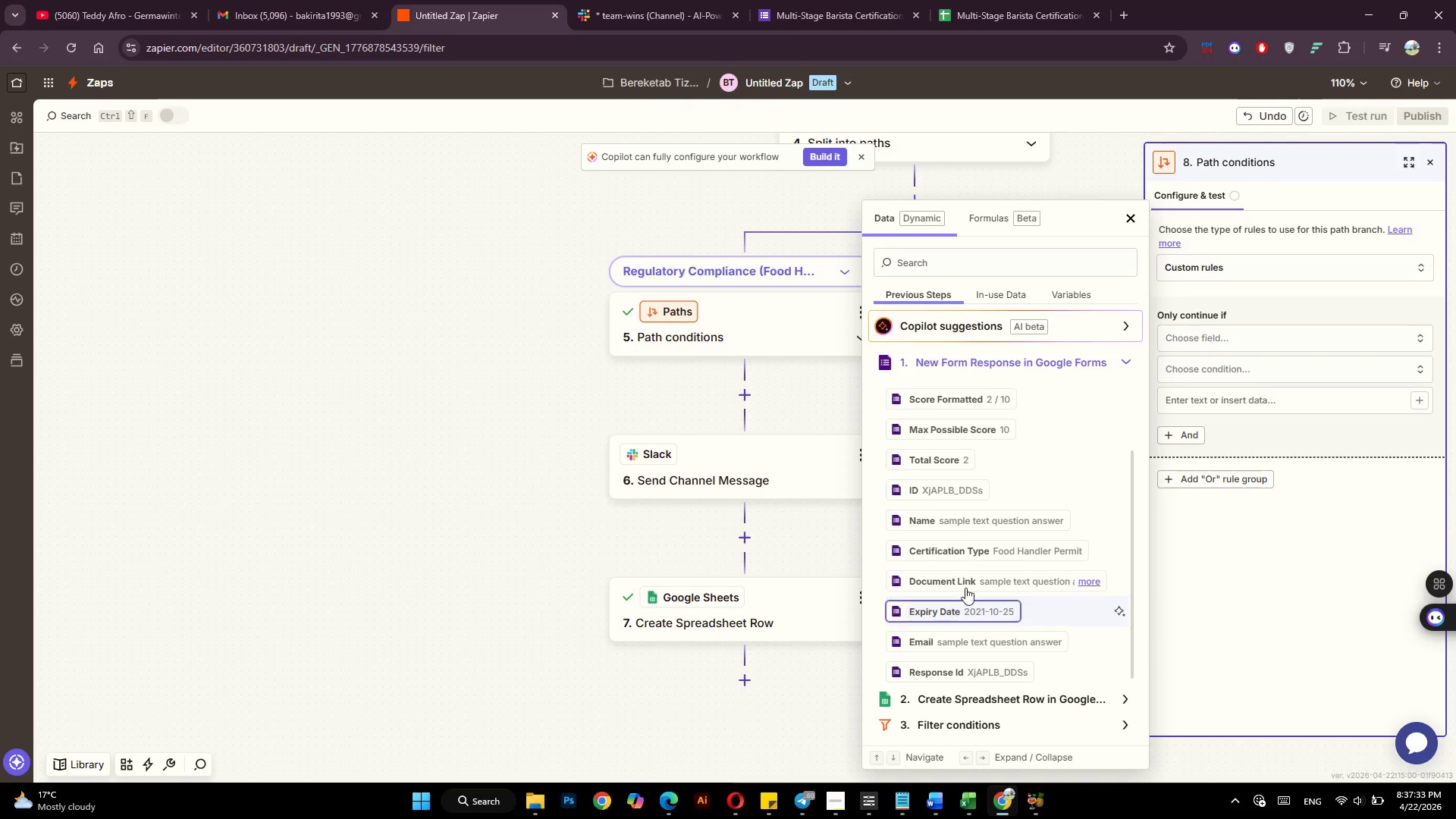 
left_click([993, 552])
 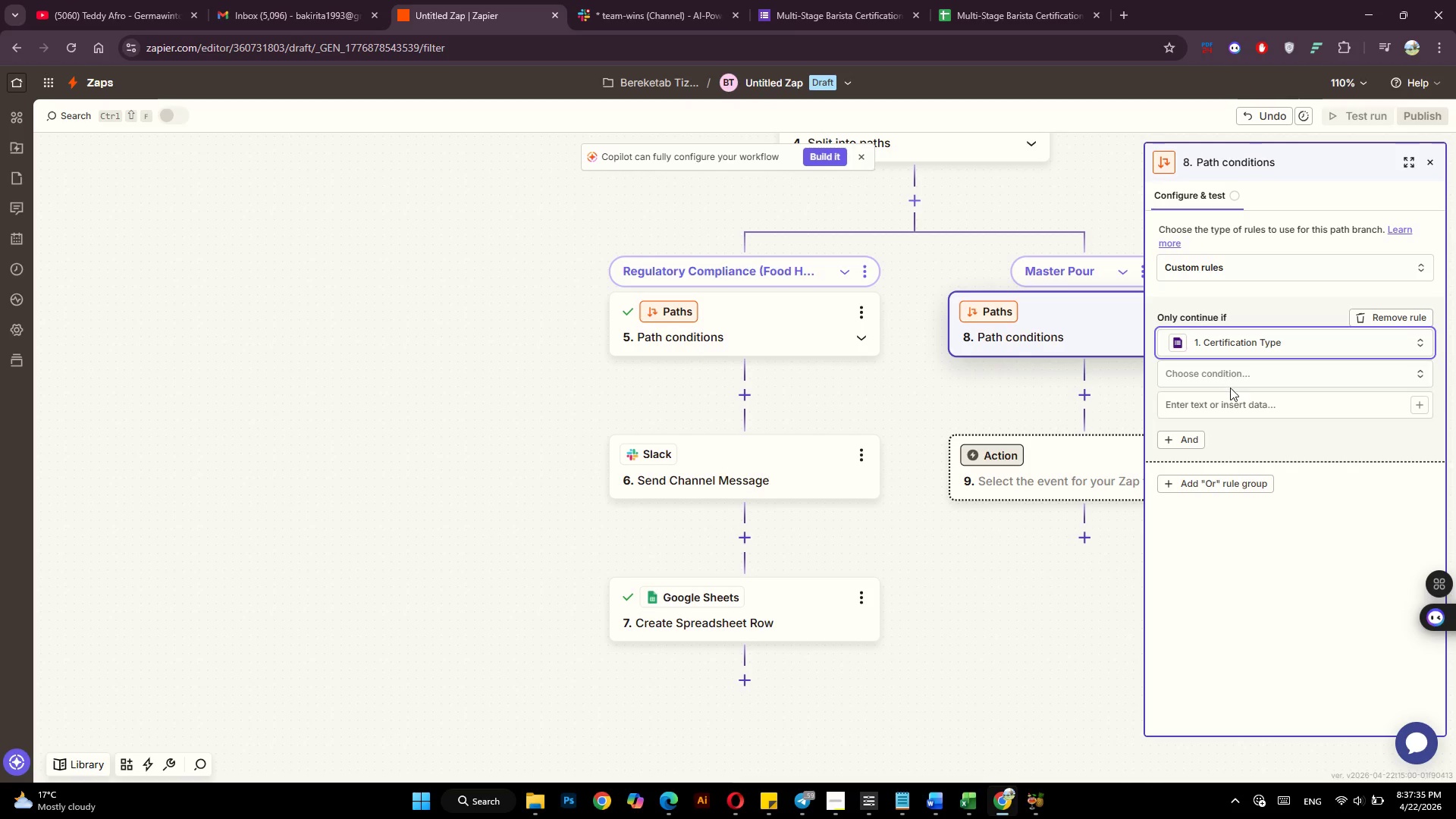 
left_click([1244, 368])
 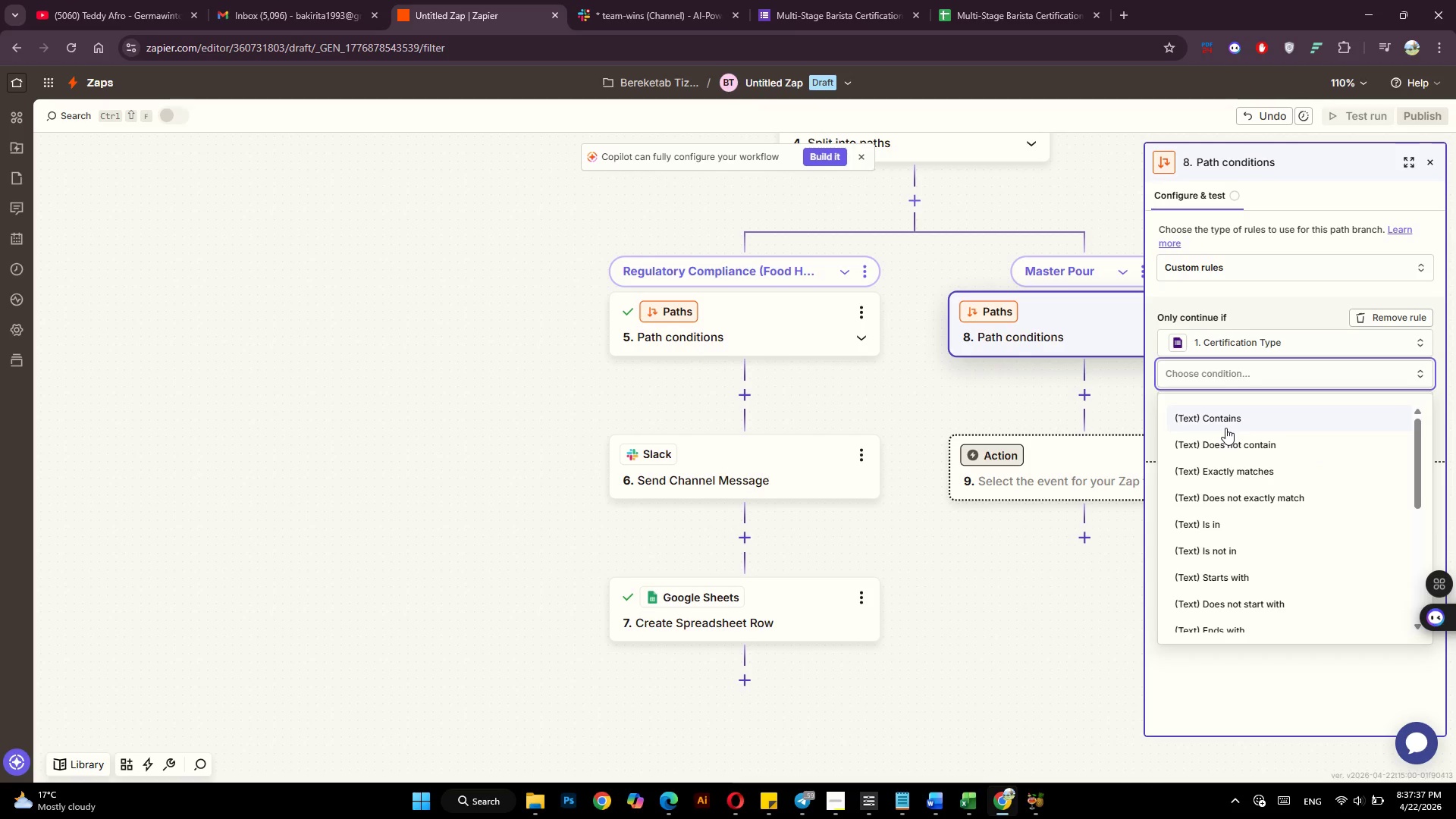 
left_click([1228, 475])
 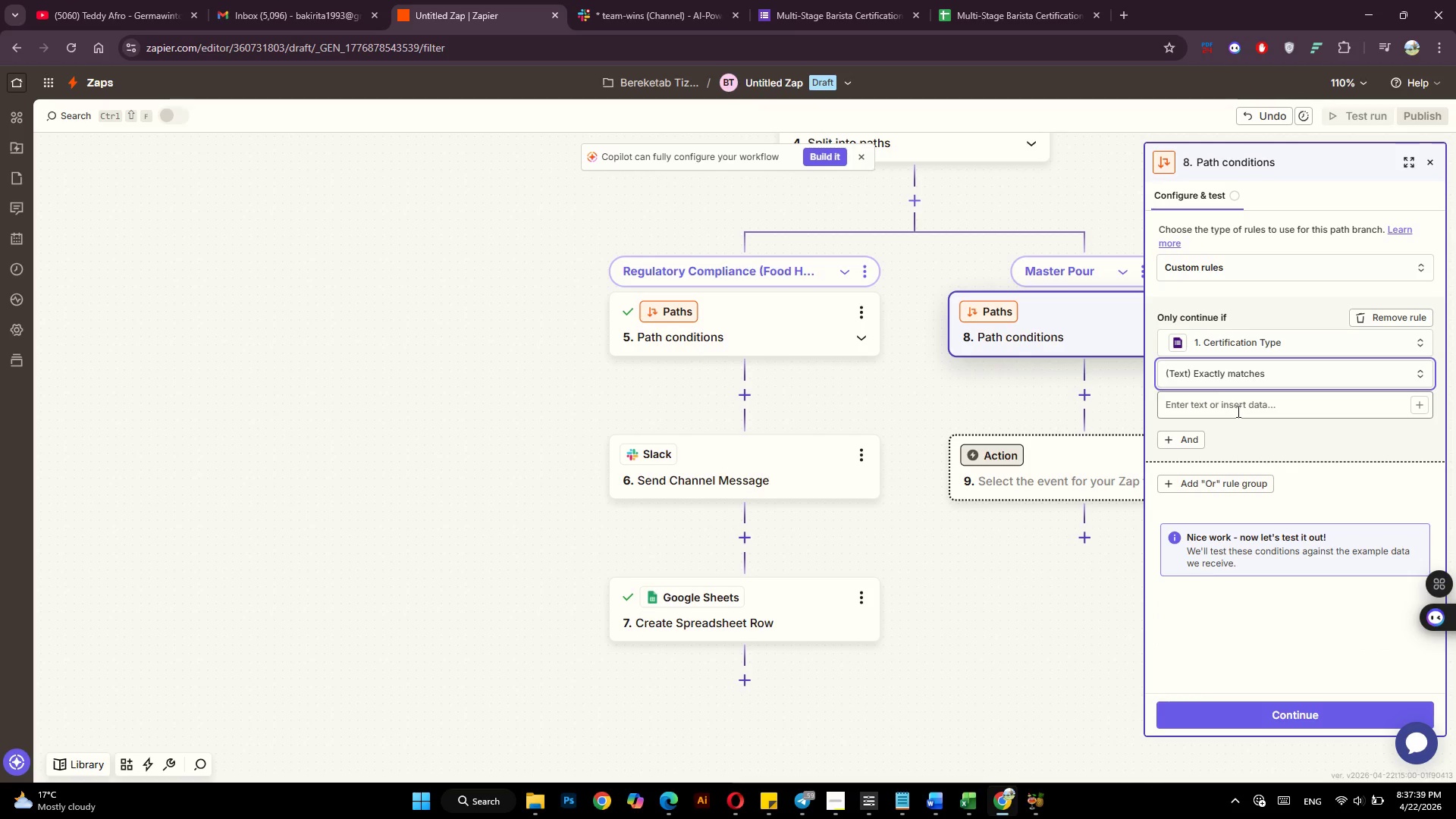 
left_click([1237, 411])
 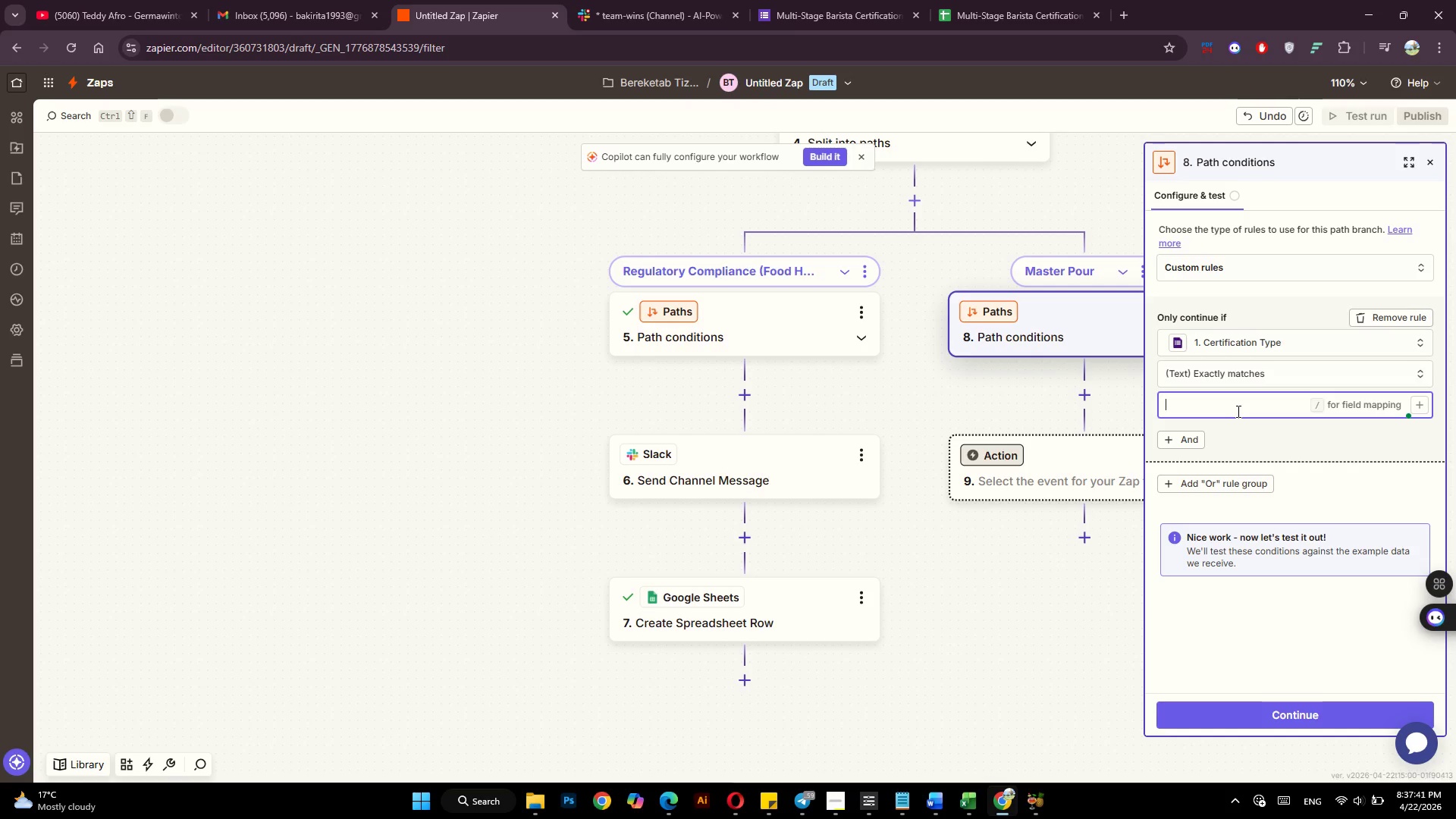 
type(Master Pour)
 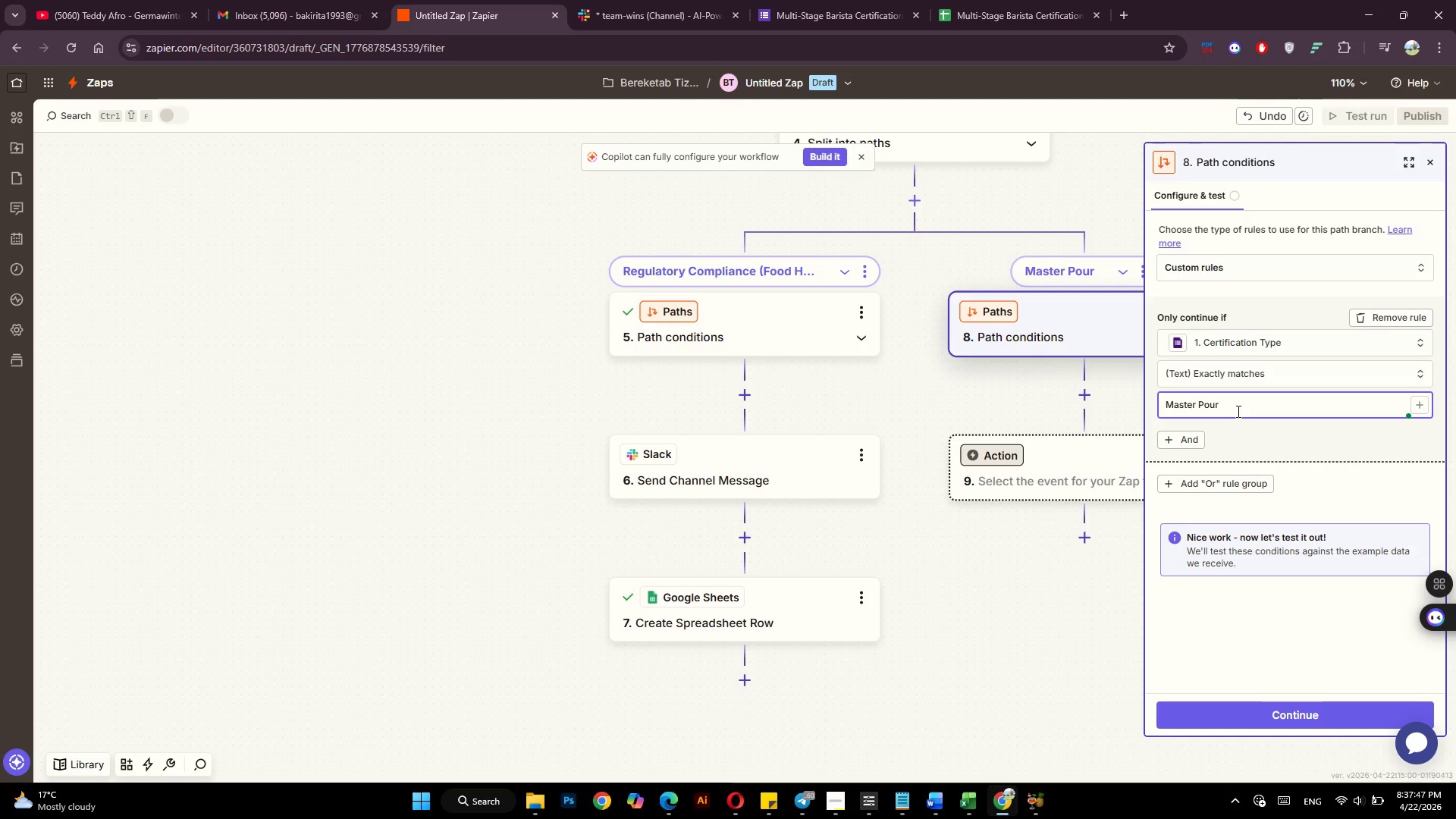 
left_click([1281, 711])
 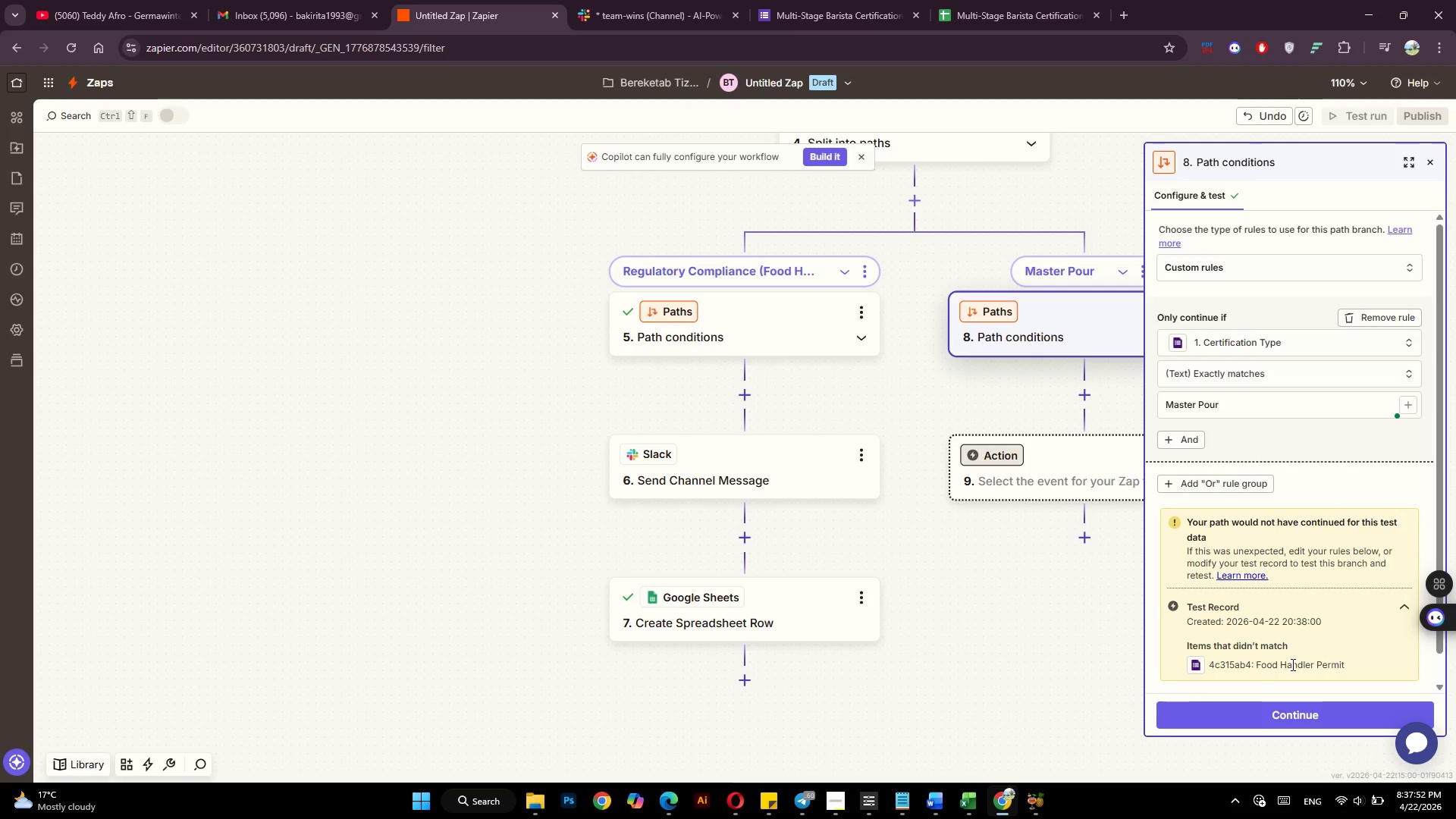 
scroll: coordinate [1291, 664], scroll_direction: down, amount: 2.0
 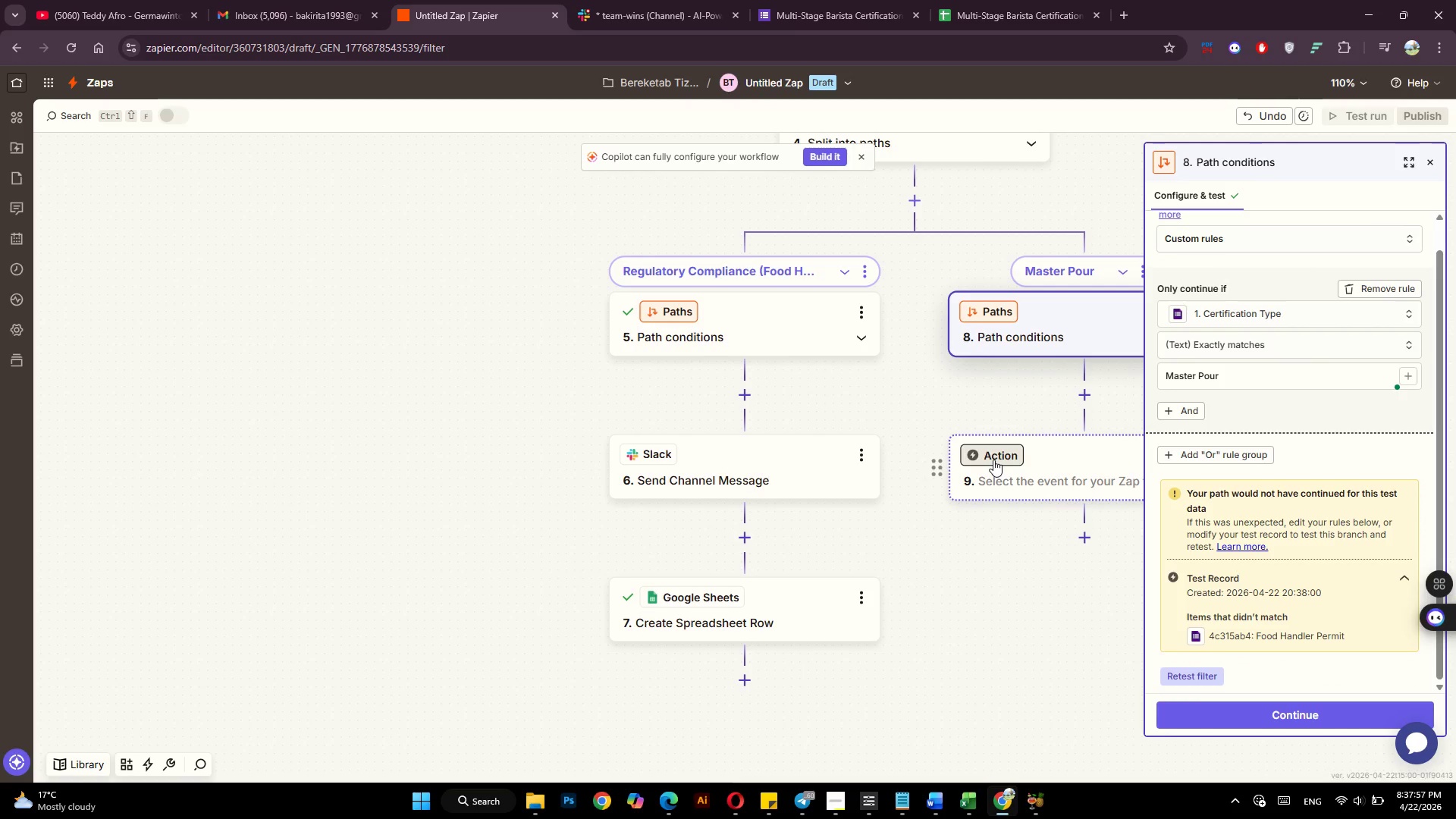 
left_click([993, 460])
 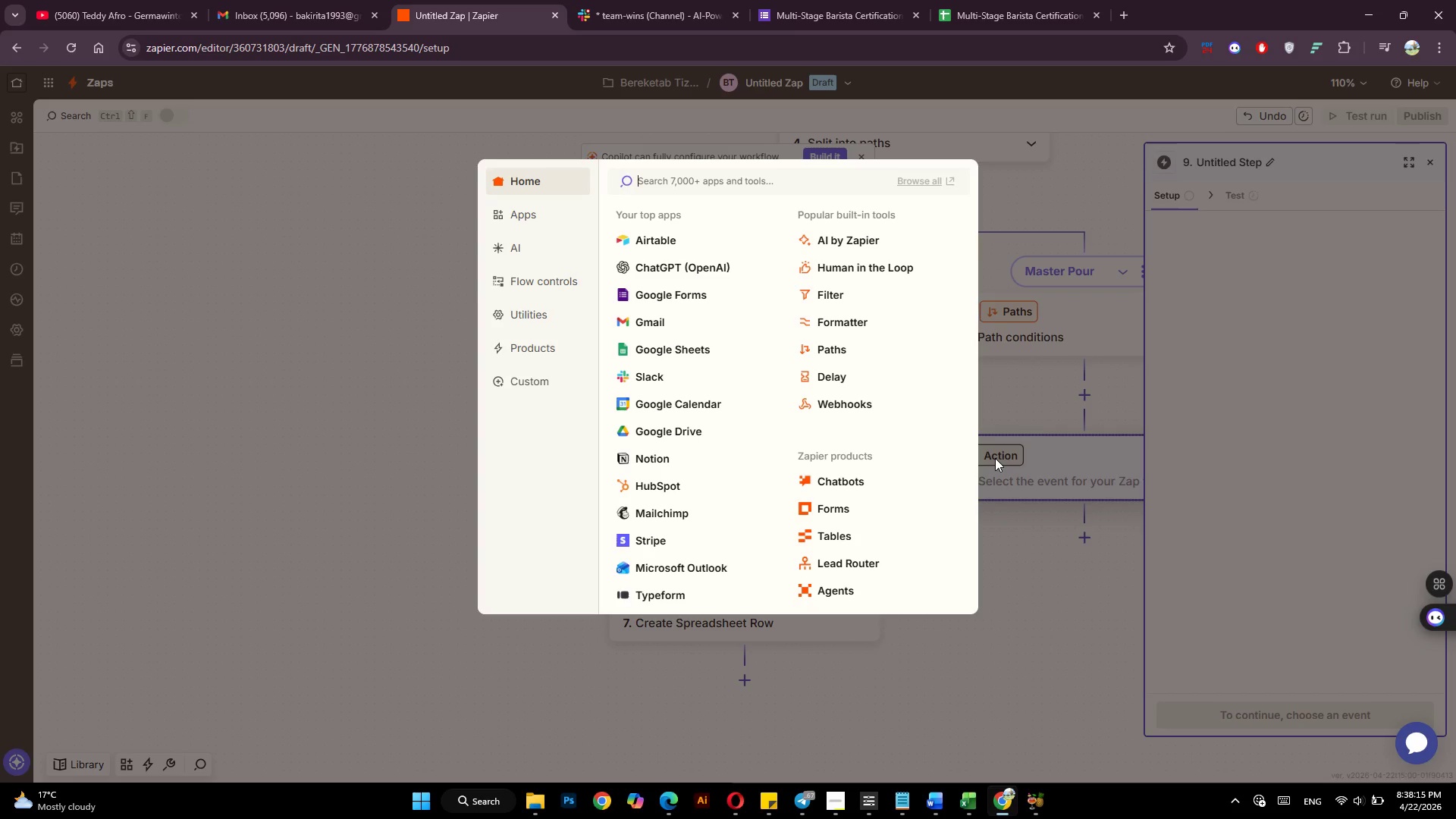 
wait(21.3)
 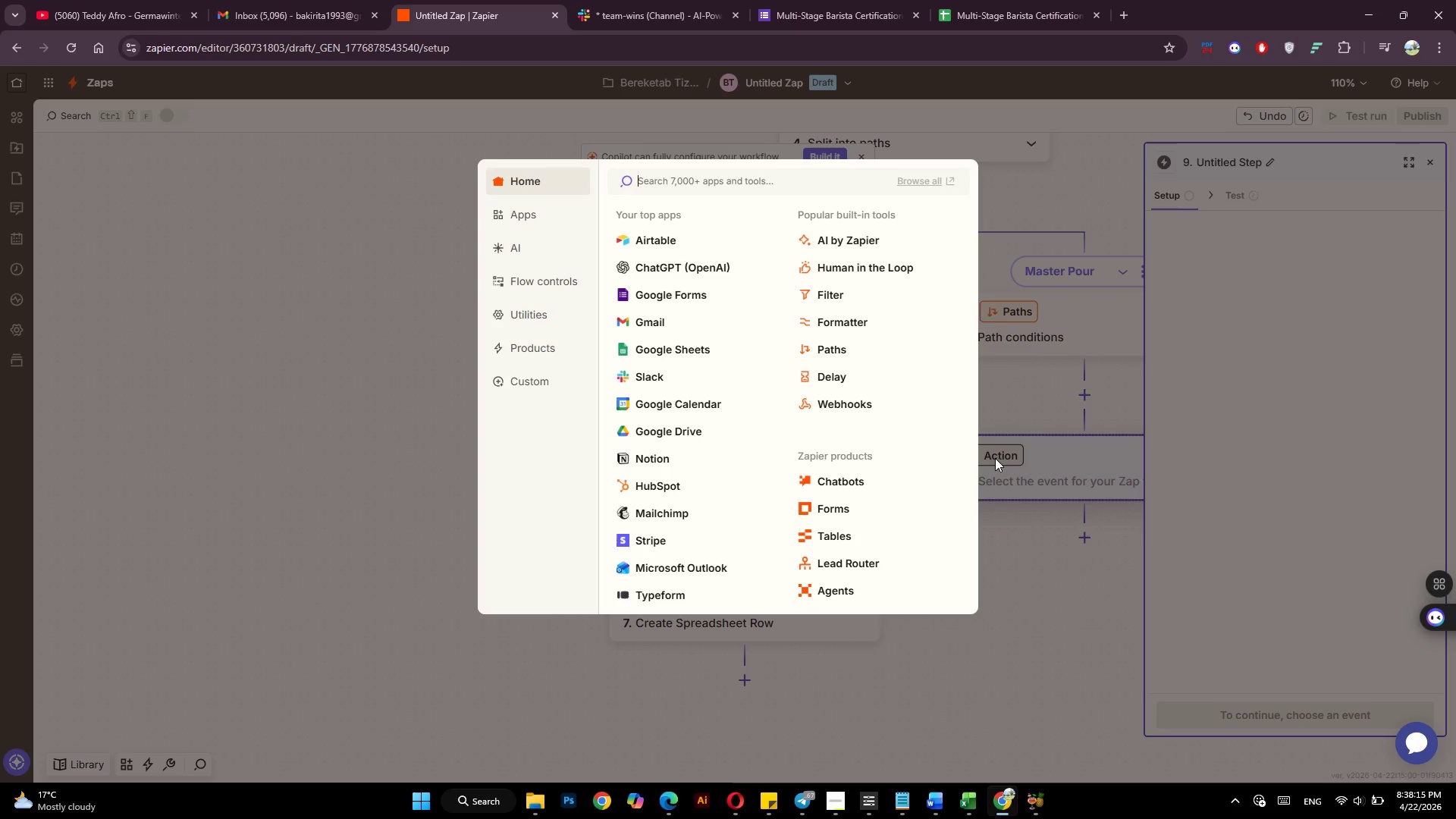 
left_click([659, 378])
 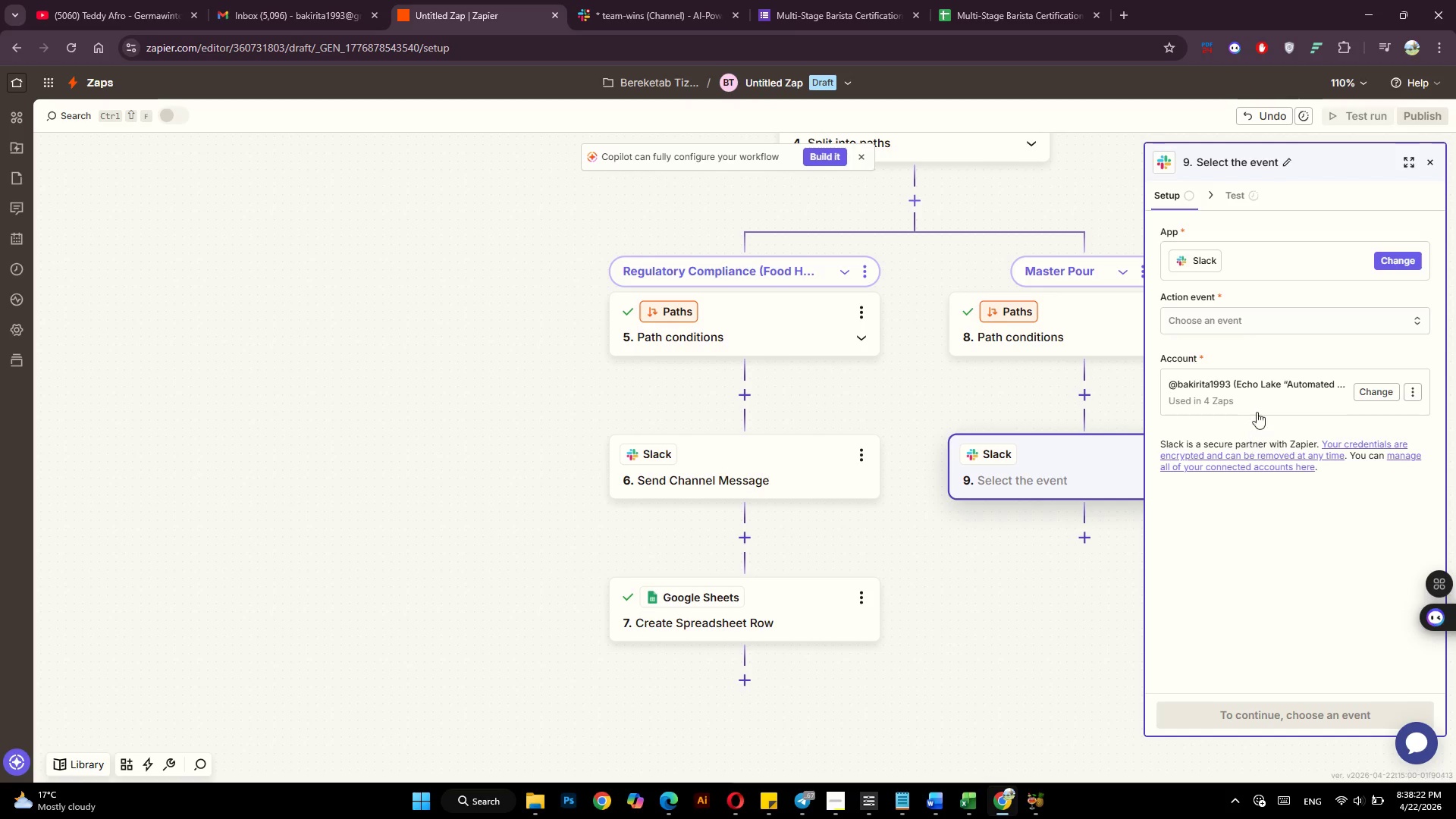 
left_click([1302, 315])
 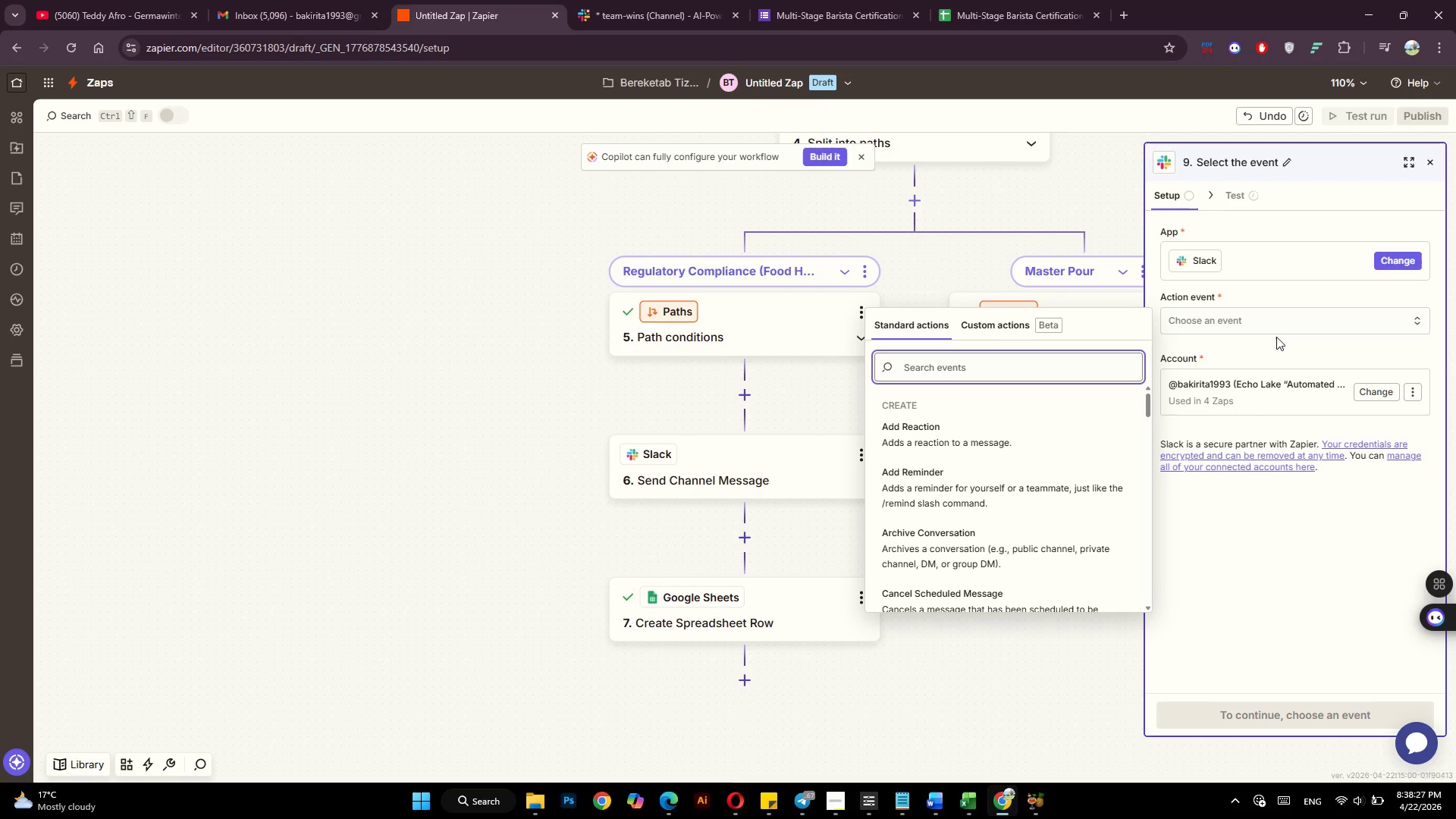 
scroll: coordinate [1062, 504], scroll_direction: down, amount: 9.0
 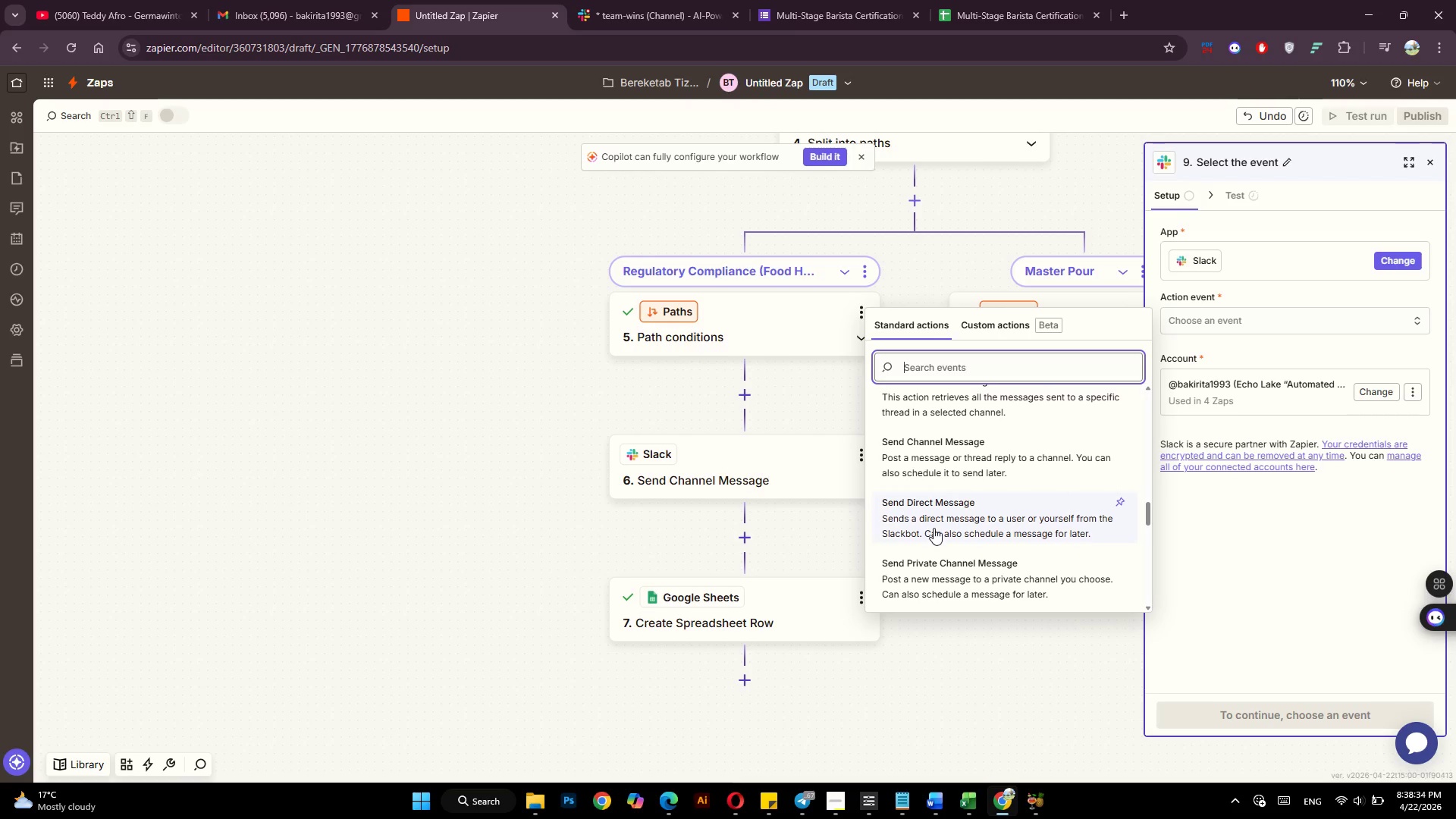 
left_click([1007, 457])
 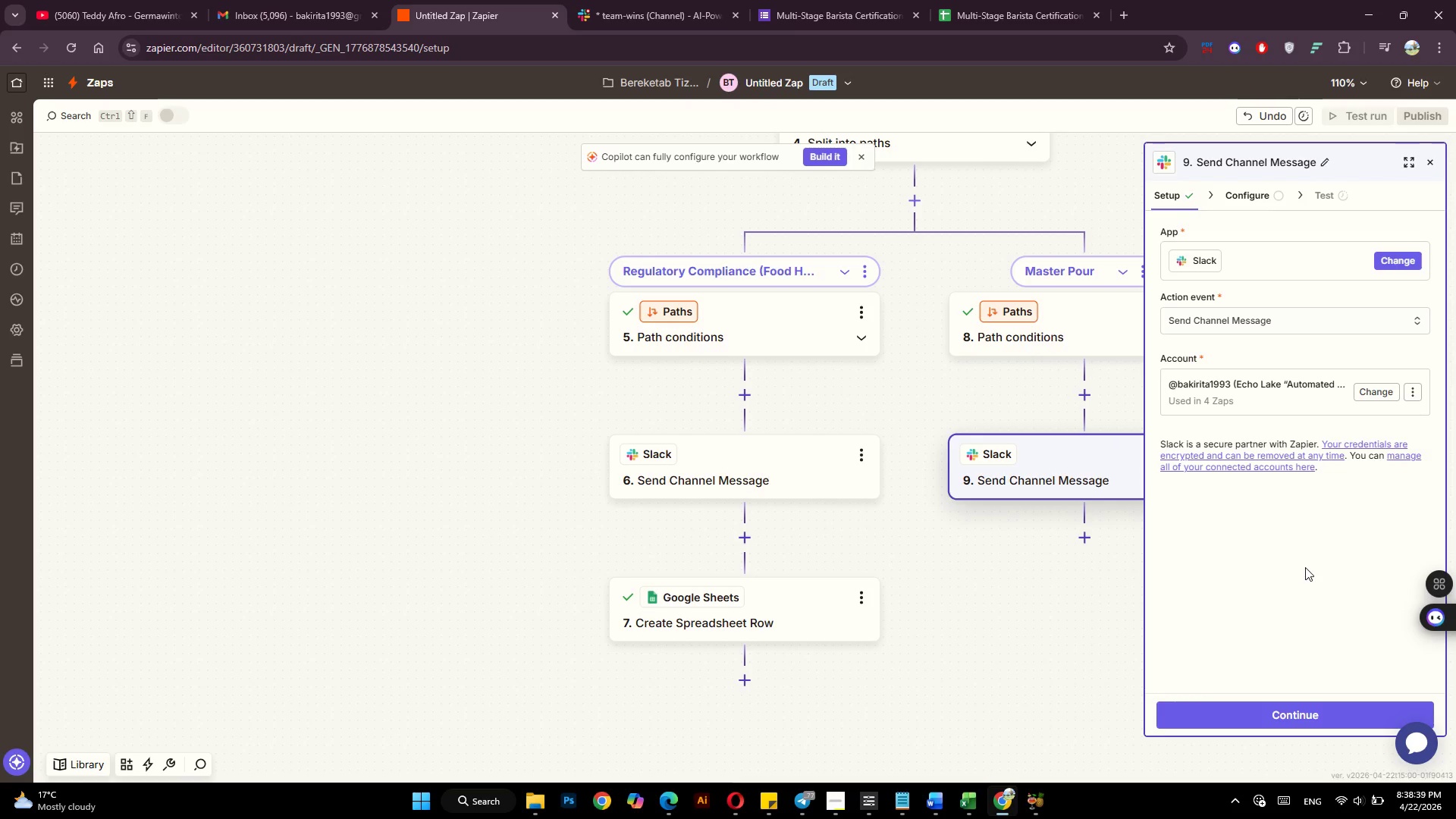 
left_click([1298, 714])
 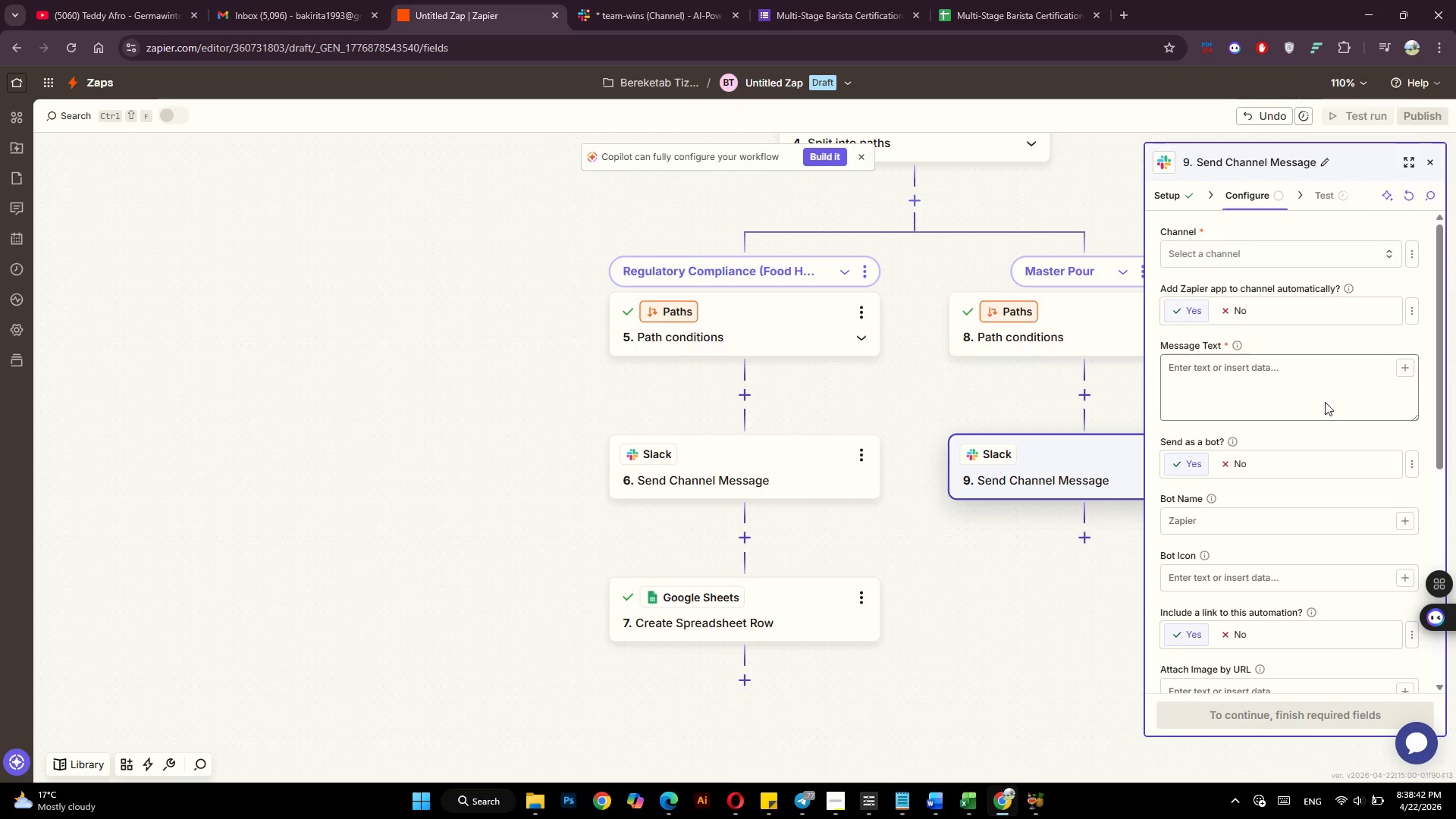 
left_click([1248, 246])
 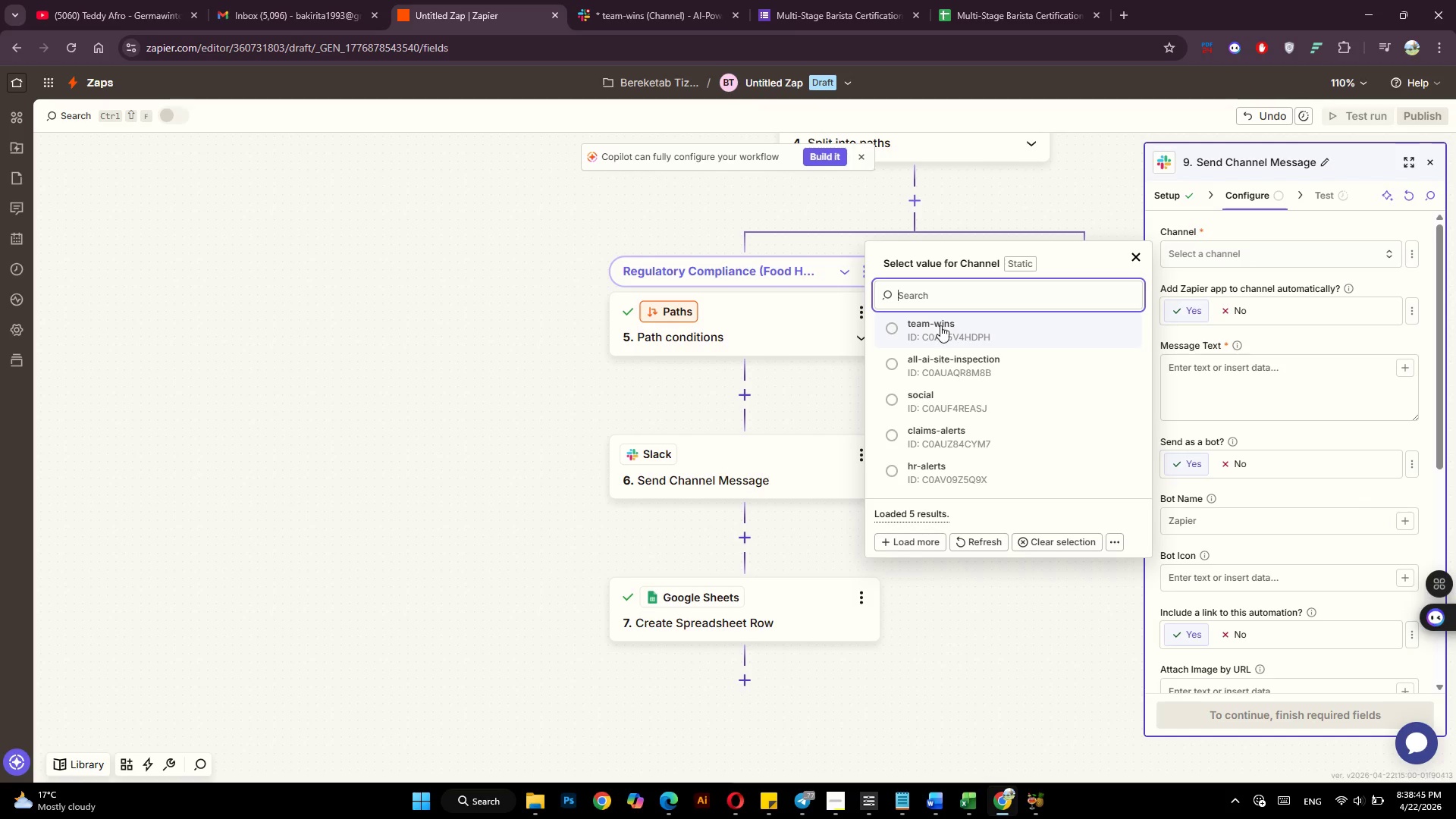 
left_click([920, 328])
 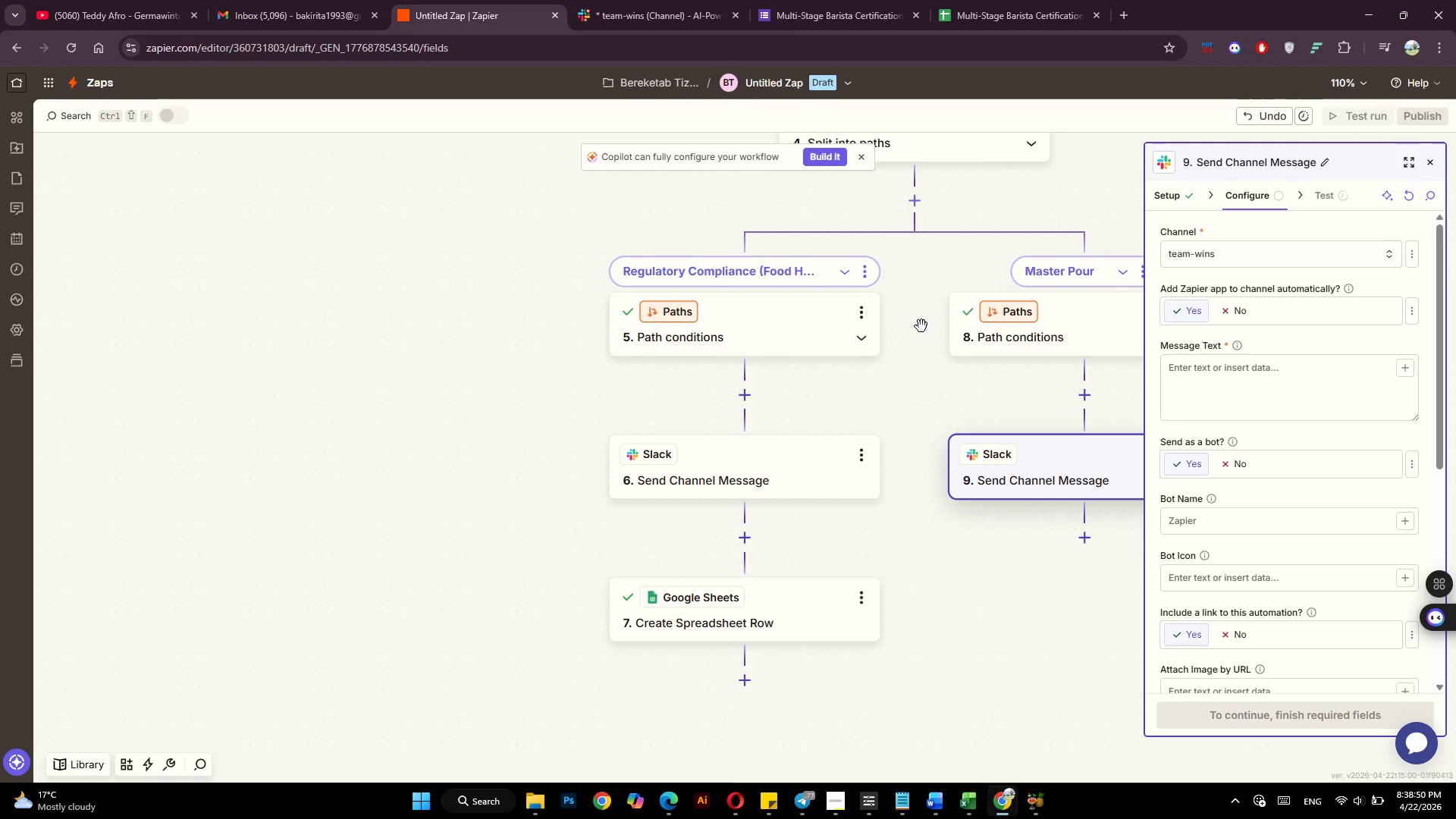 
wait(5.58)
 